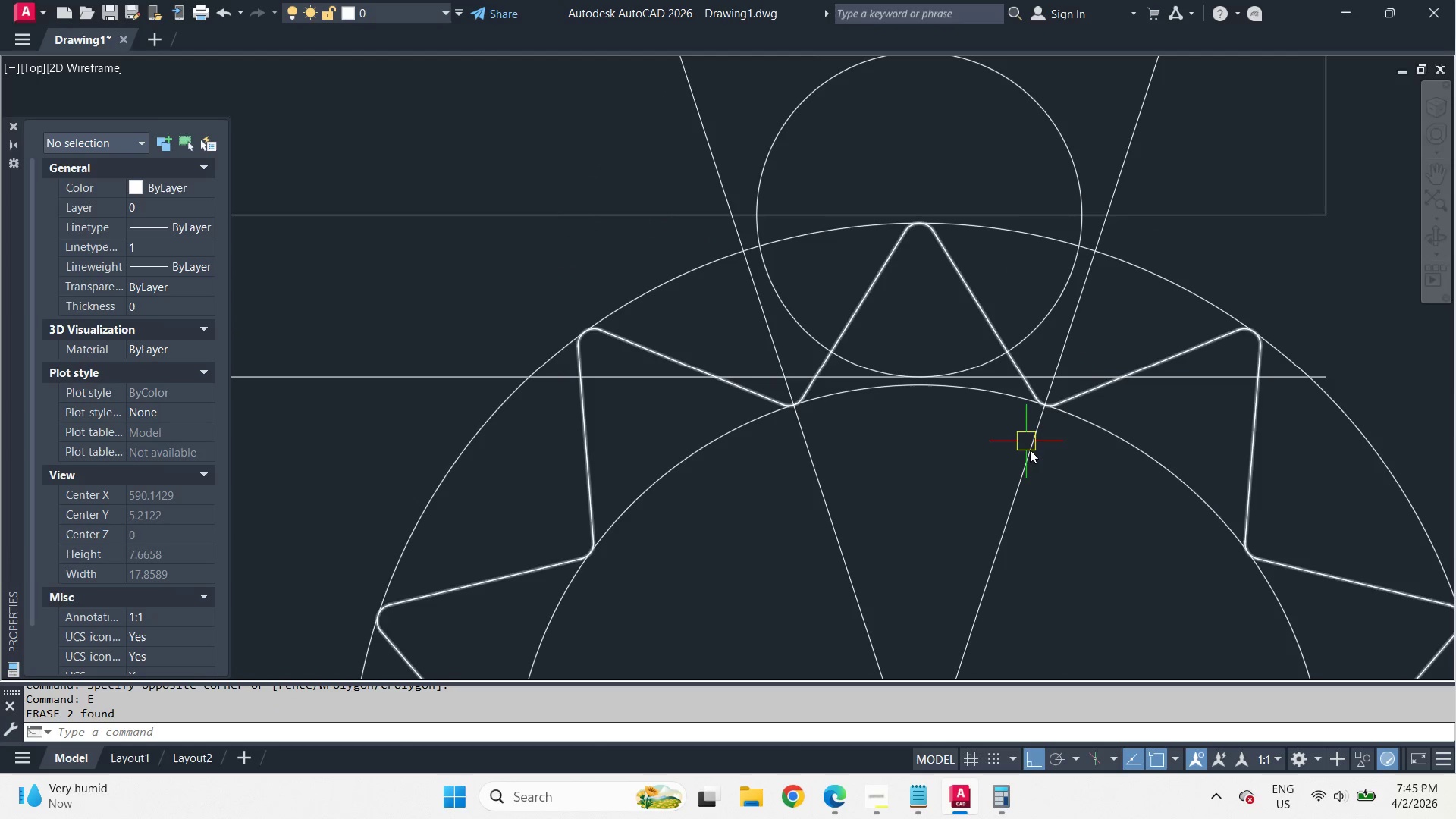 
left_click_drag(start_coordinate=[1078, 516], to_coordinate=[1051, 516])
 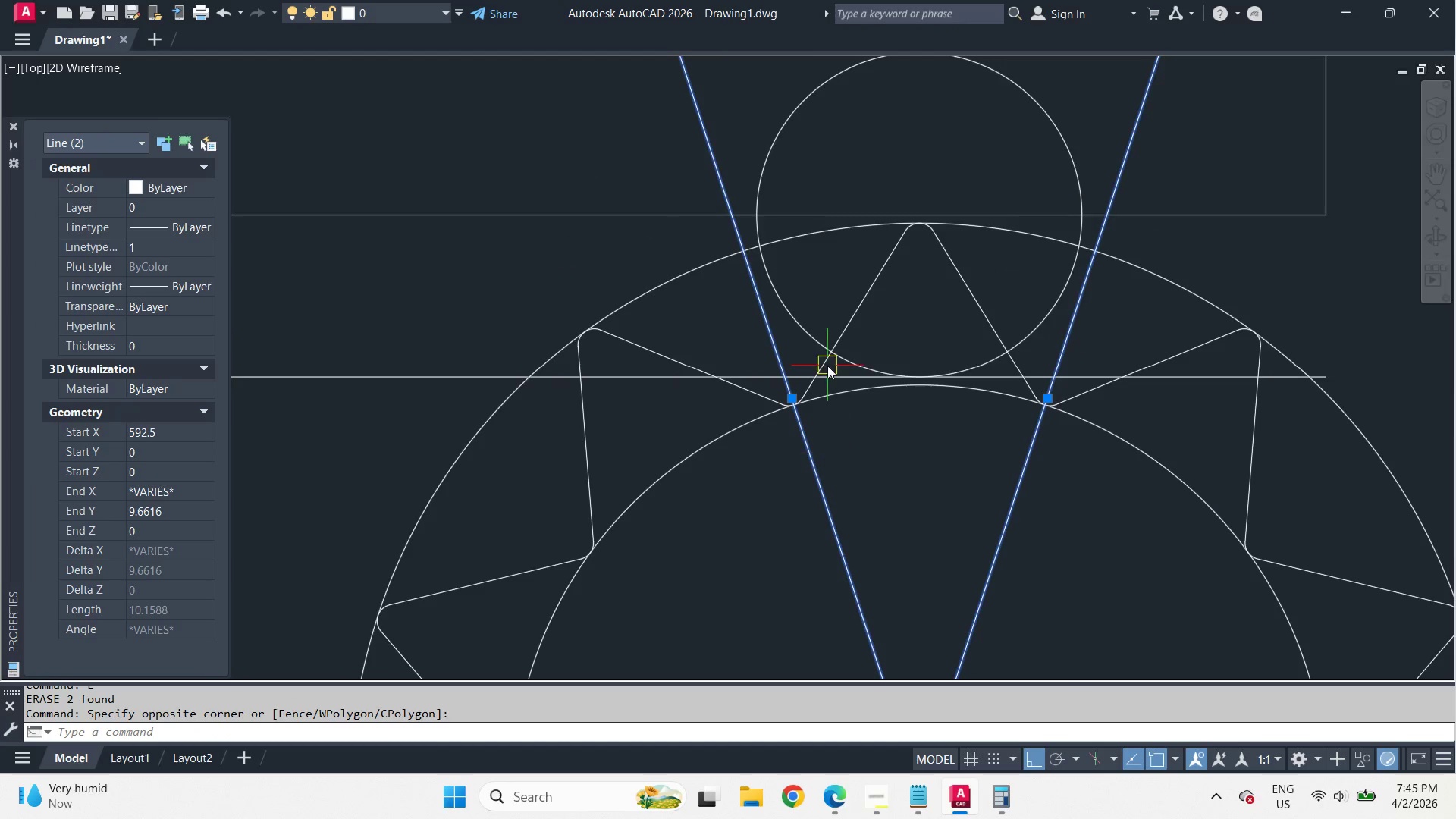 
scroll: coordinate [819, 350], scroll_direction: down, amount: 2.0
 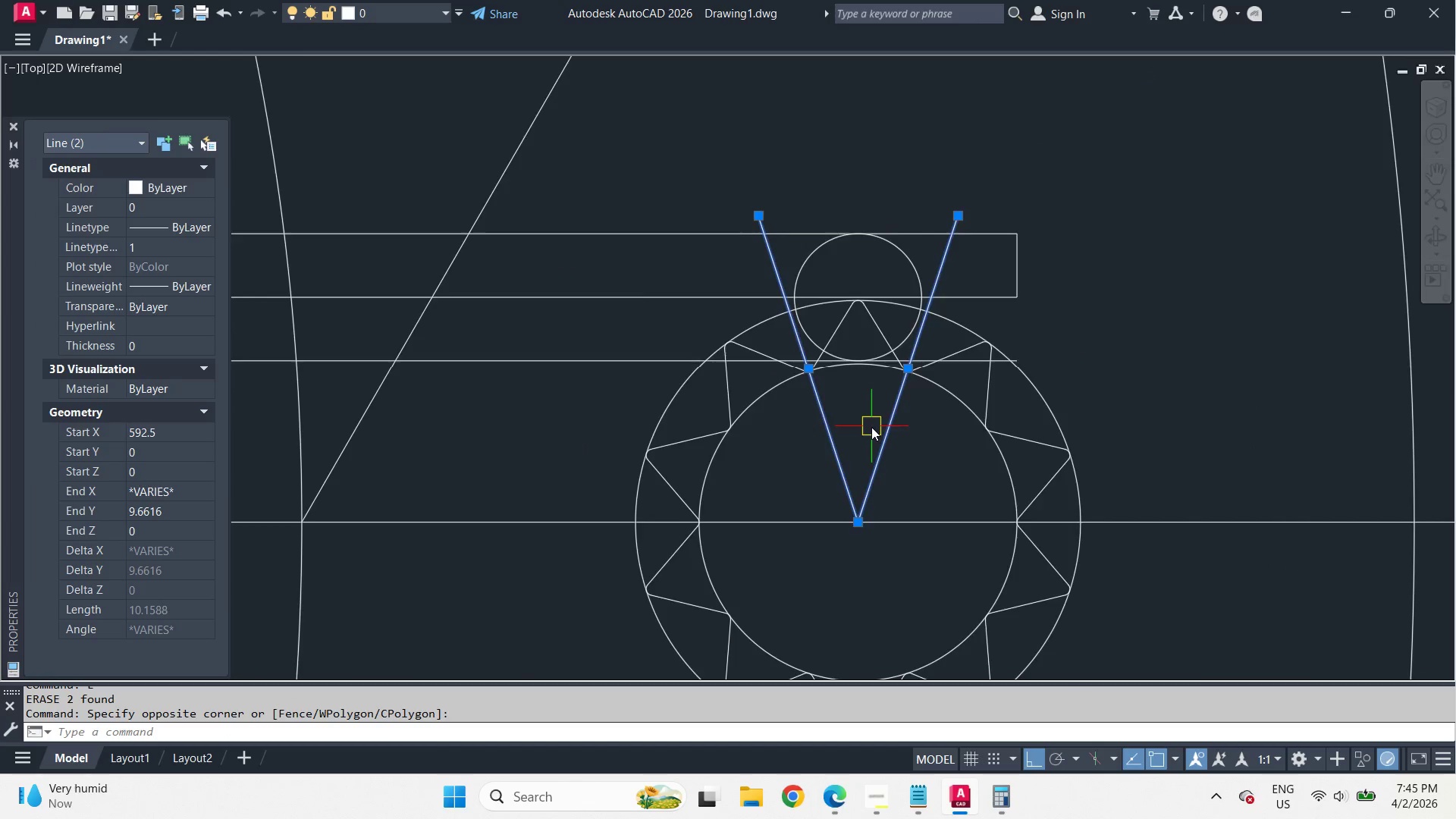 
key(E)
 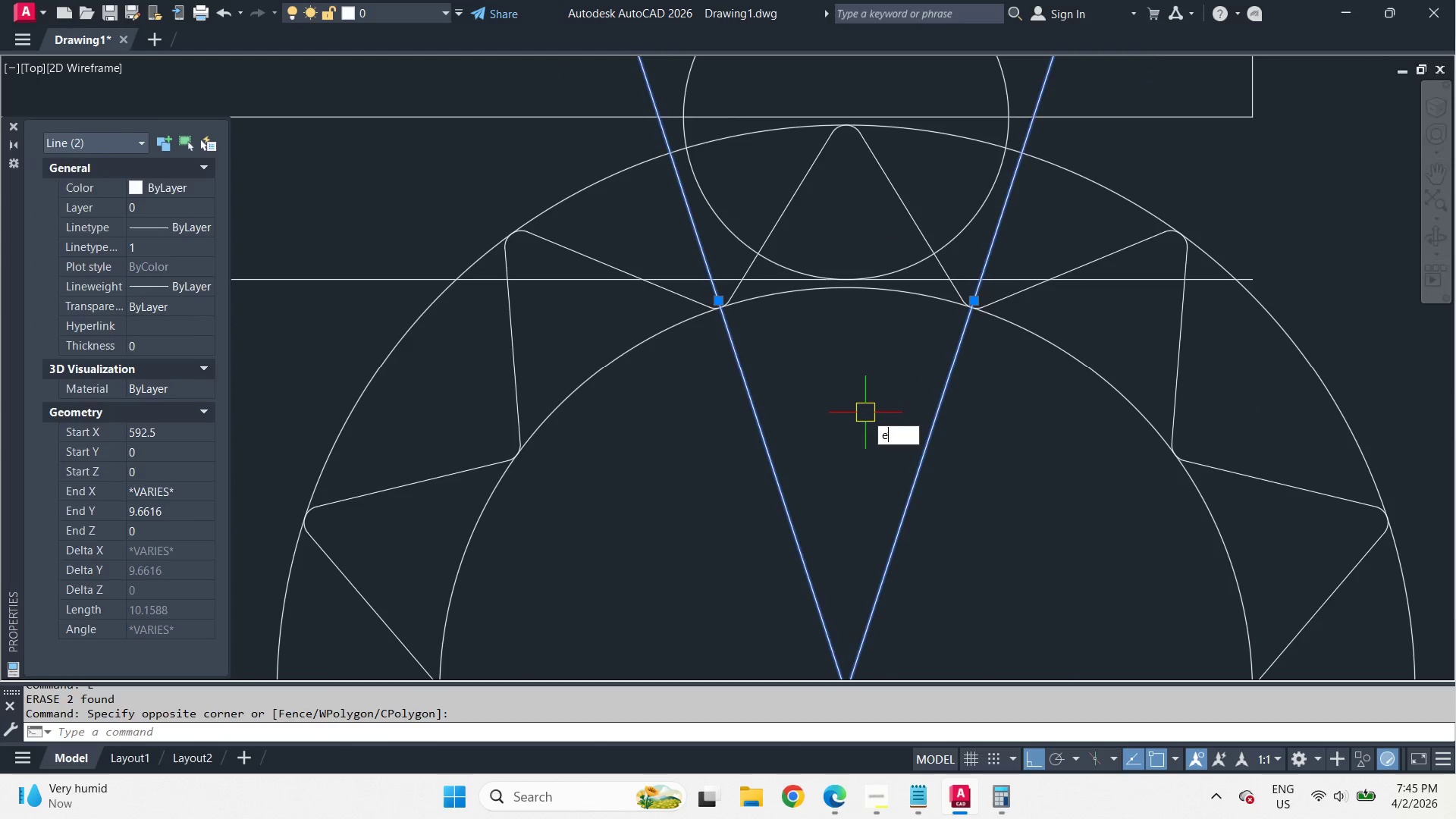 
key(Space)
 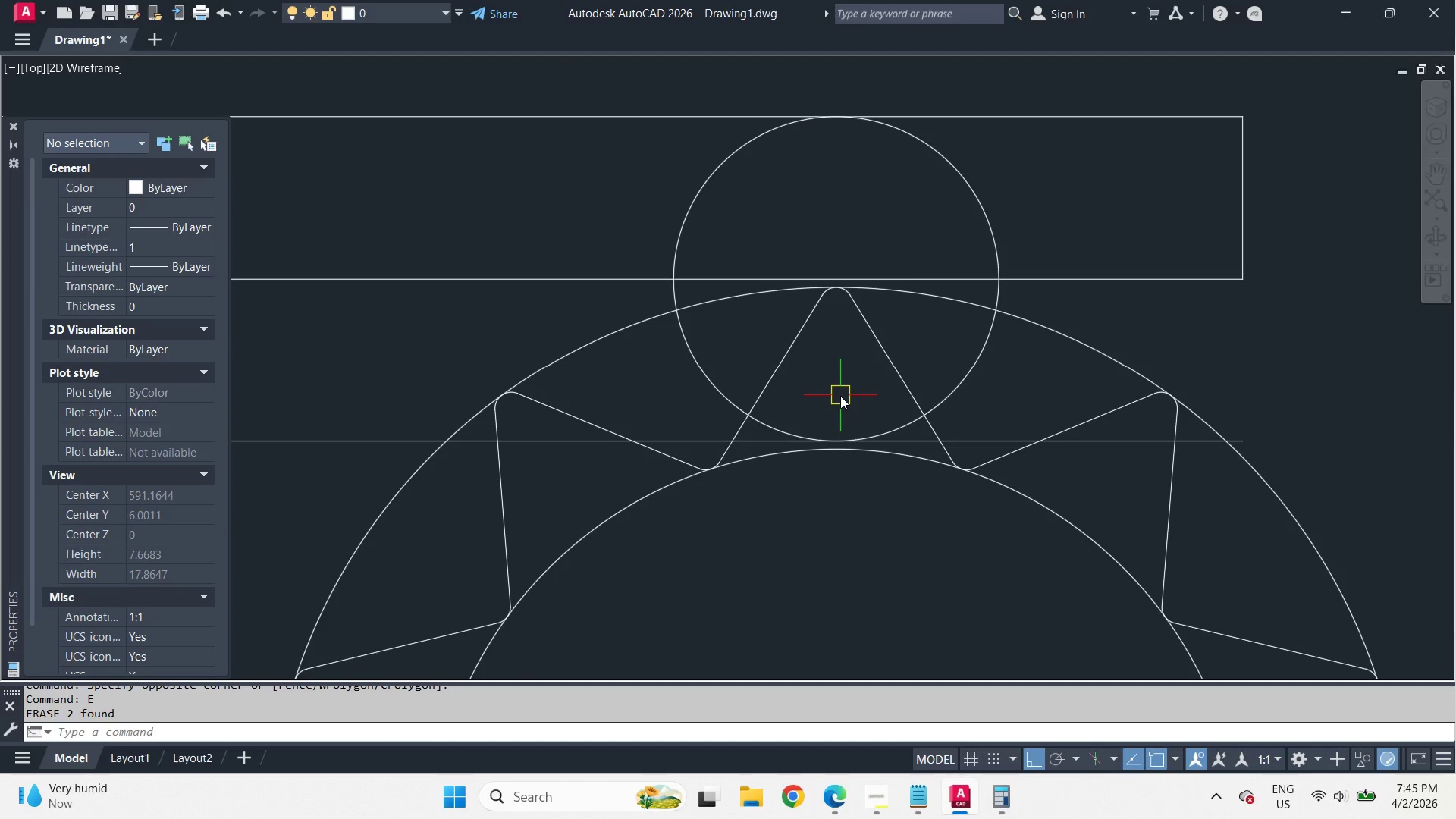 
scroll: coordinate [866, 413], scroll_direction: up, amount: 2.0
 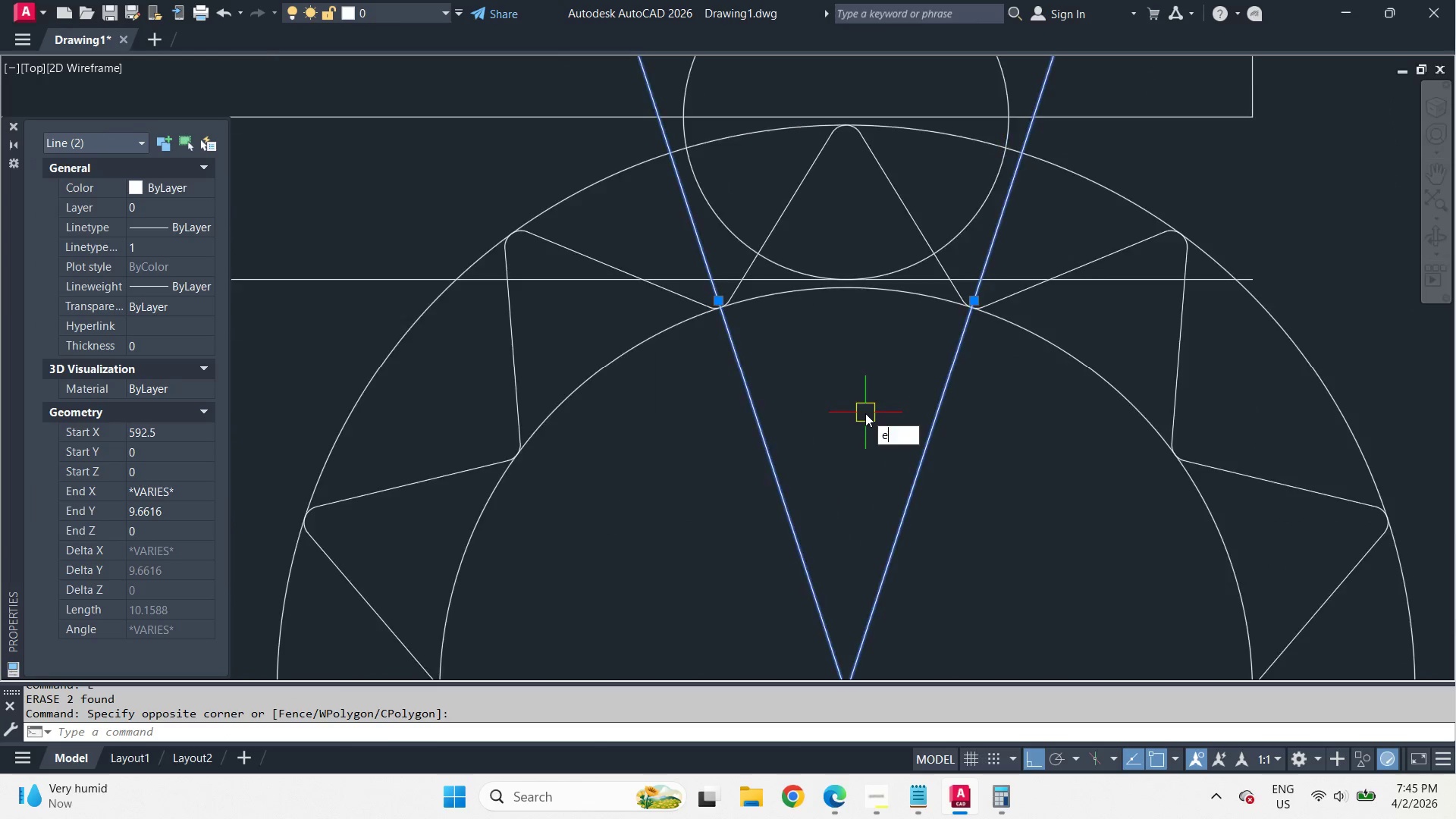 
key(C)
 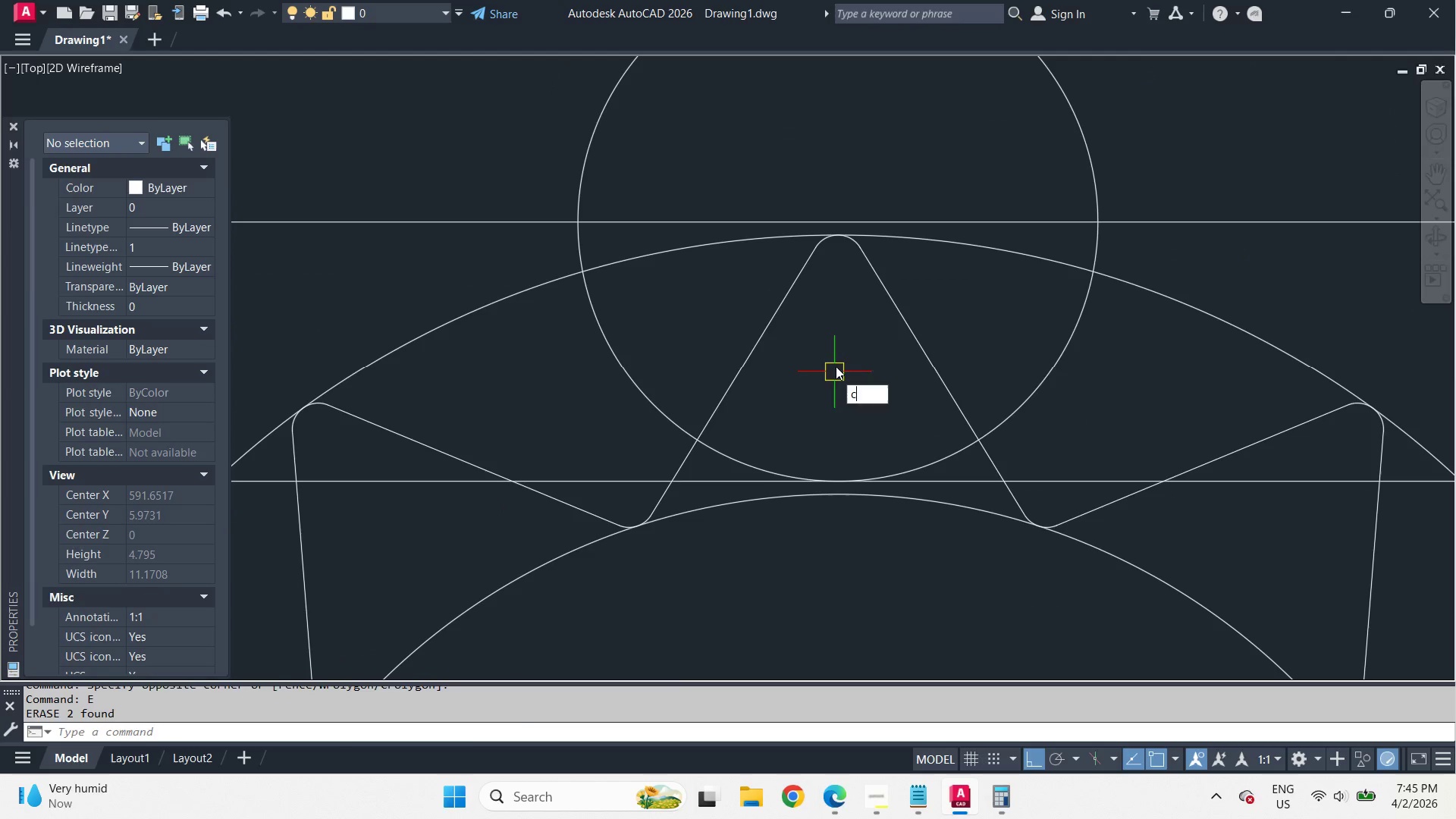 
key(Space)
 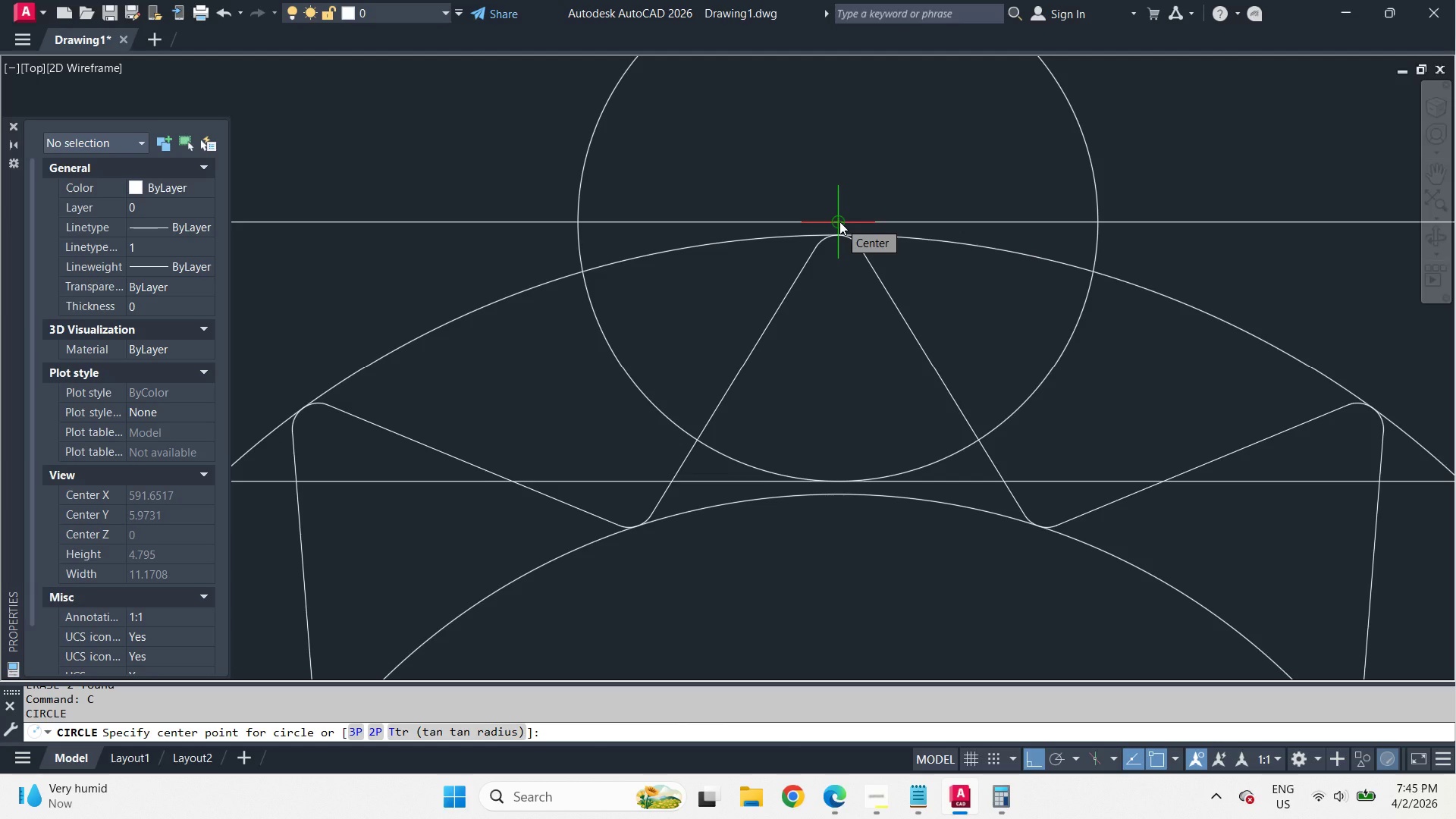 
scroll: coordinate [834, 376], scroll_direction: up, amount: 1.0
 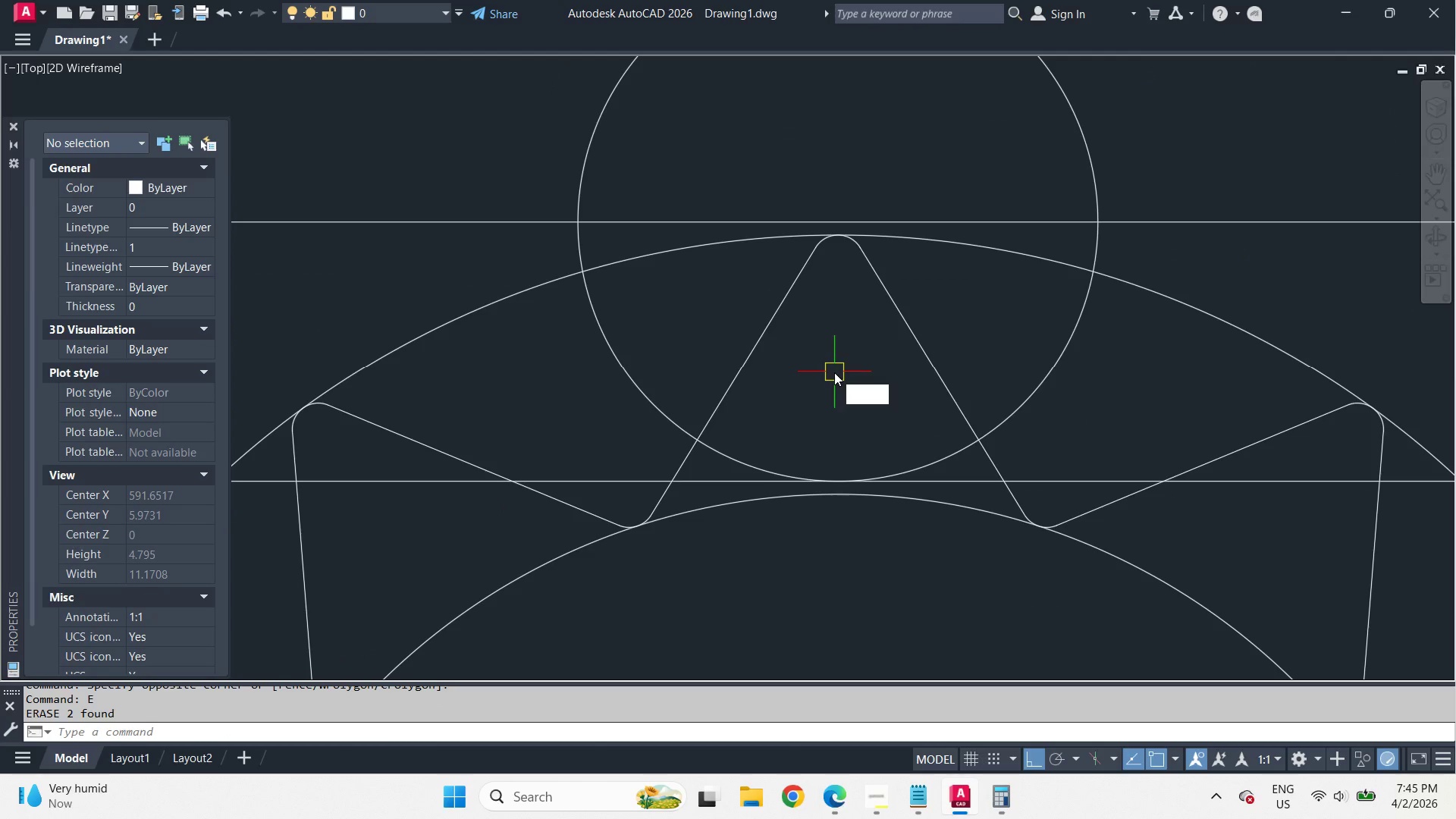 
wait(5.68)
 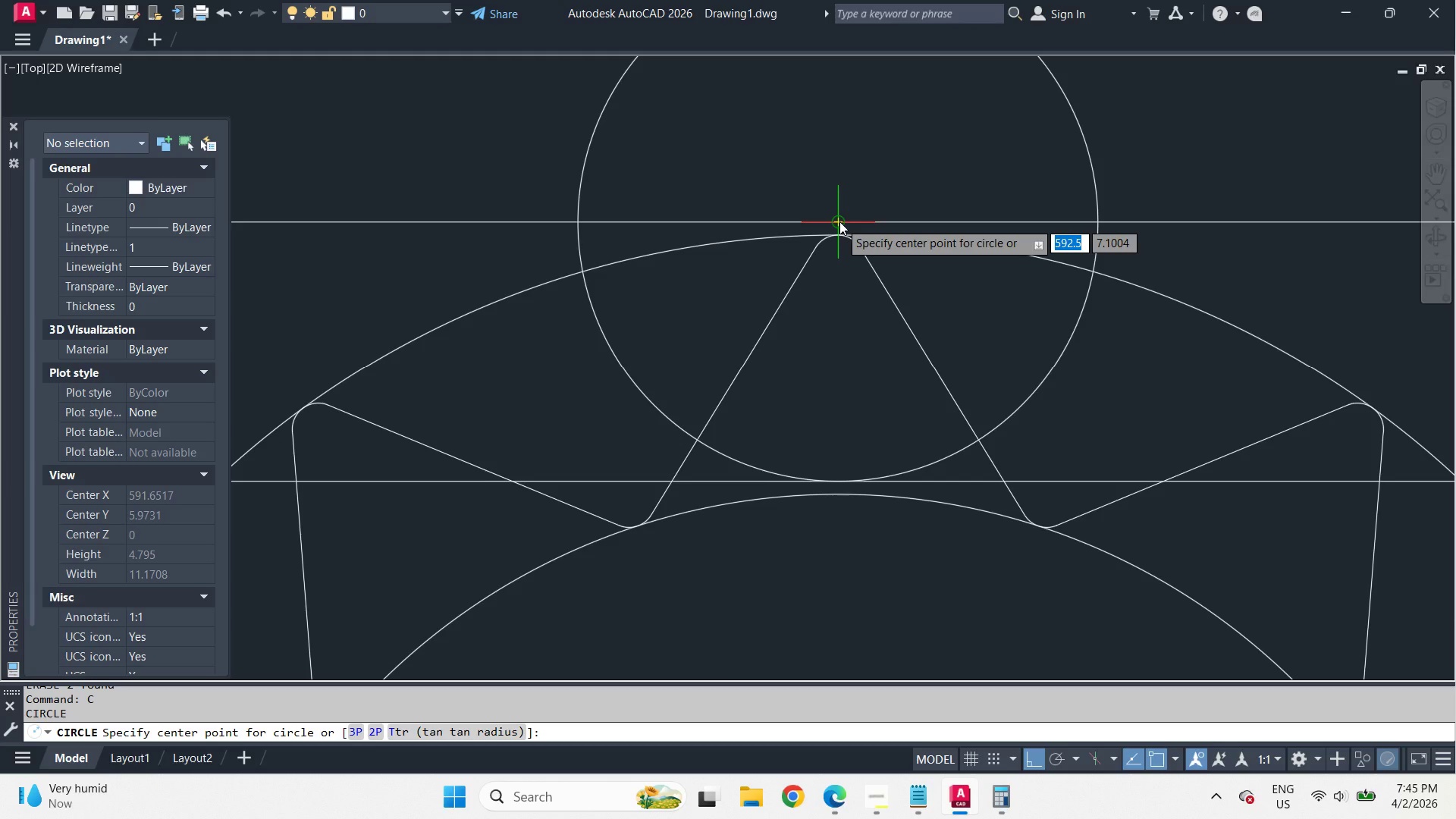 
left_click([839, 221])
 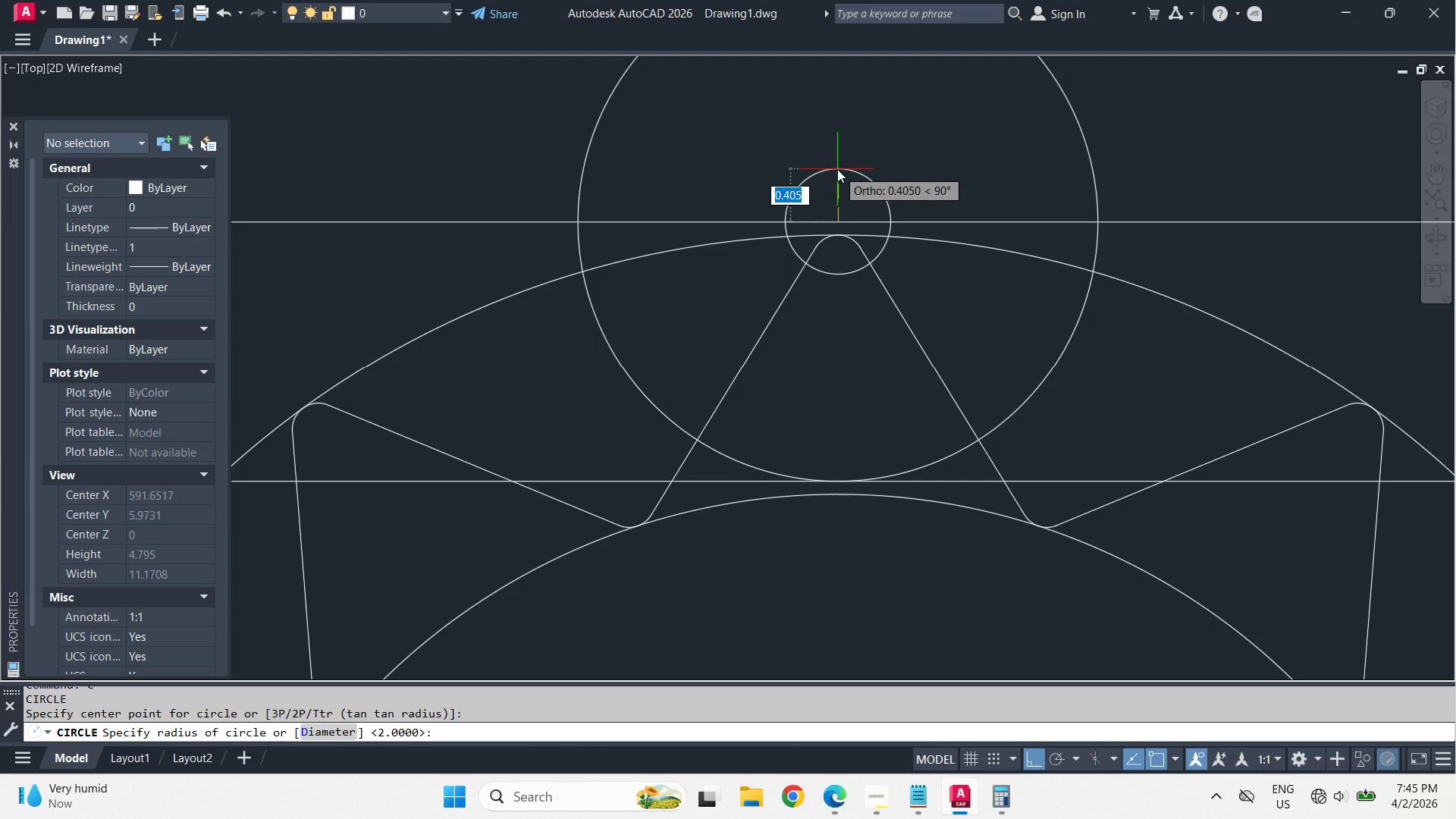 
key(Escape)
 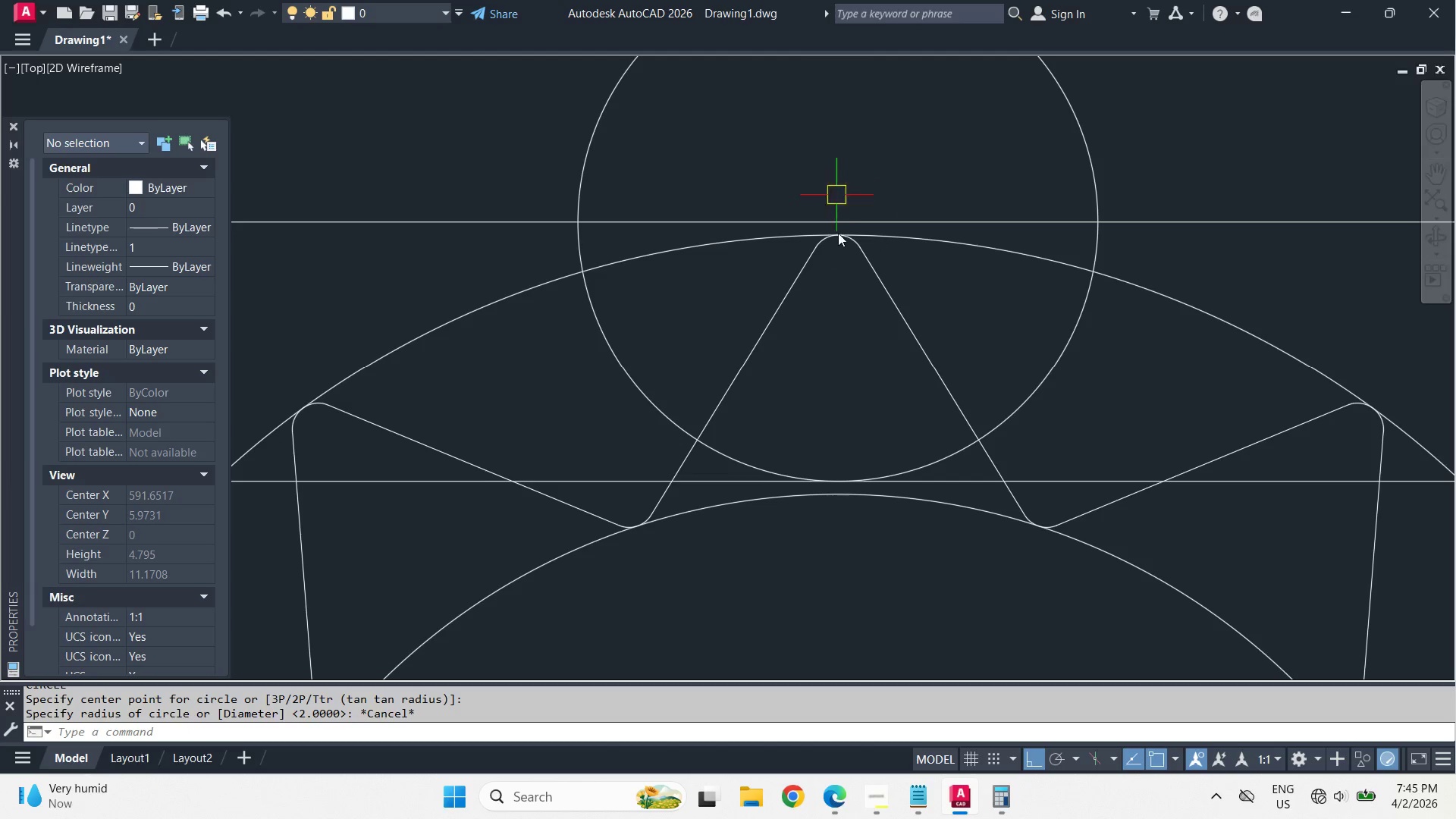 
key(C)
 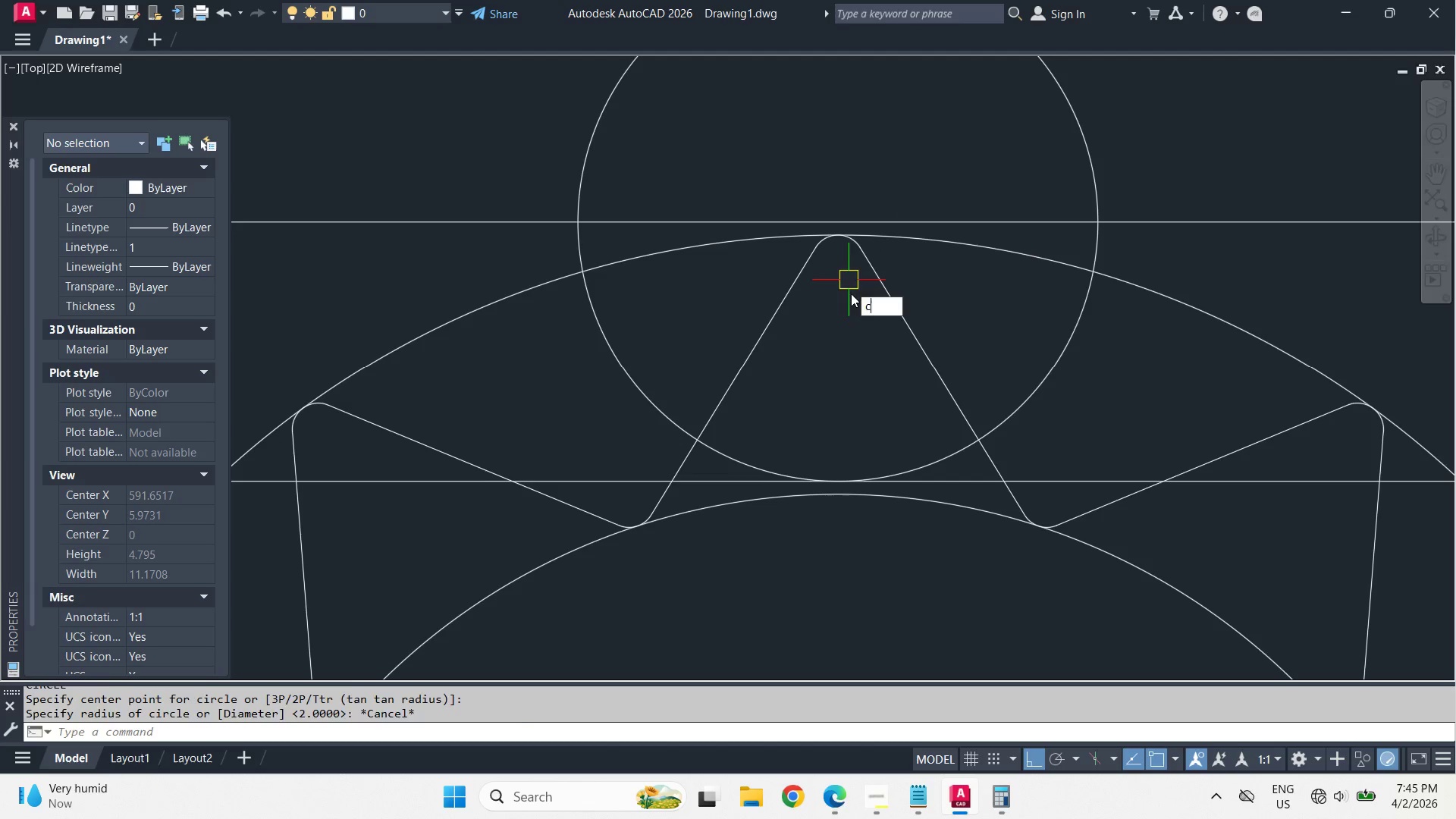 
key(Space)
 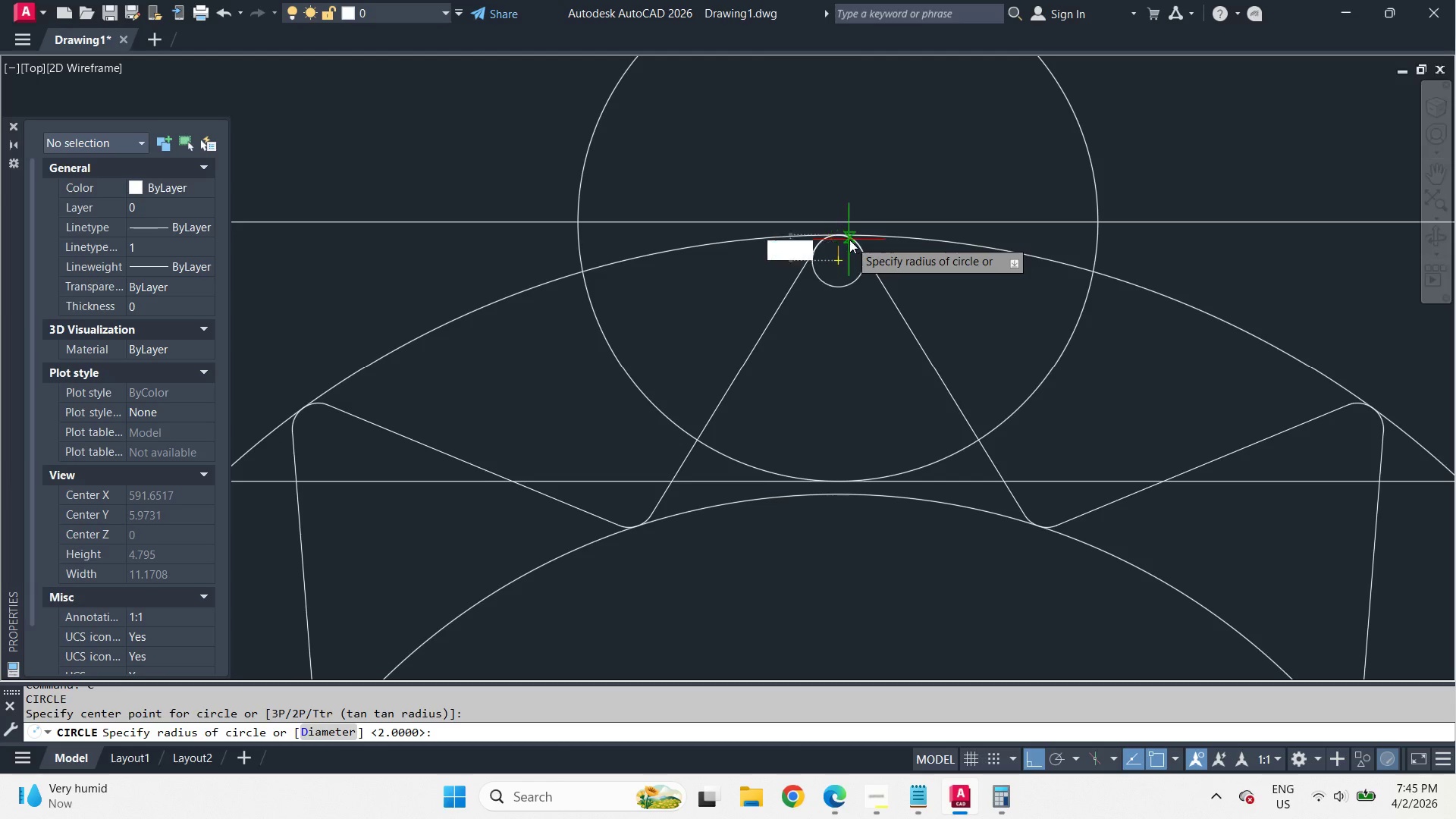 
left_click([850, 240])
 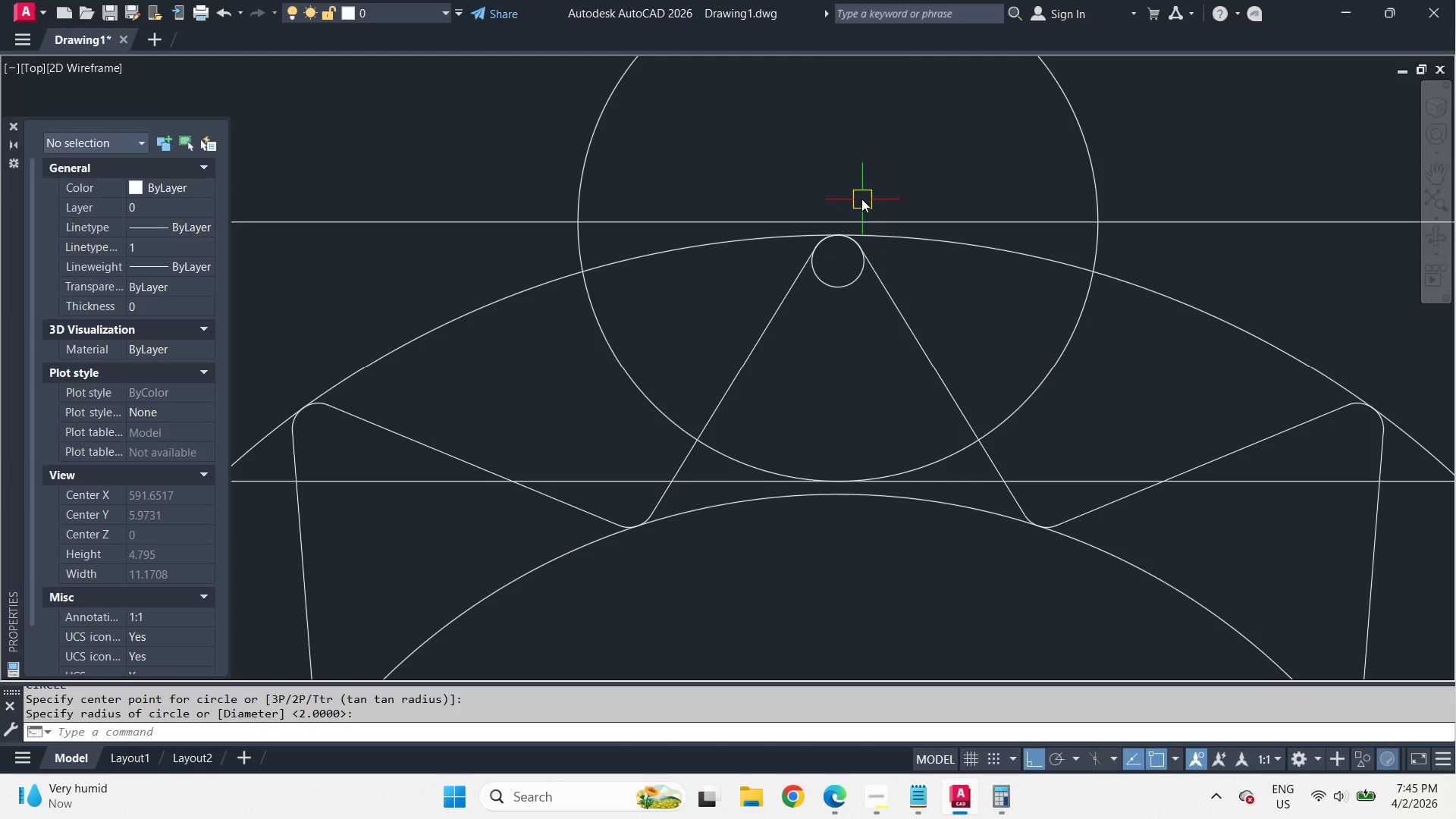 
key(Space)
 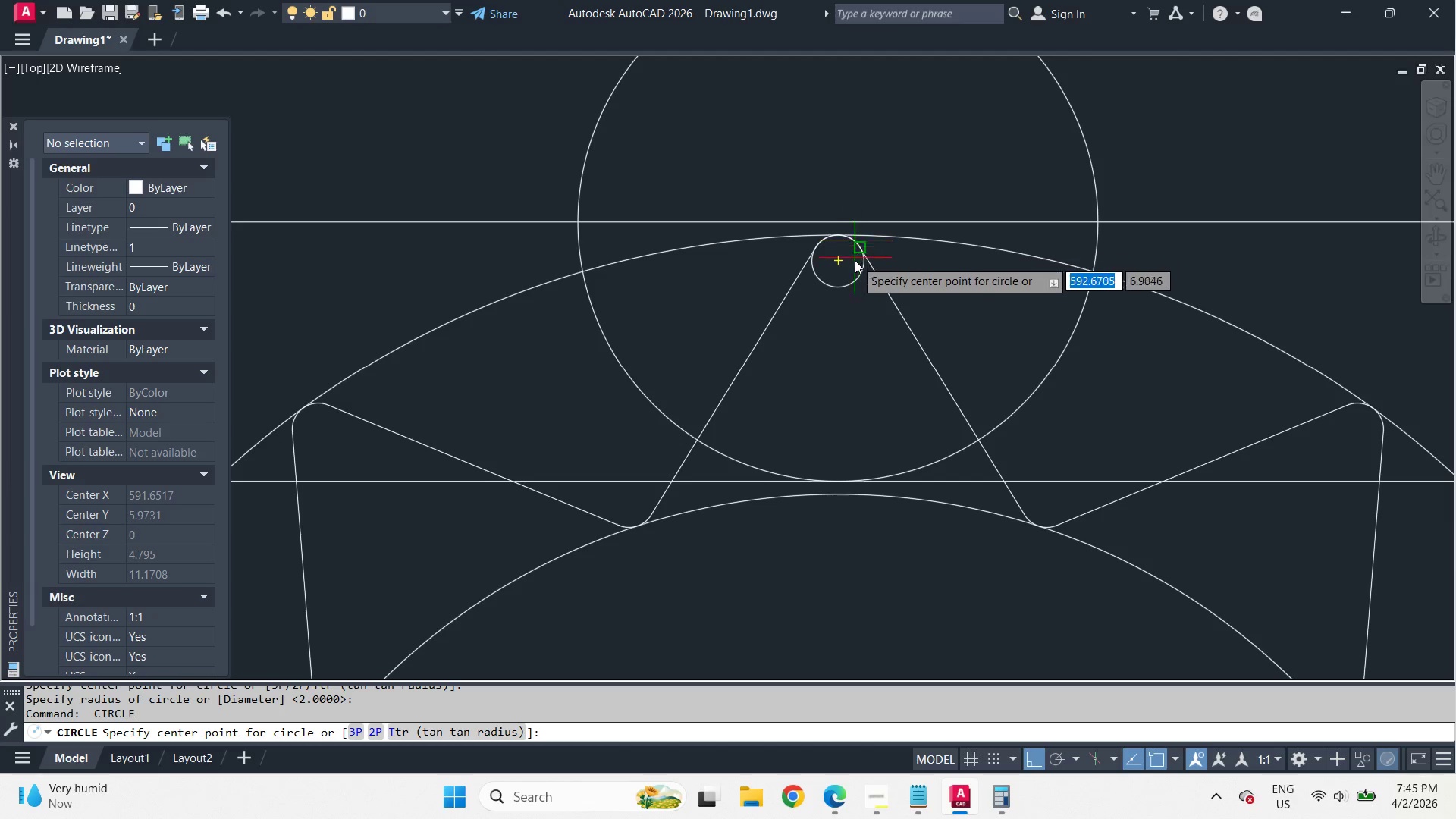 
key(Escape)
 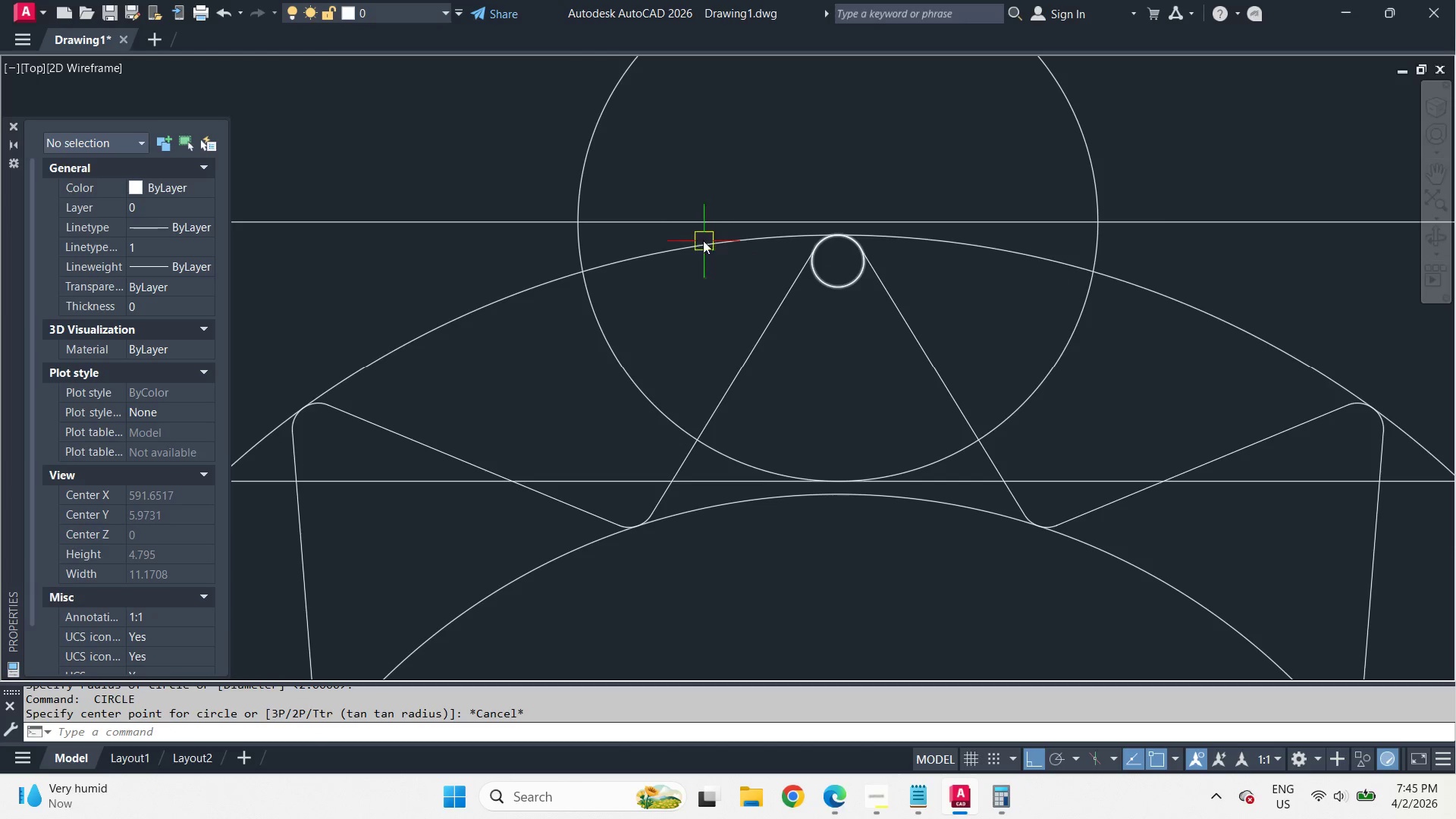 
key(C)
 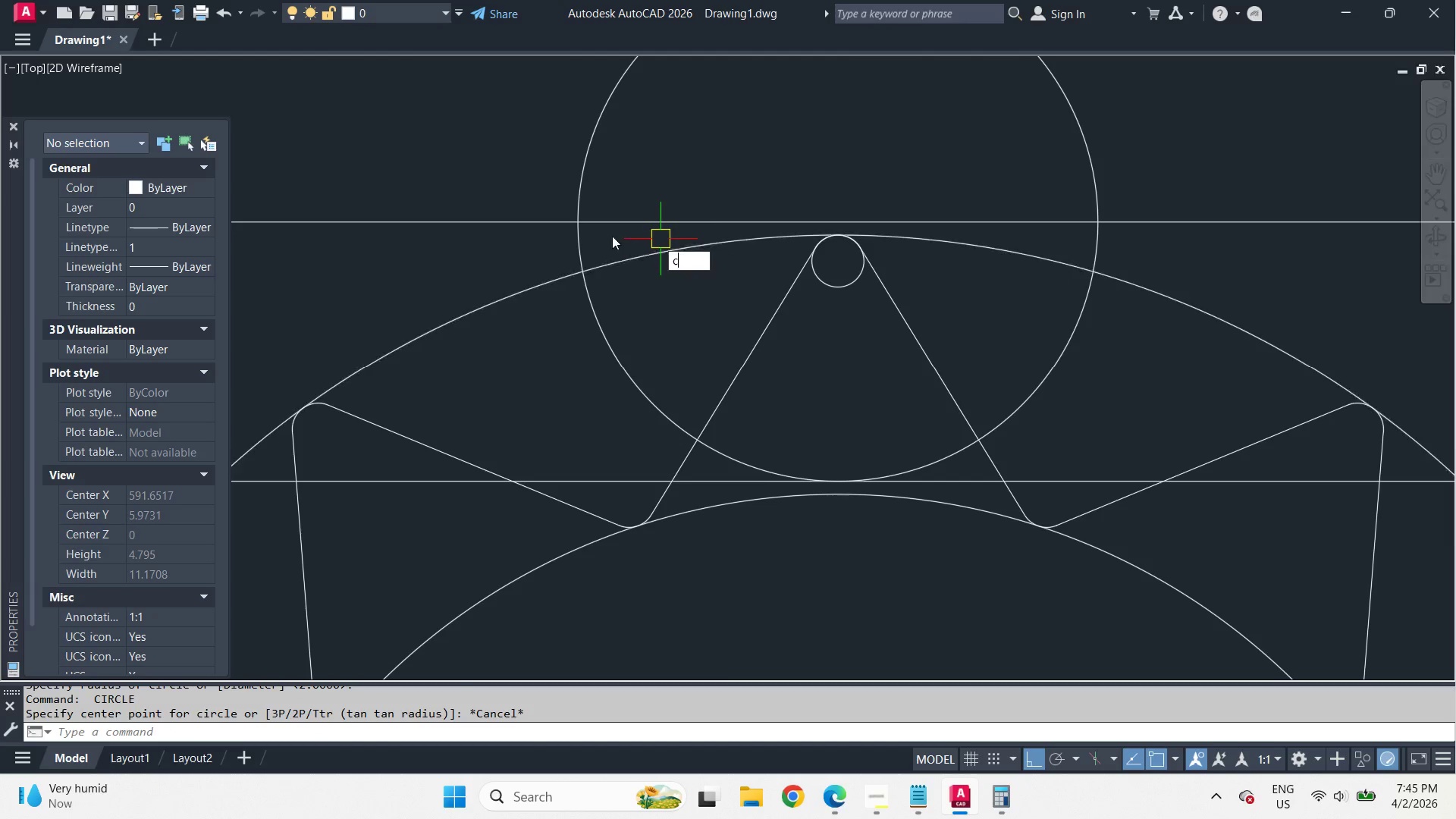 
key(Space)
 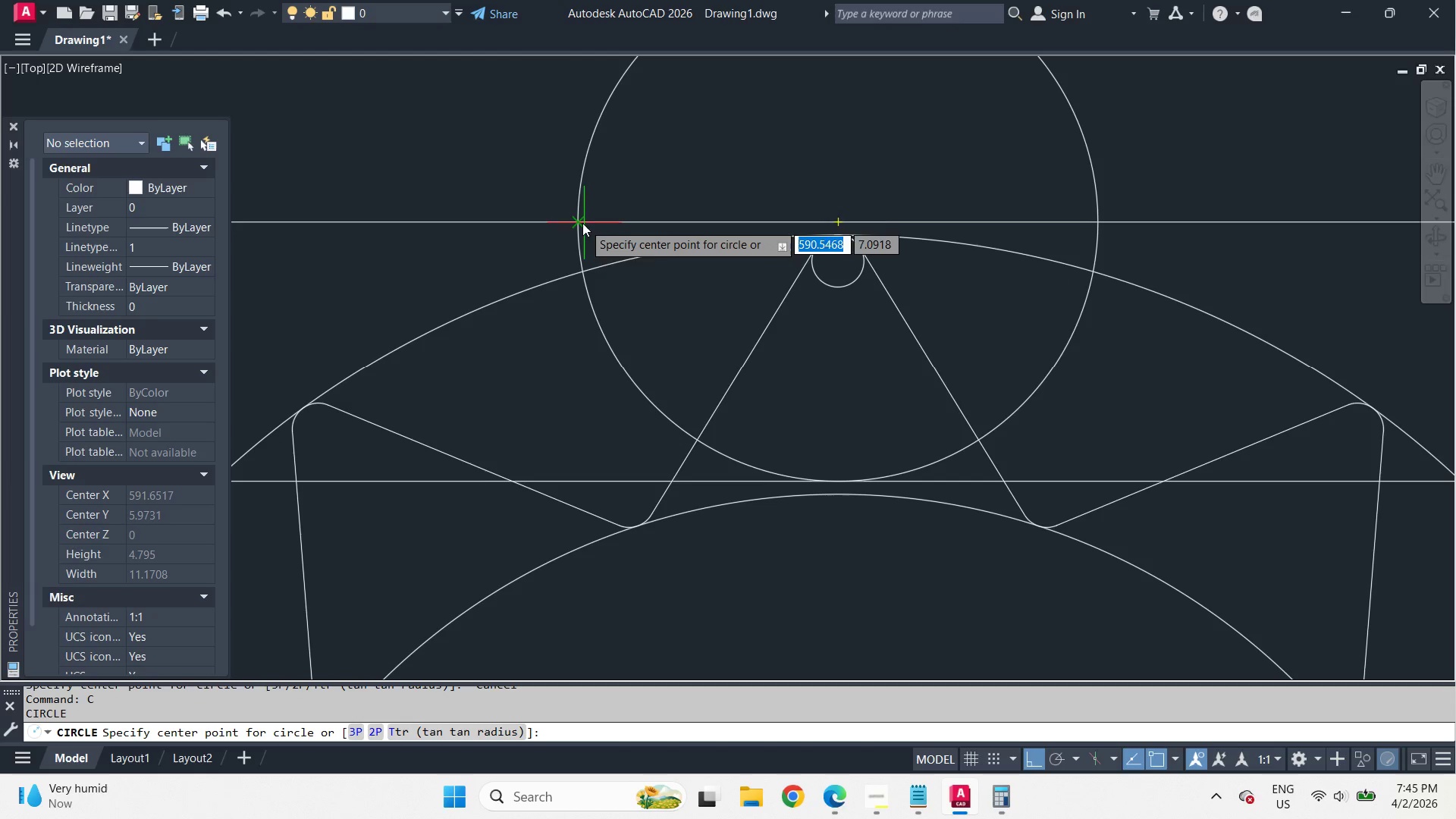 
left_click([574, 217])
 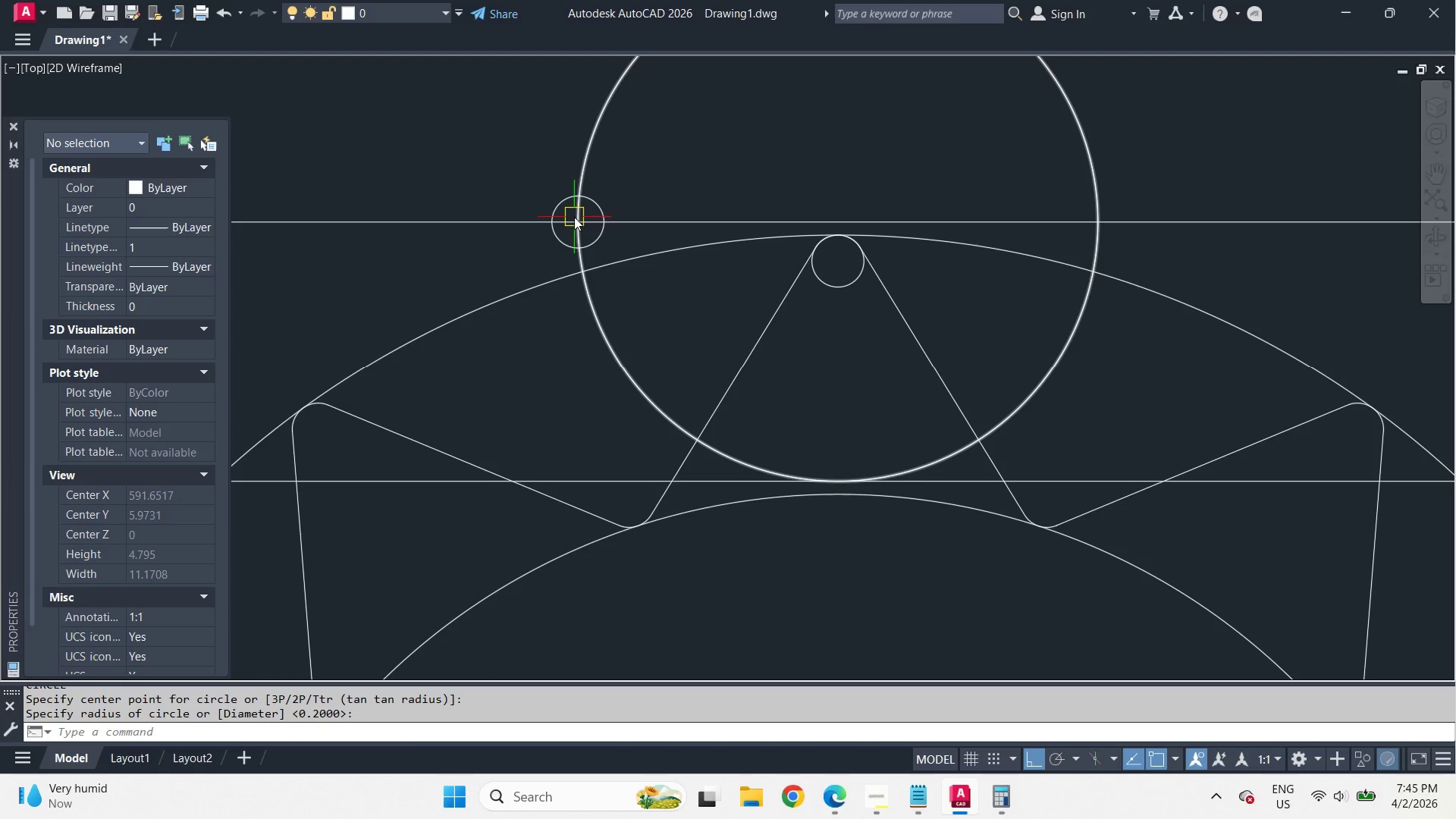 
key(Space)
 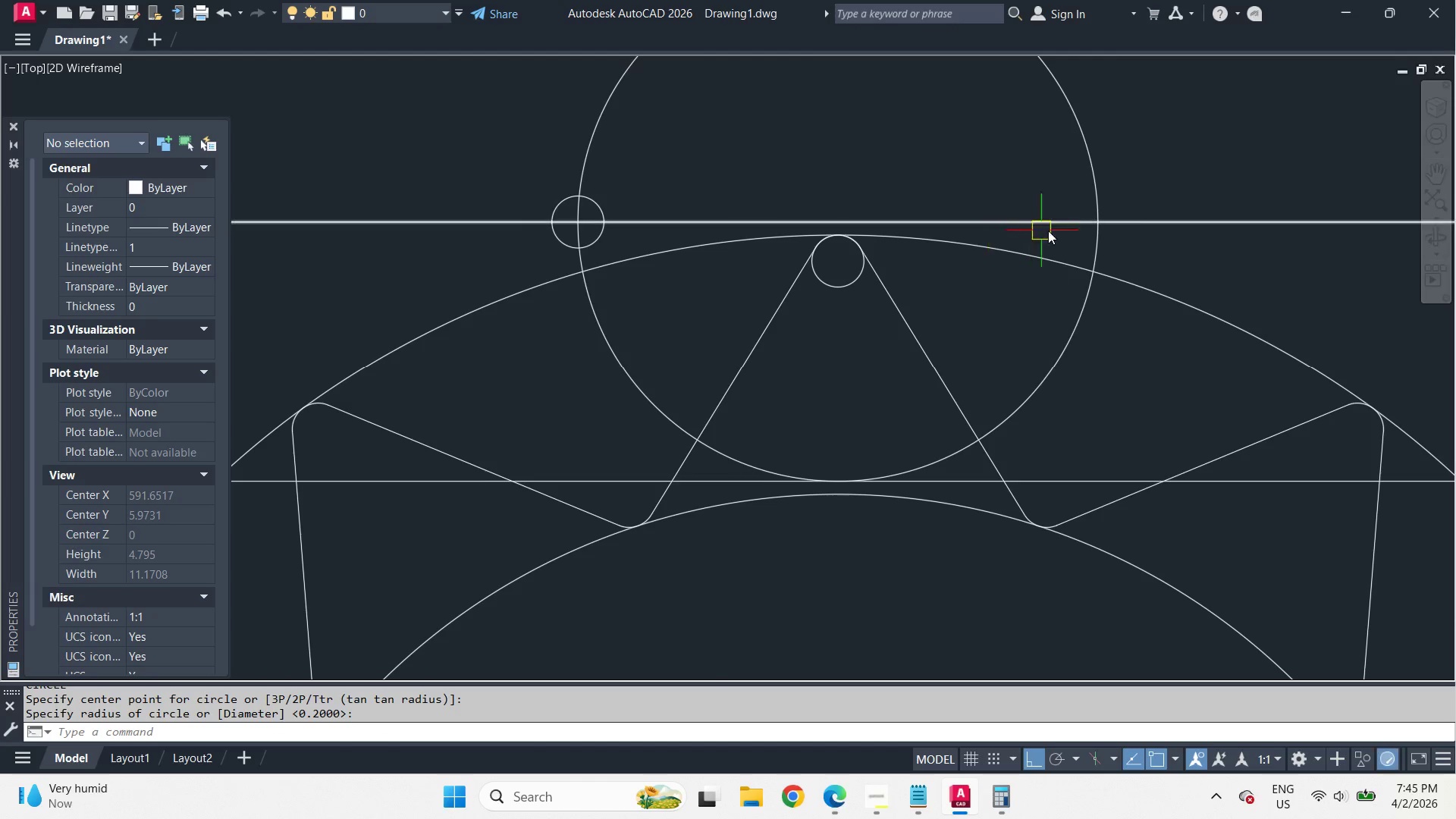 
key(Space)
 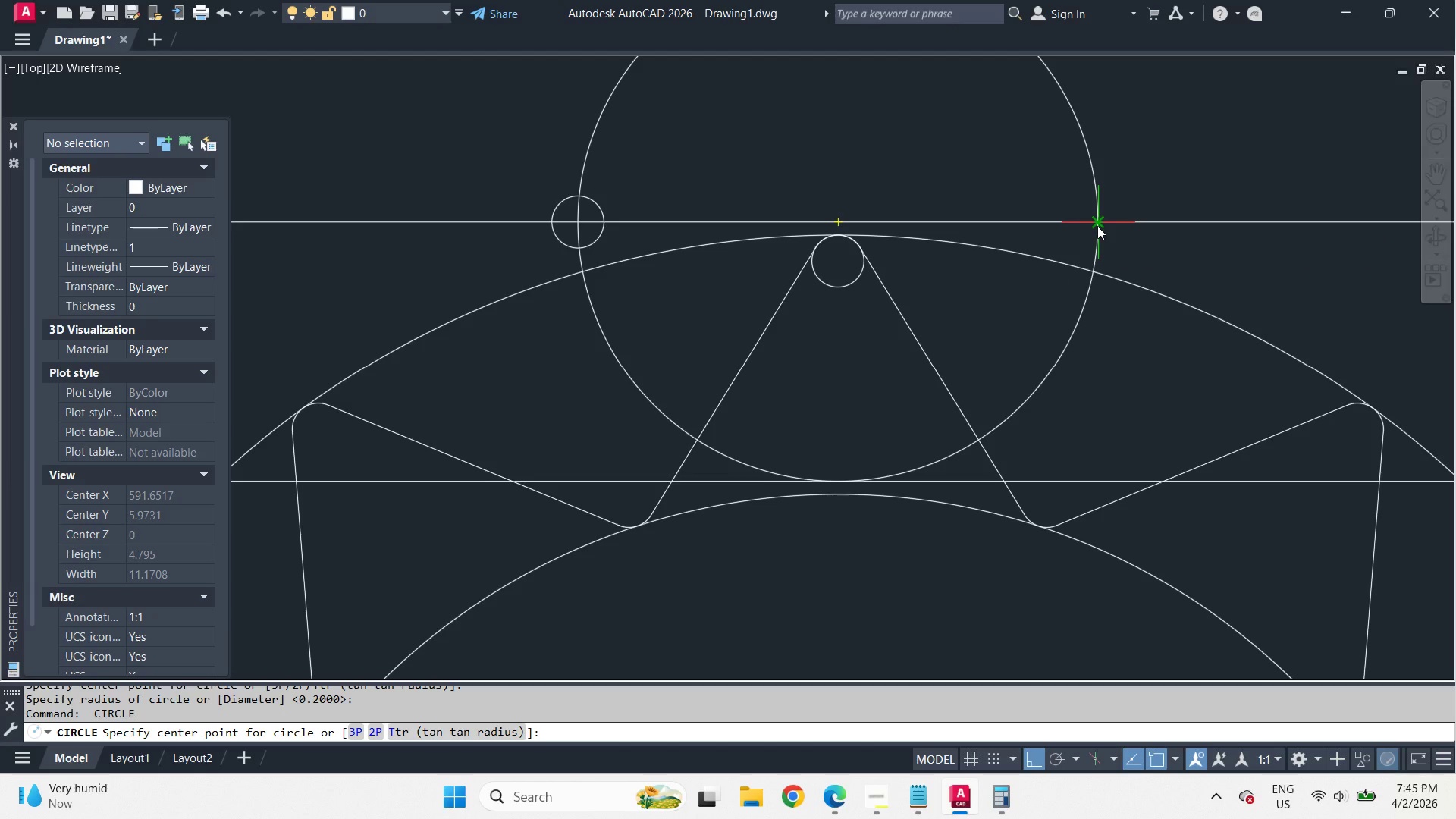 
left_click([1097, 226])
 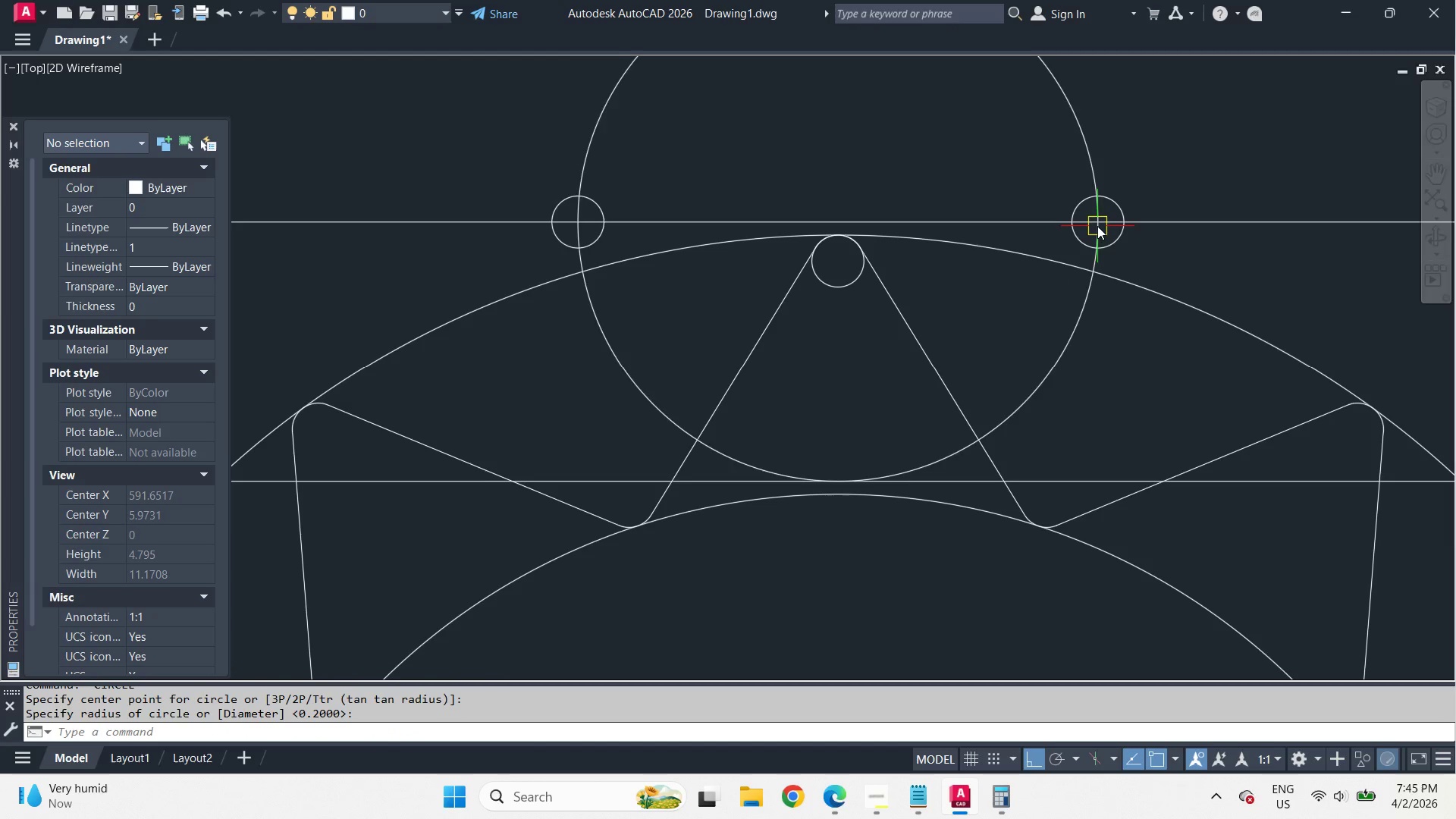 
key(Space)
 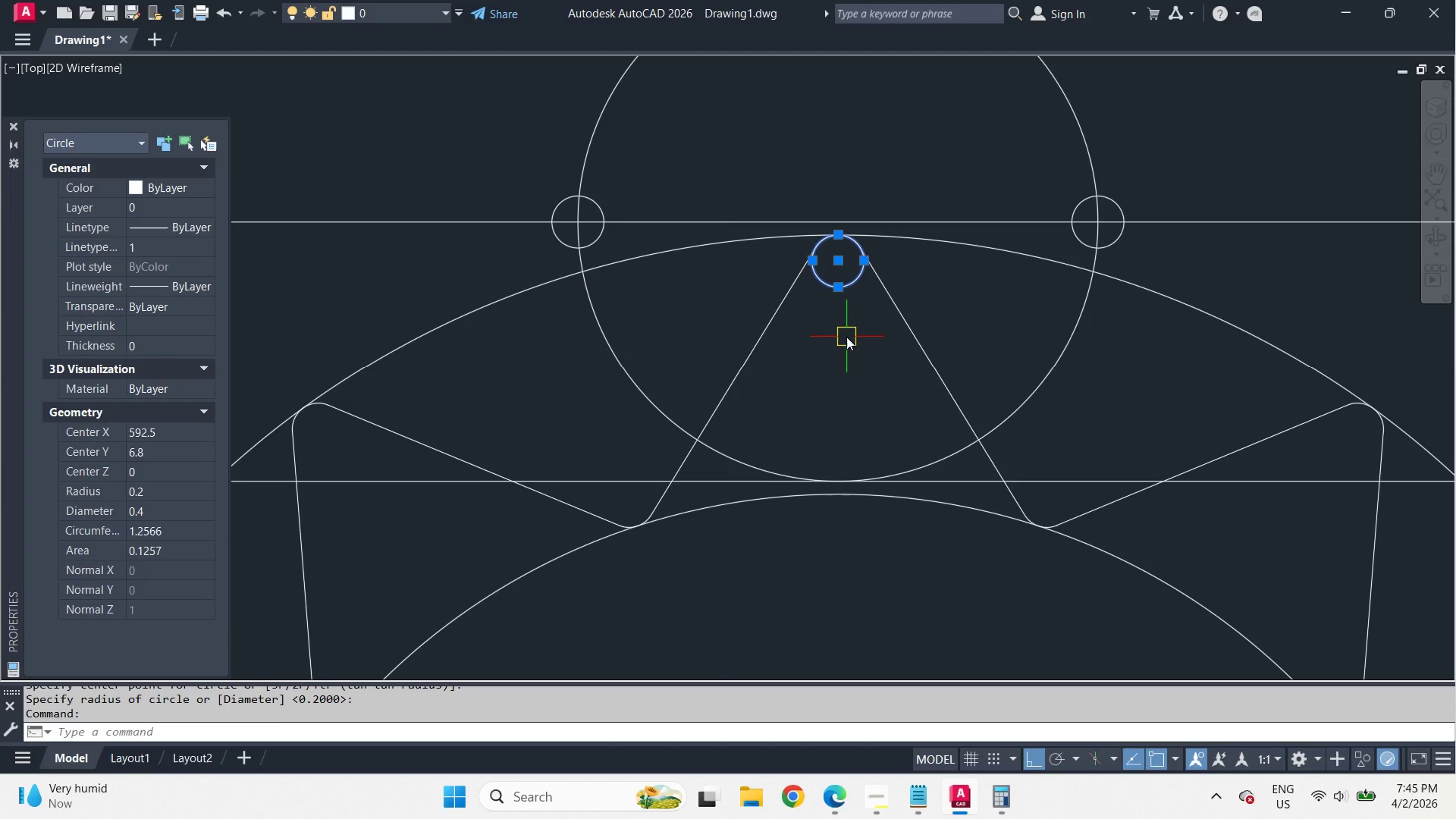 
key(M)
 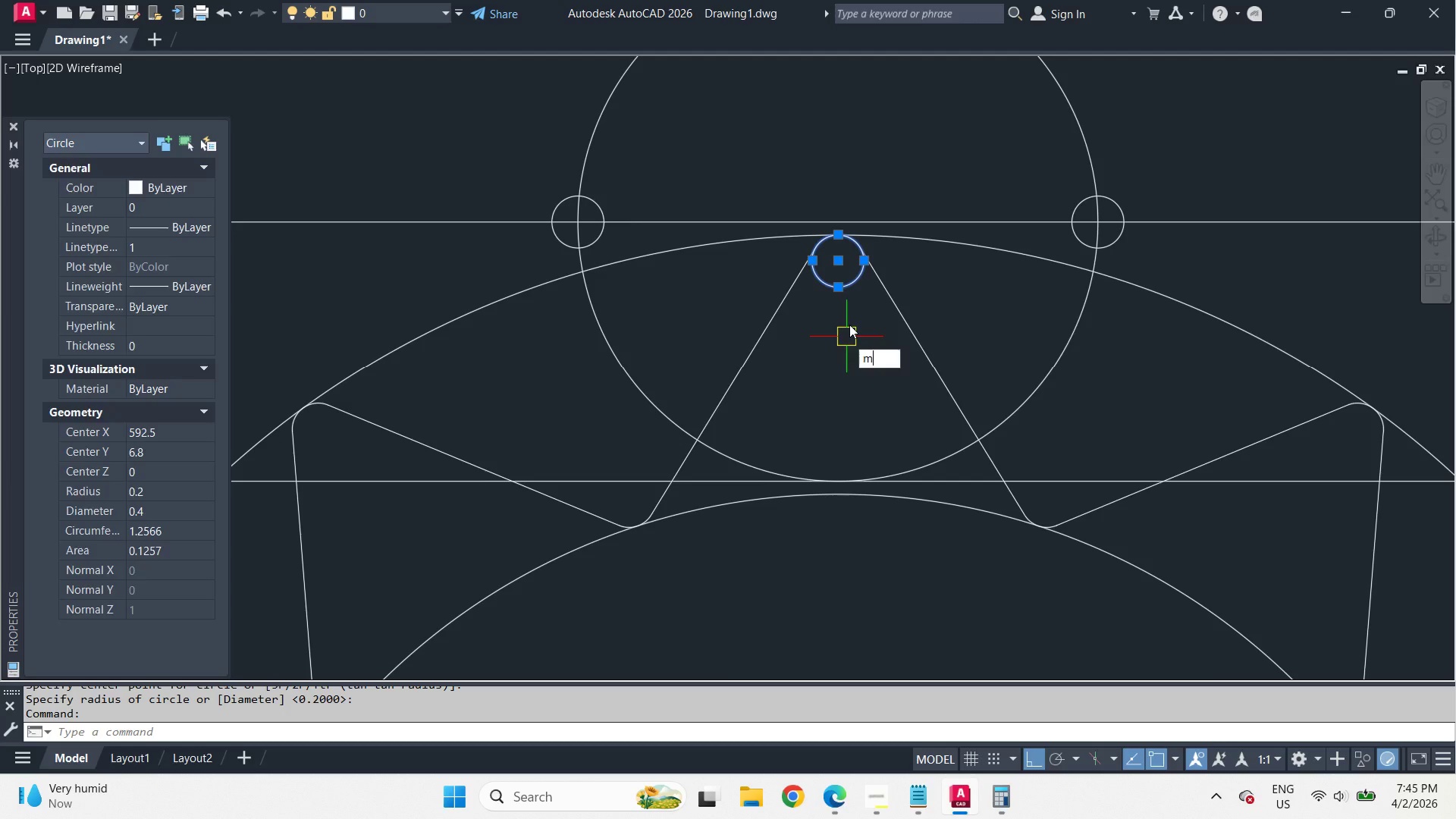 
key(Space)
 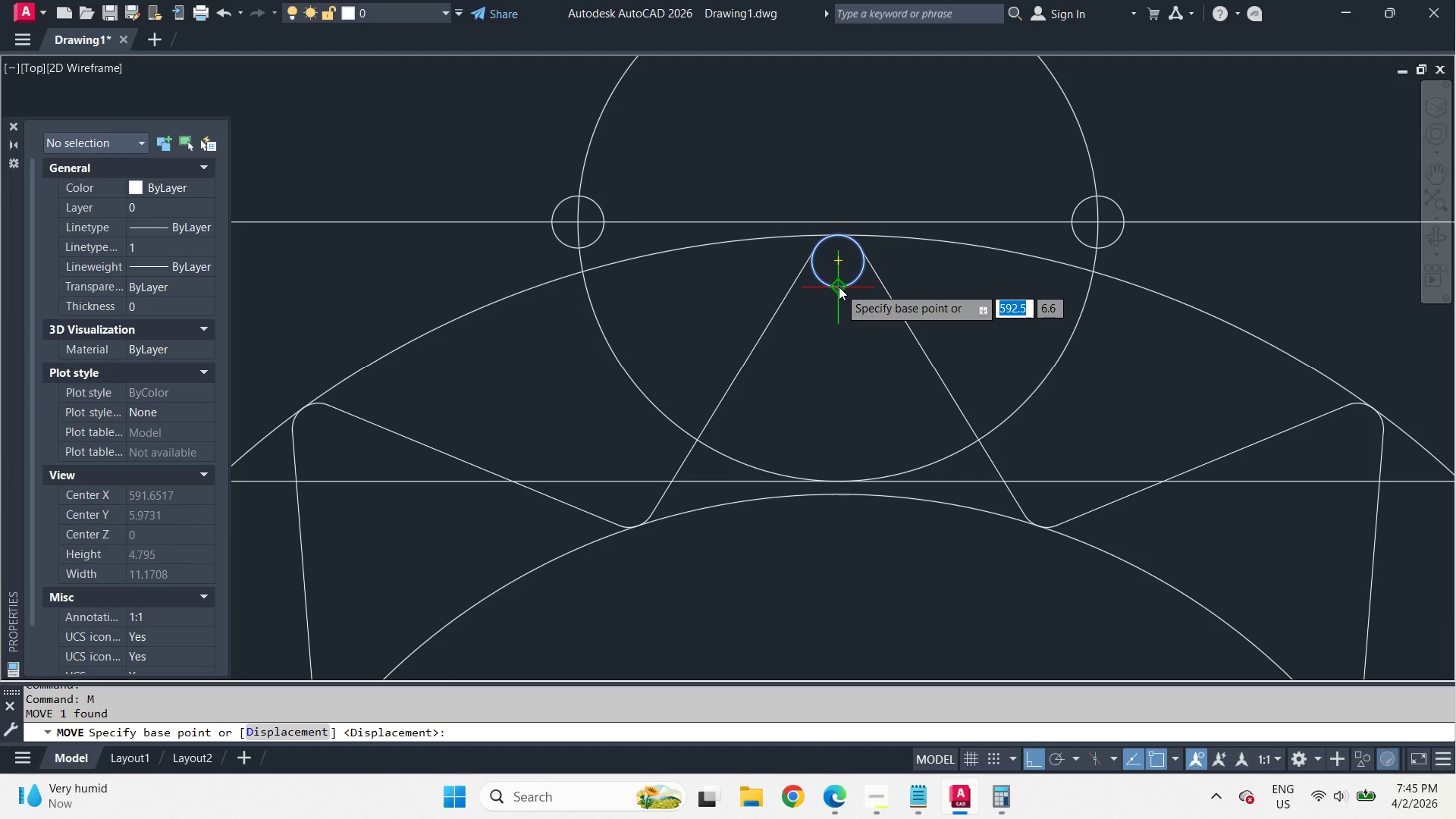 
left_click_drag(start_coordinate=[839, 287], to_coordinate=[837, 300])
 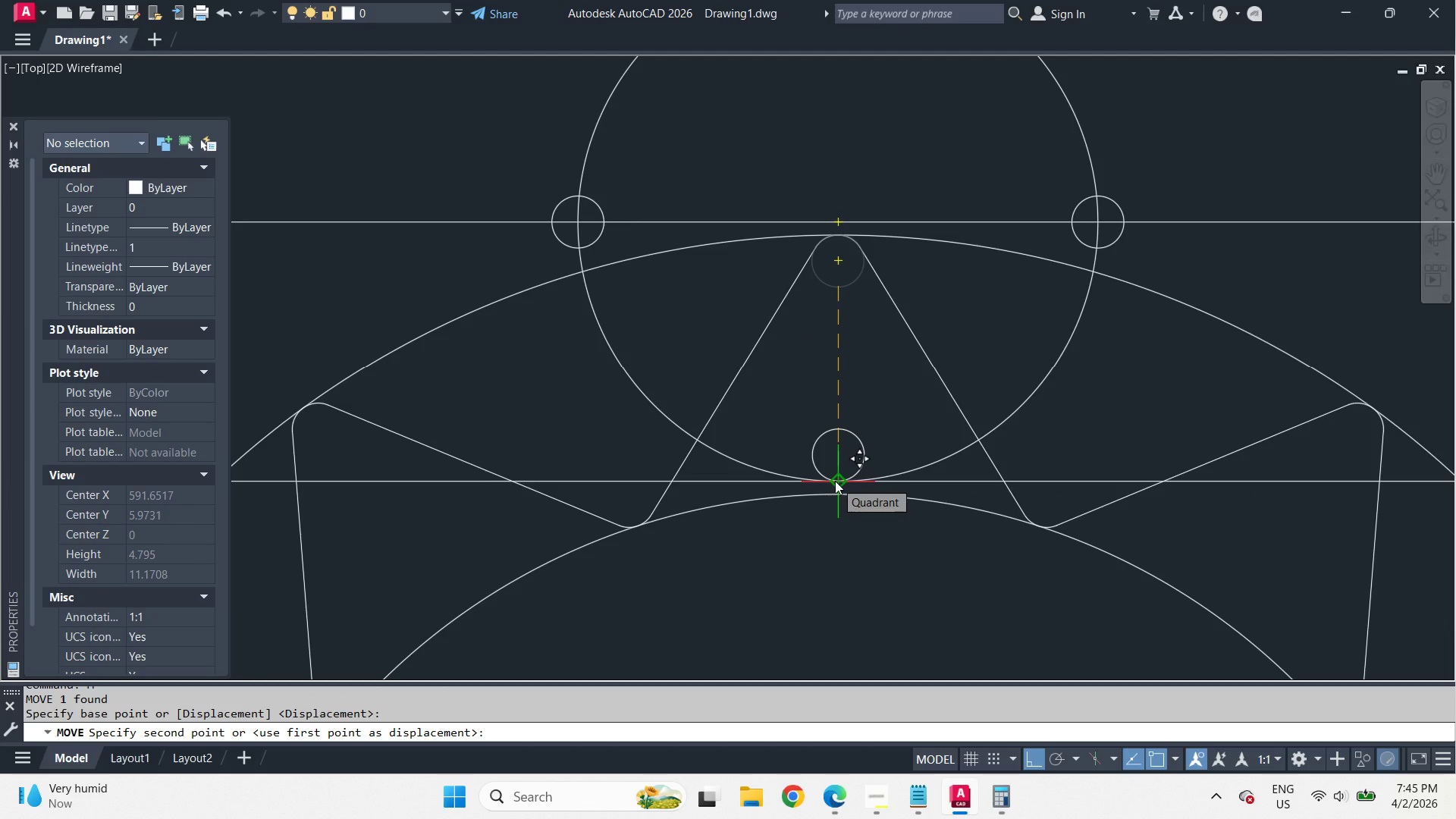 
wait(9.38)
 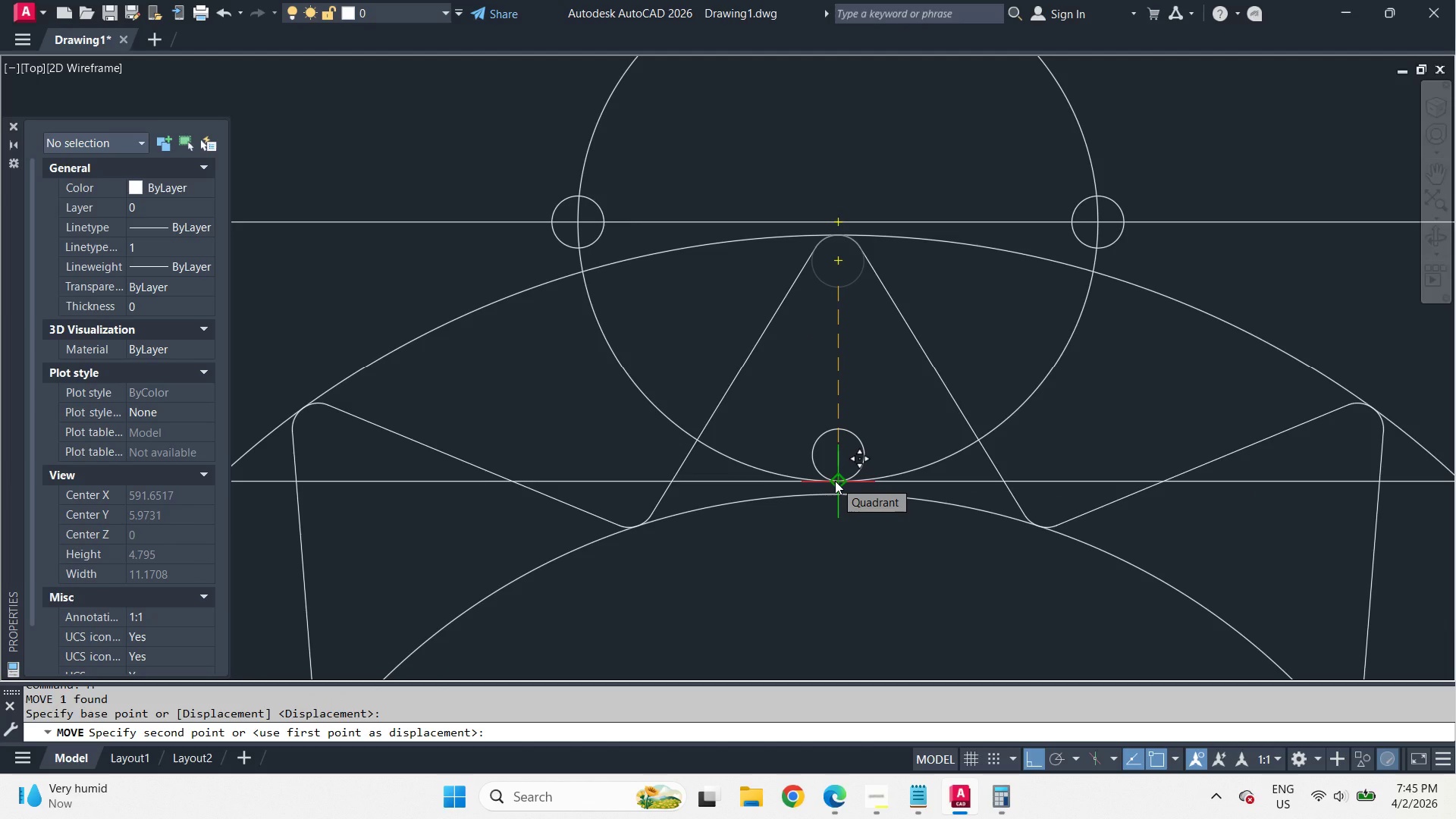 
key(Escape)
 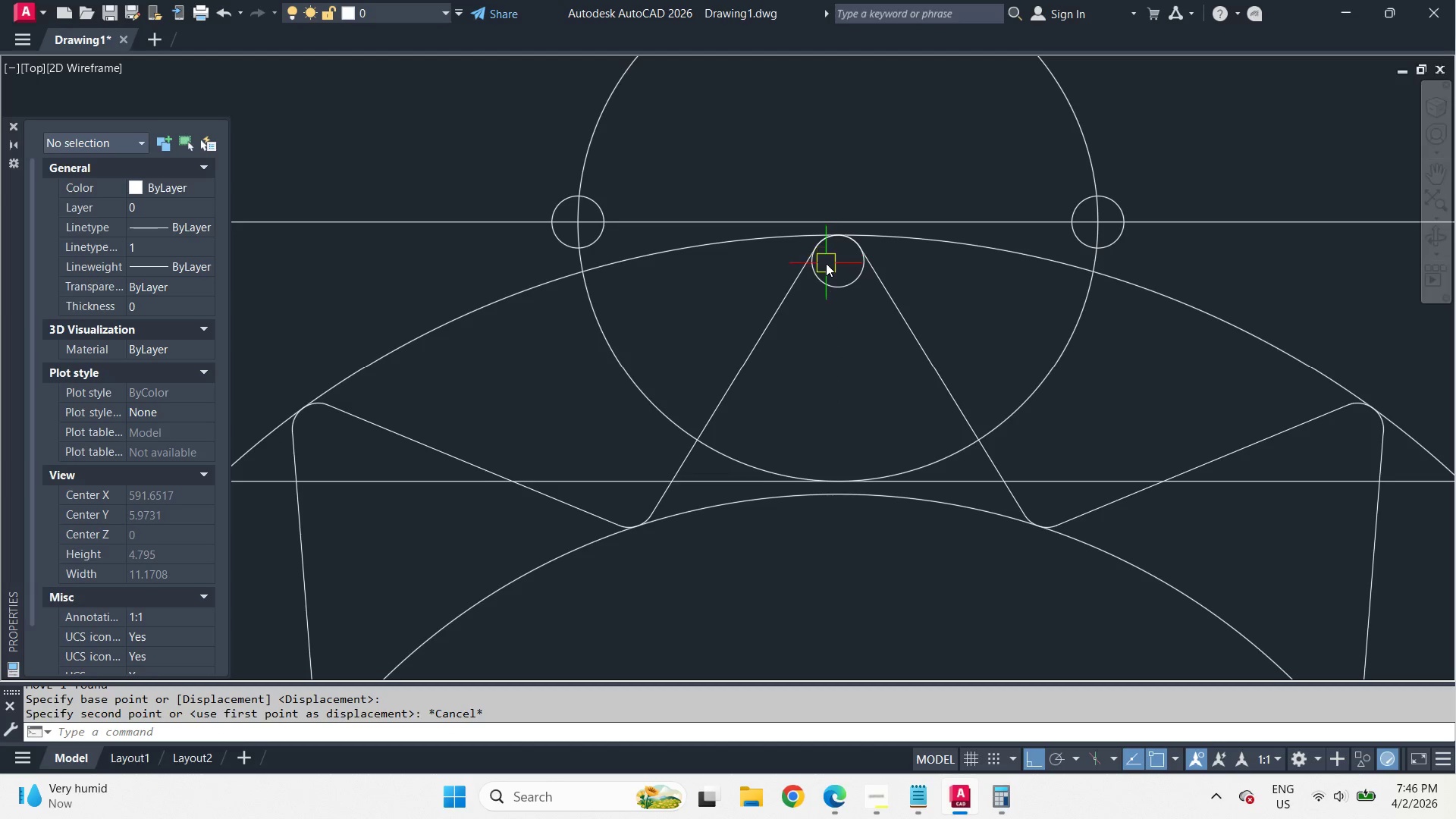 
left_click([829, 280])
 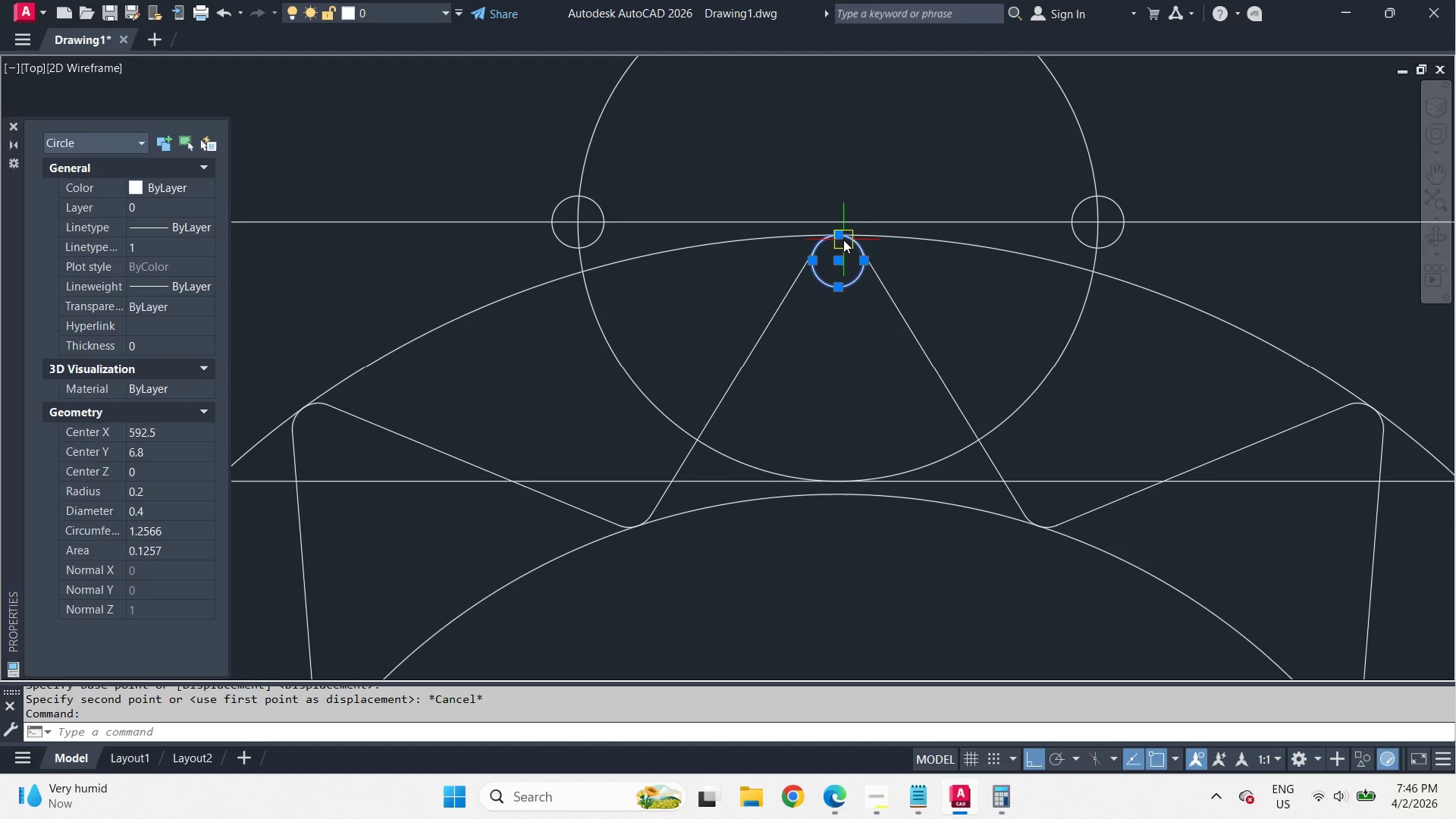 
key(M)
 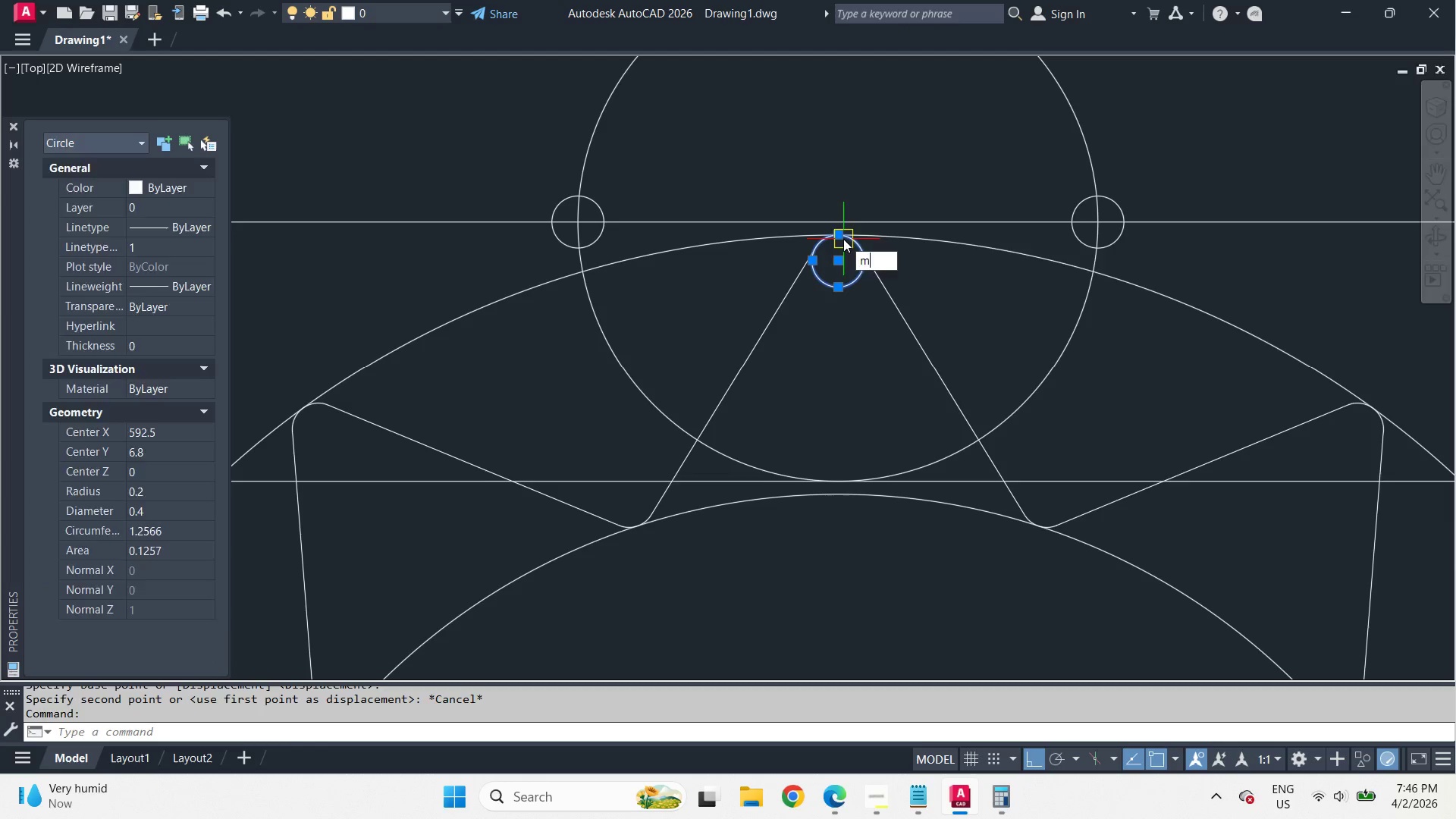 
key(Space)
 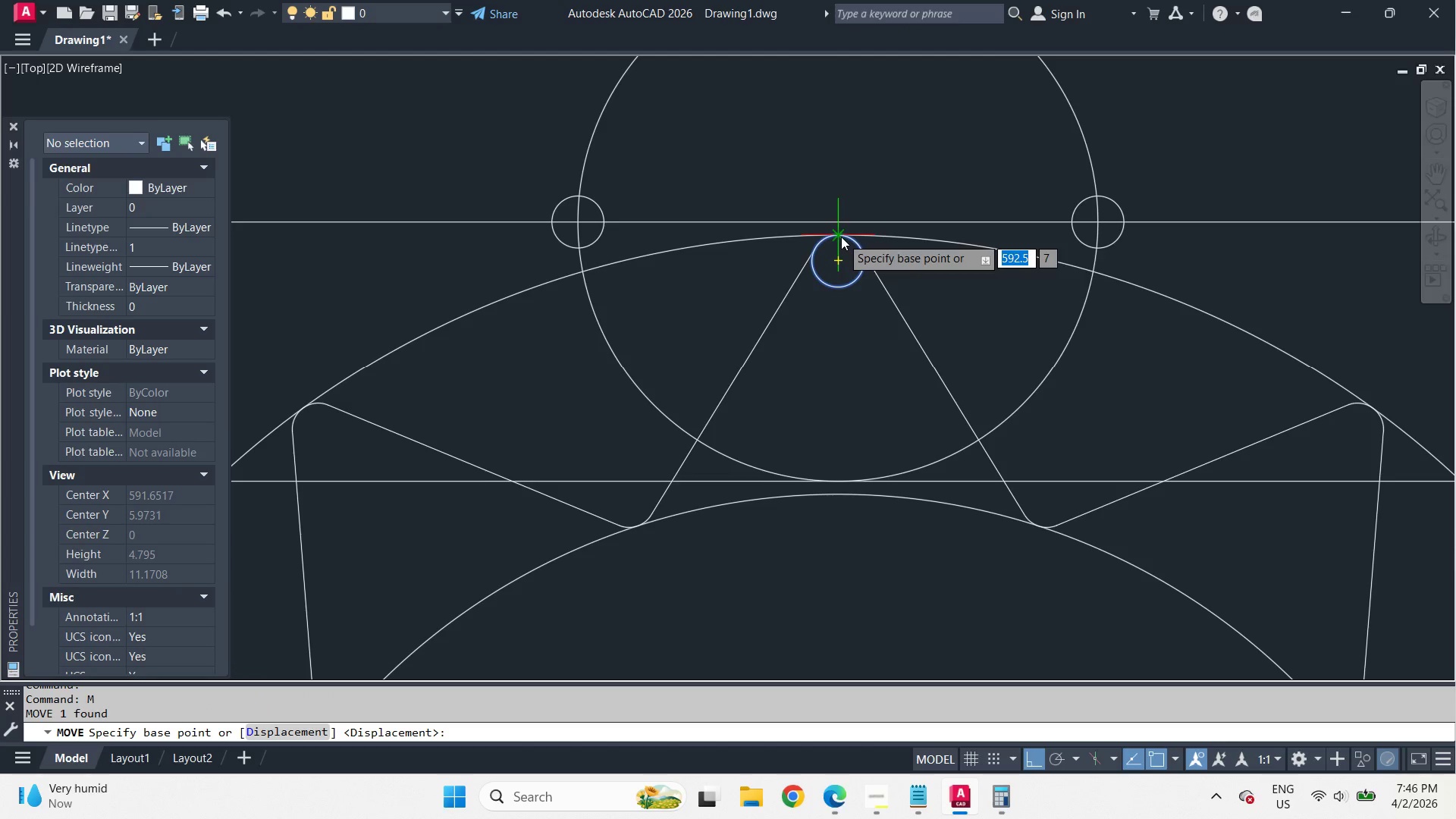 
left_click([841, 237])
 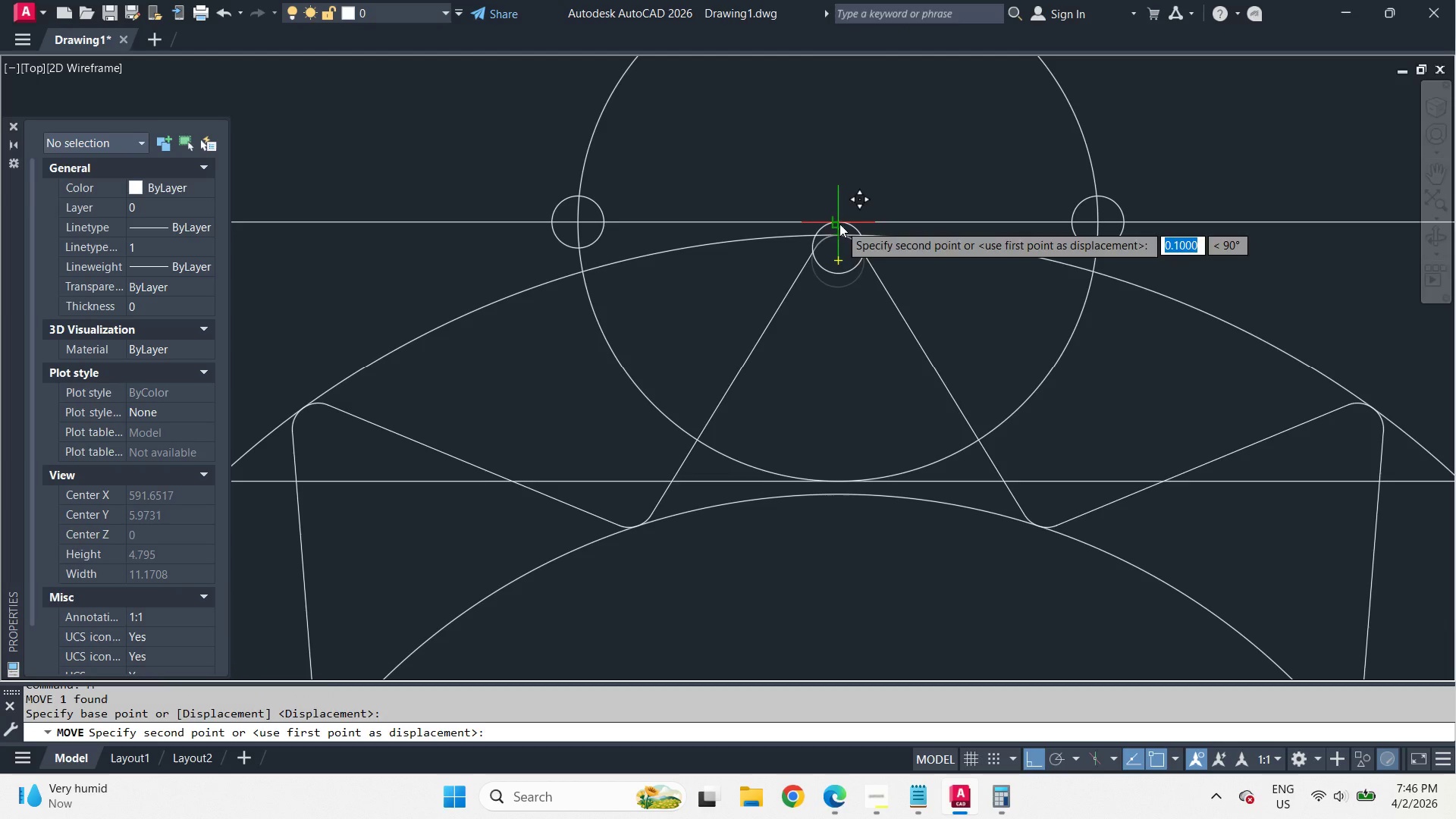 
left_click([839, 224])
 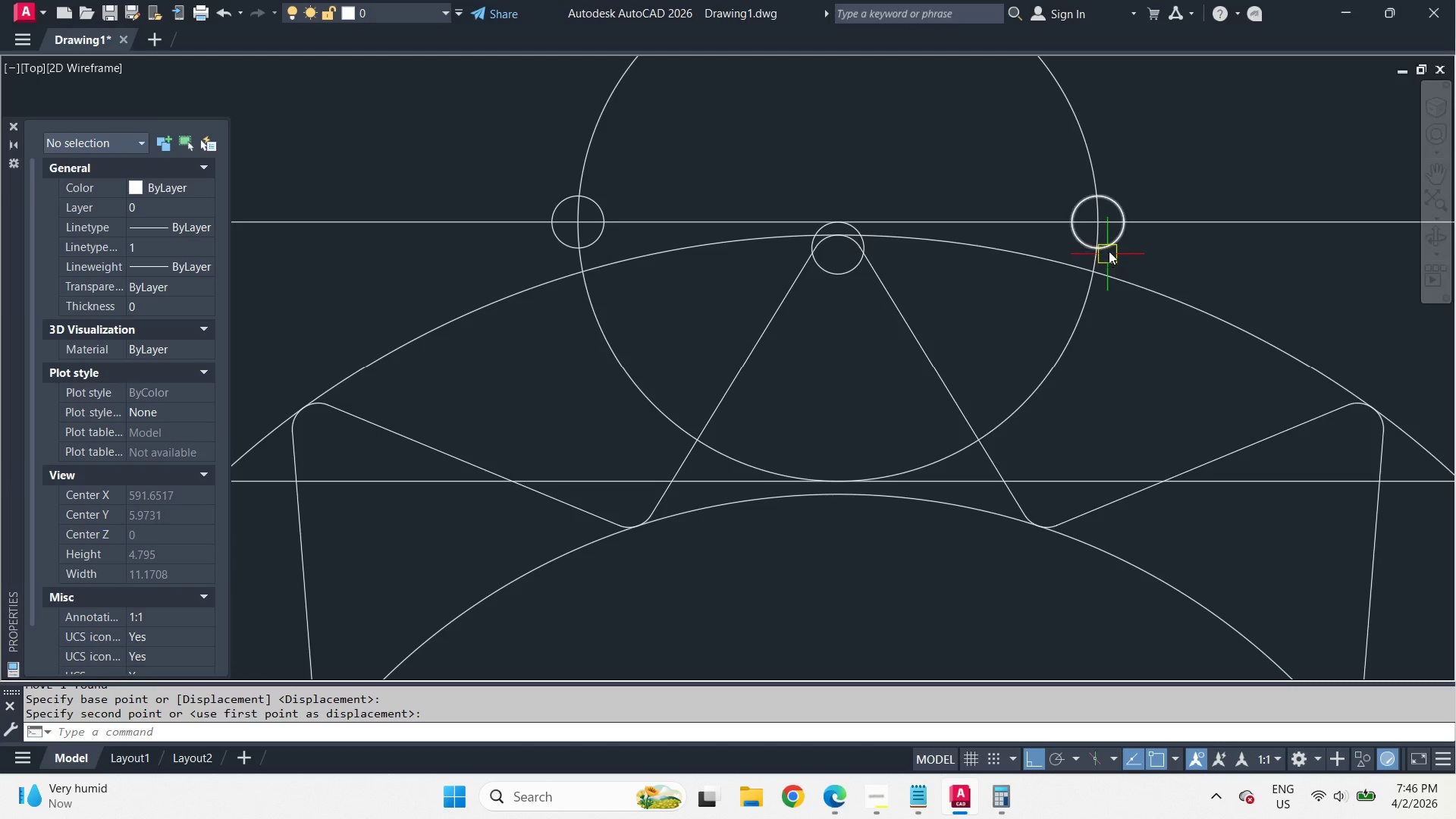 
left_click([1115, 245])
 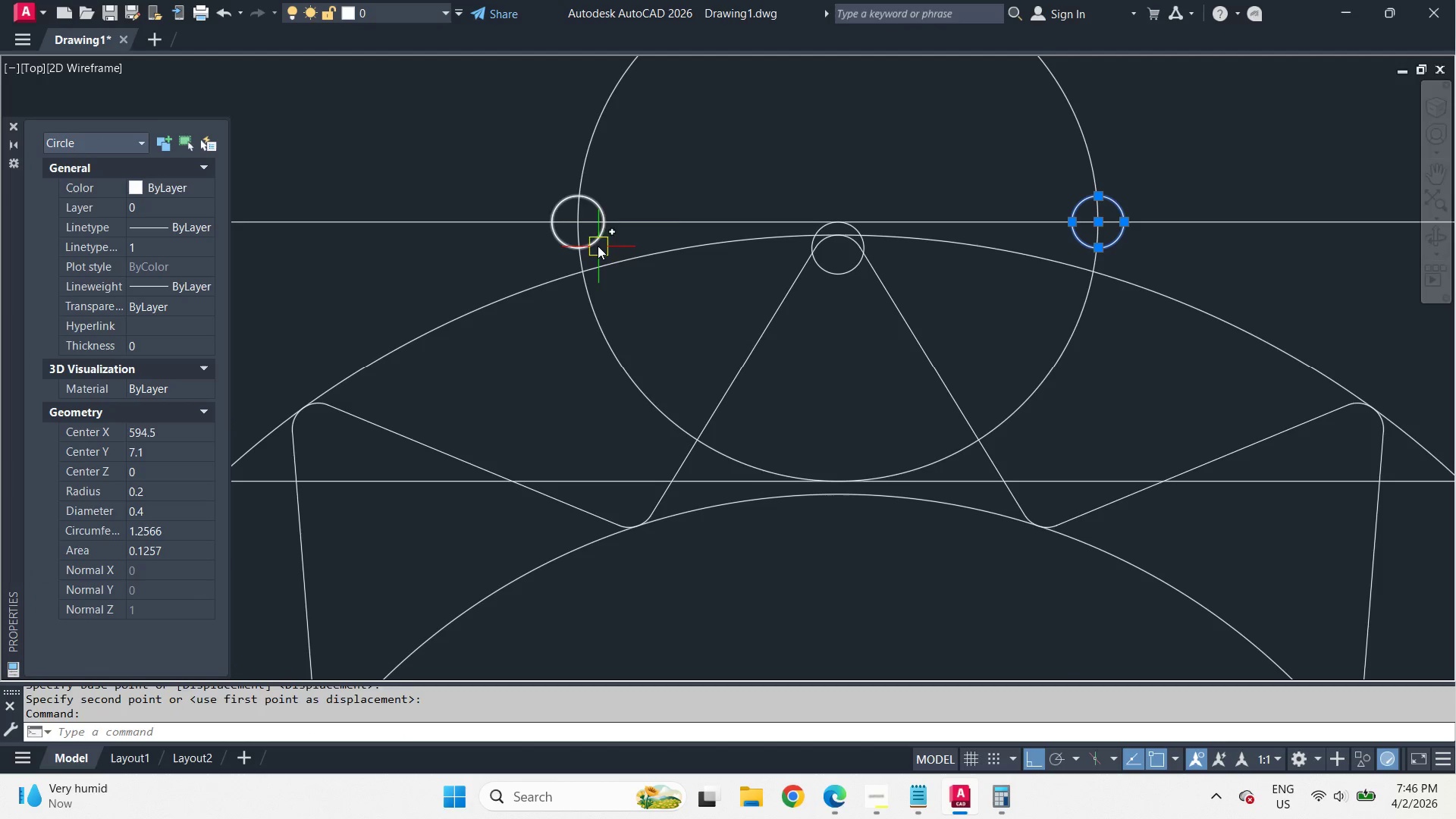 
key(Space)
 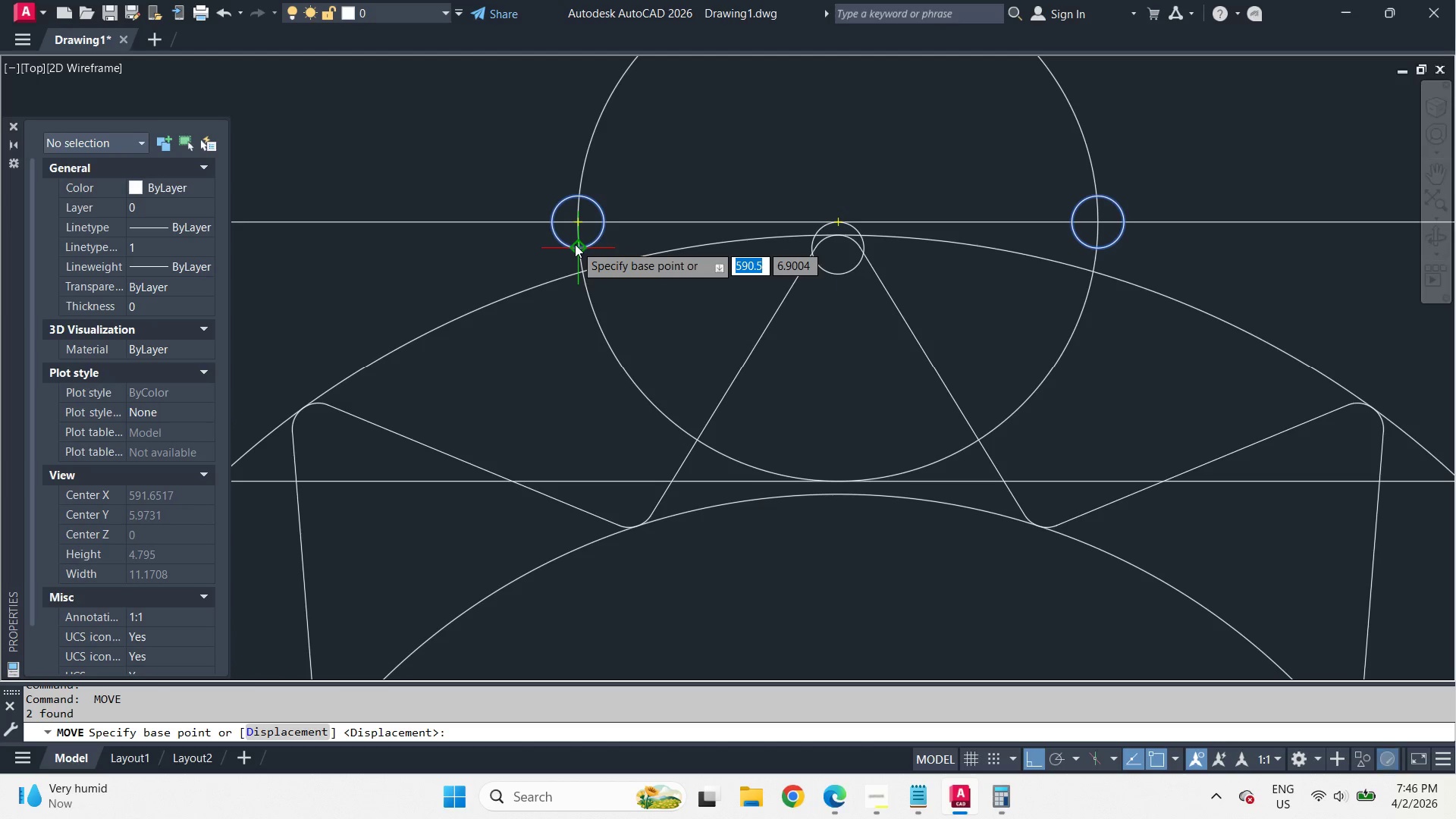 
left_click_drag(start_coordinate=[575, 244], to_coordinate=[575, 259])
 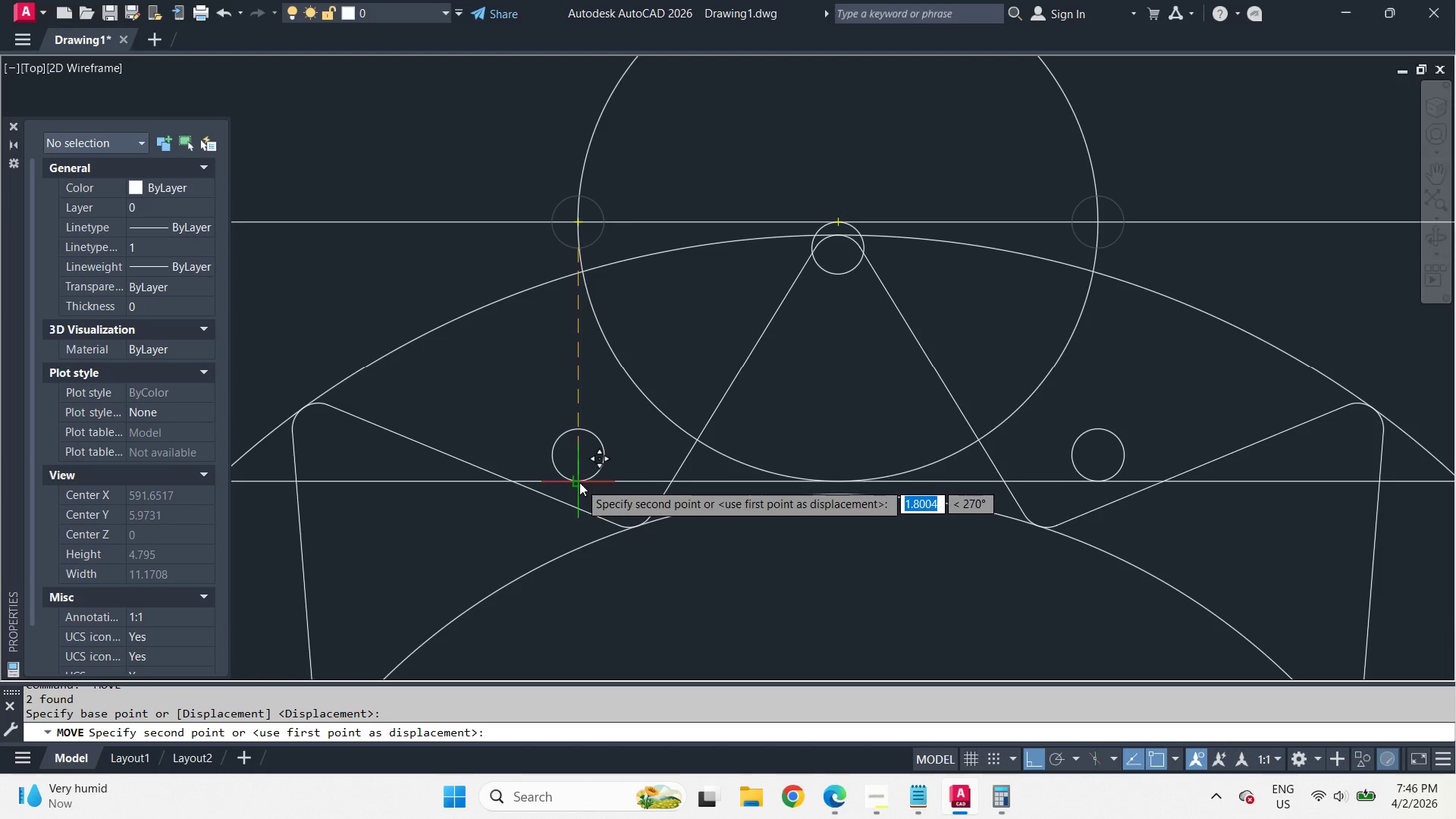 
left_click([579, 482])
 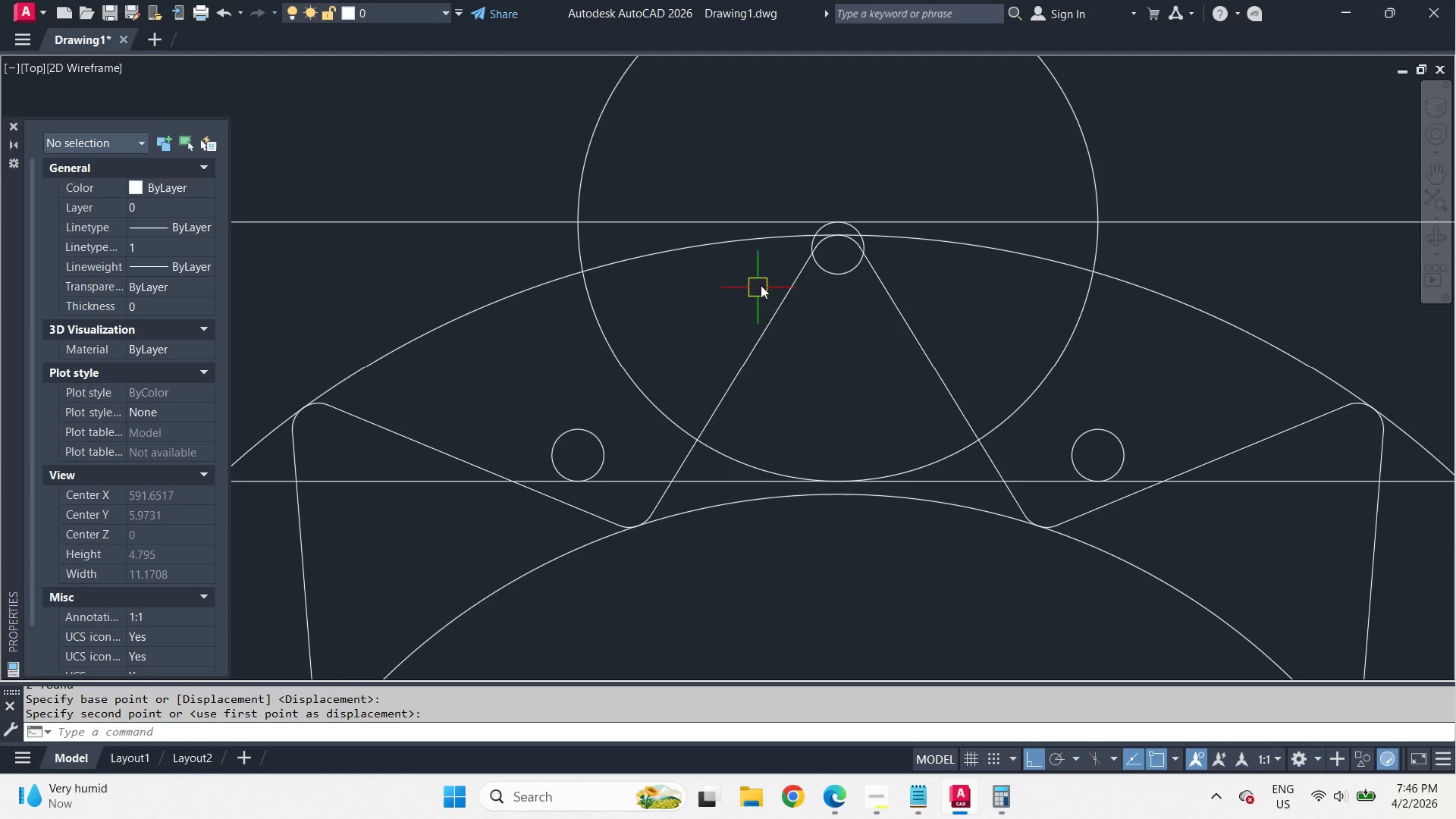 
left_click([817, 271])
 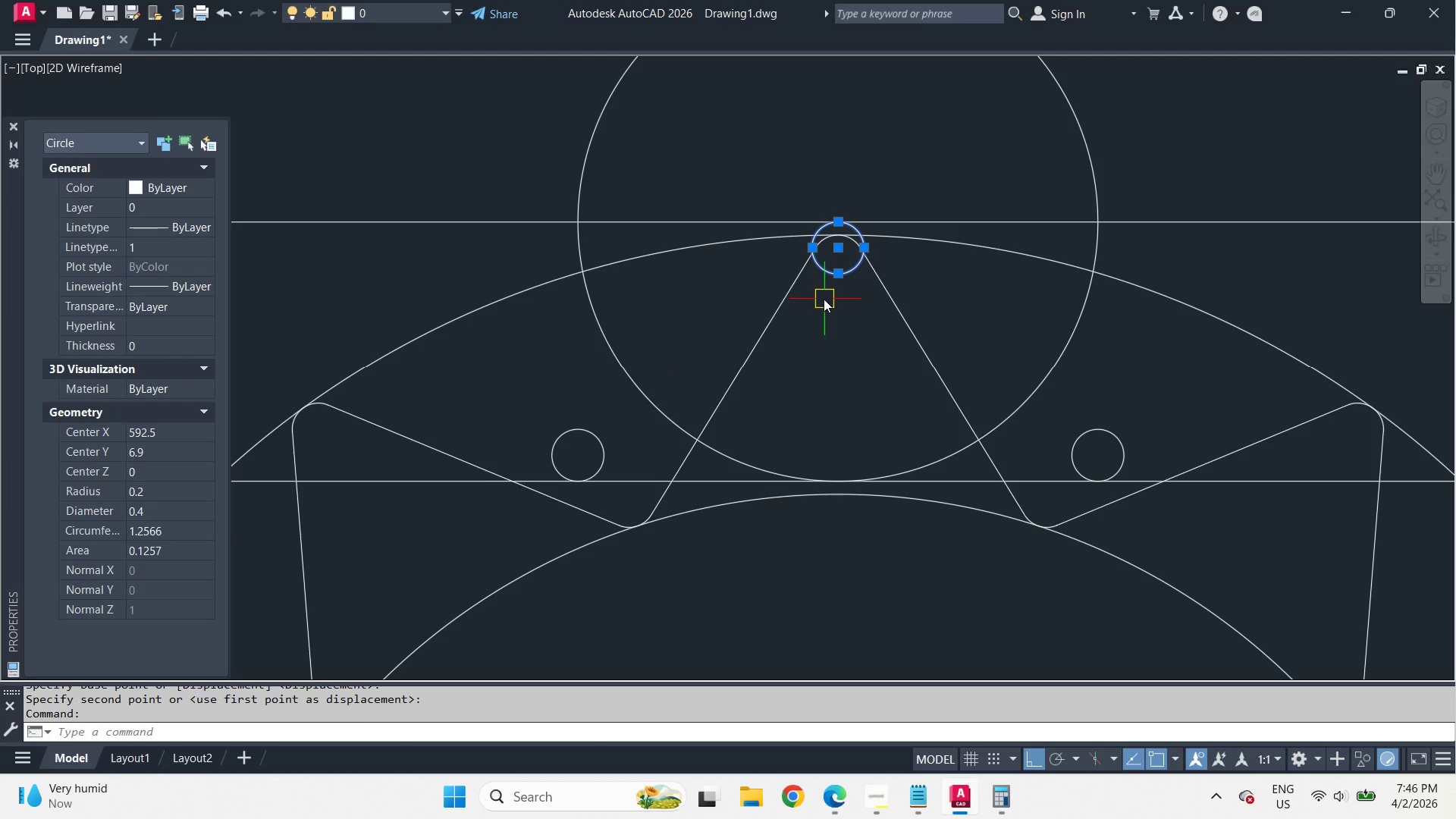 
type(mi )
 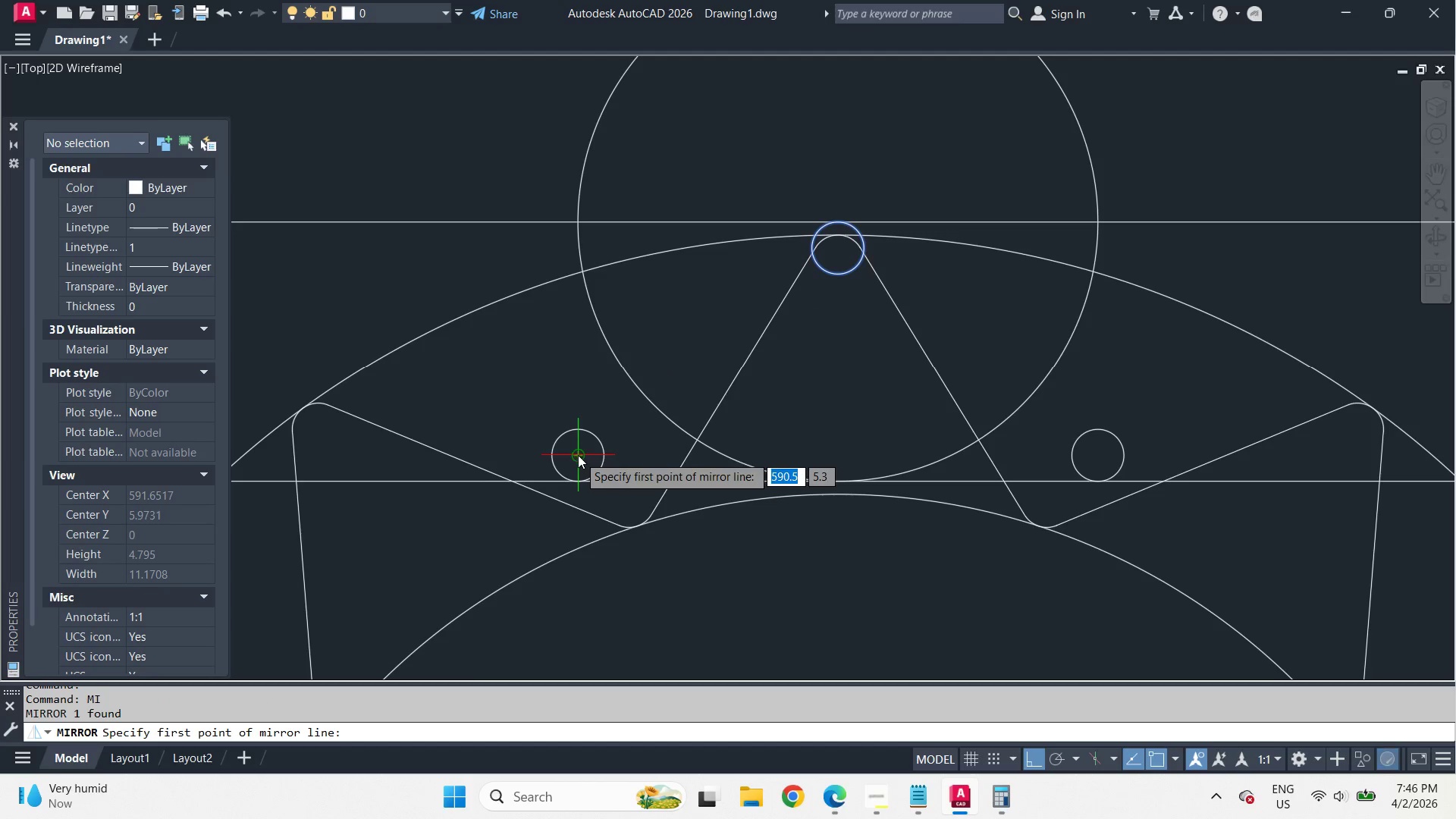 
left_click_drag(start_coordinate=[578, 455], to_coordinate=[578, 449])
 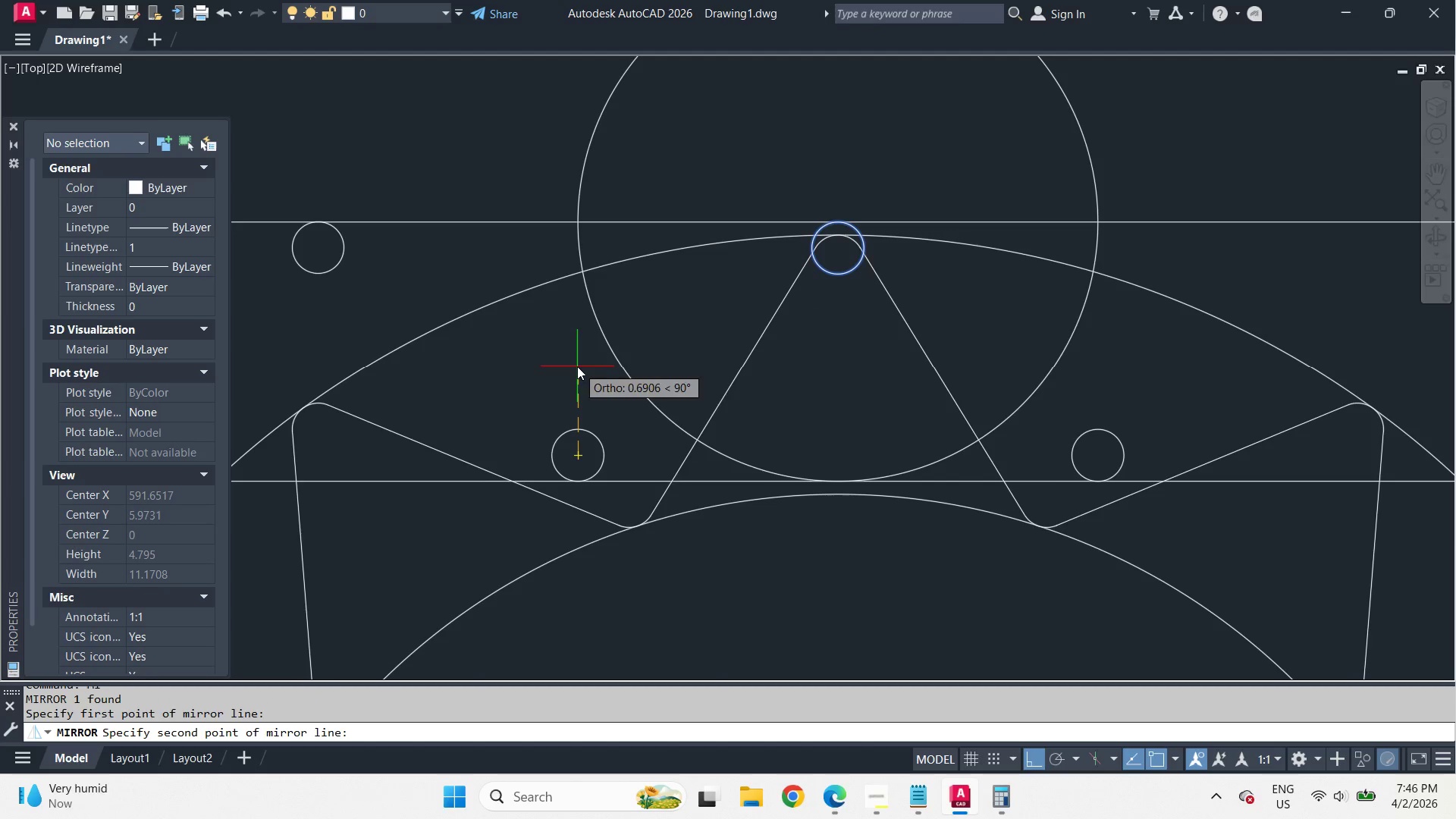 
left_click([577, 366])
 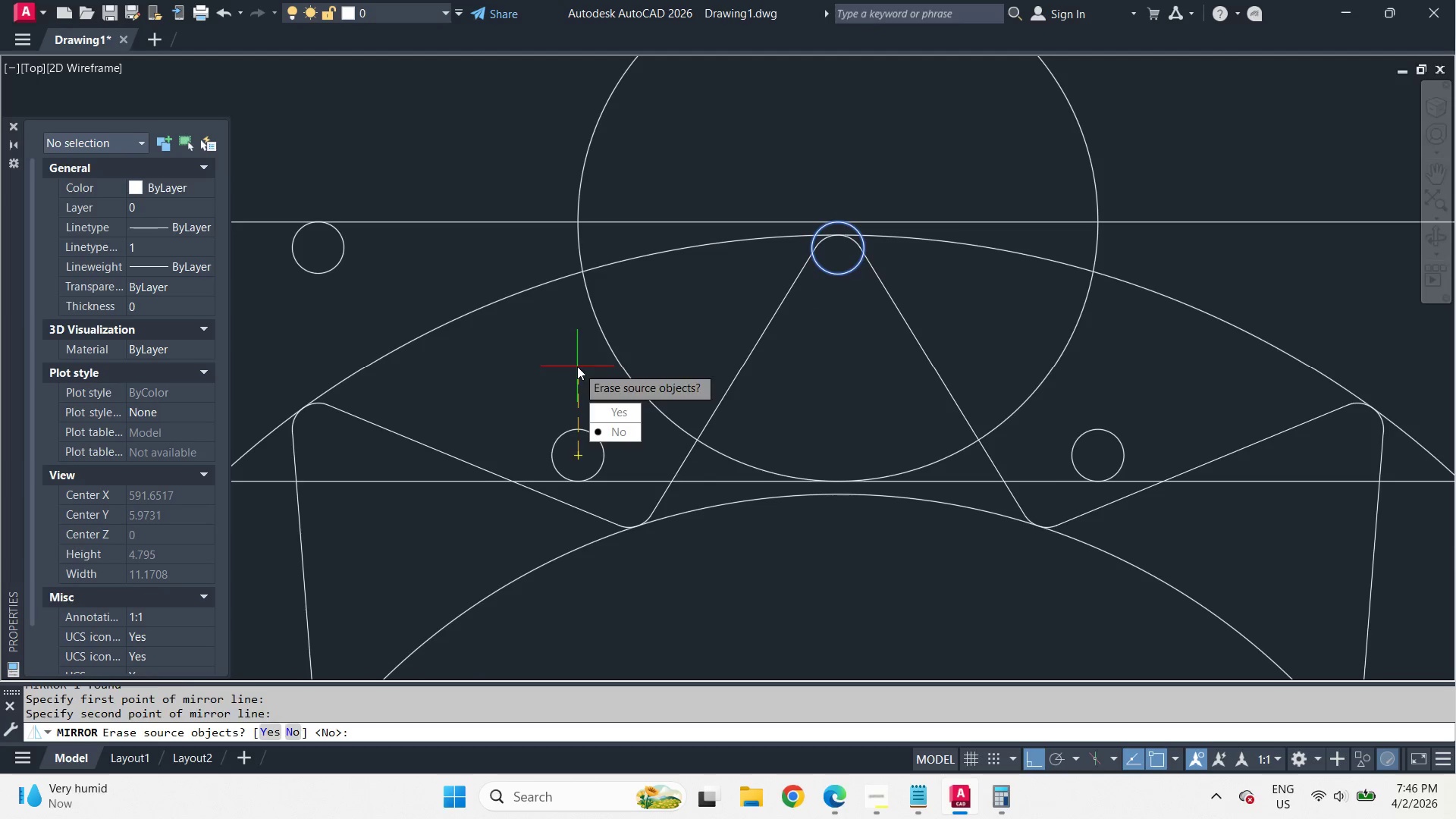 
key(Space)
 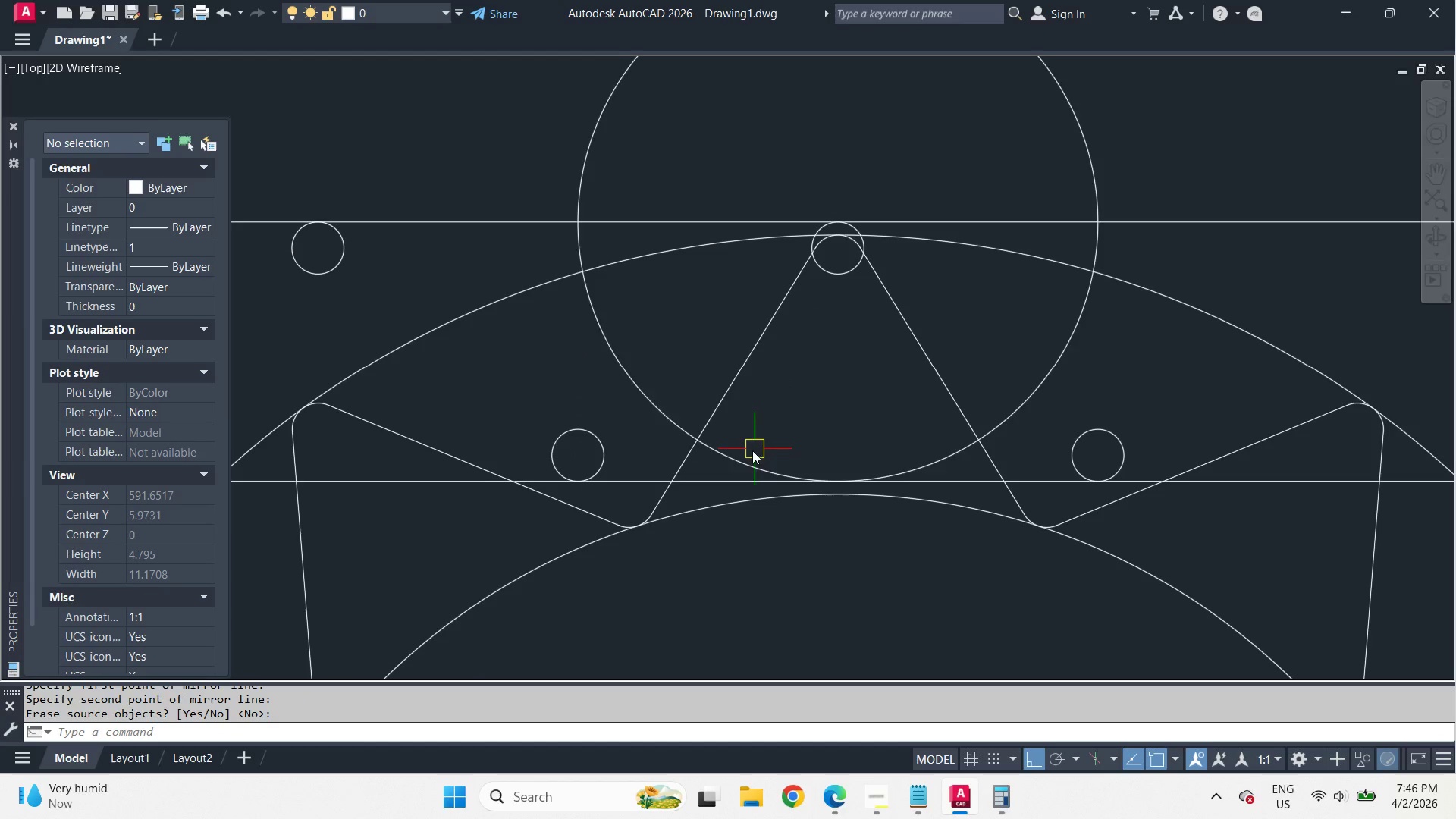 
left_click([745, 454])
 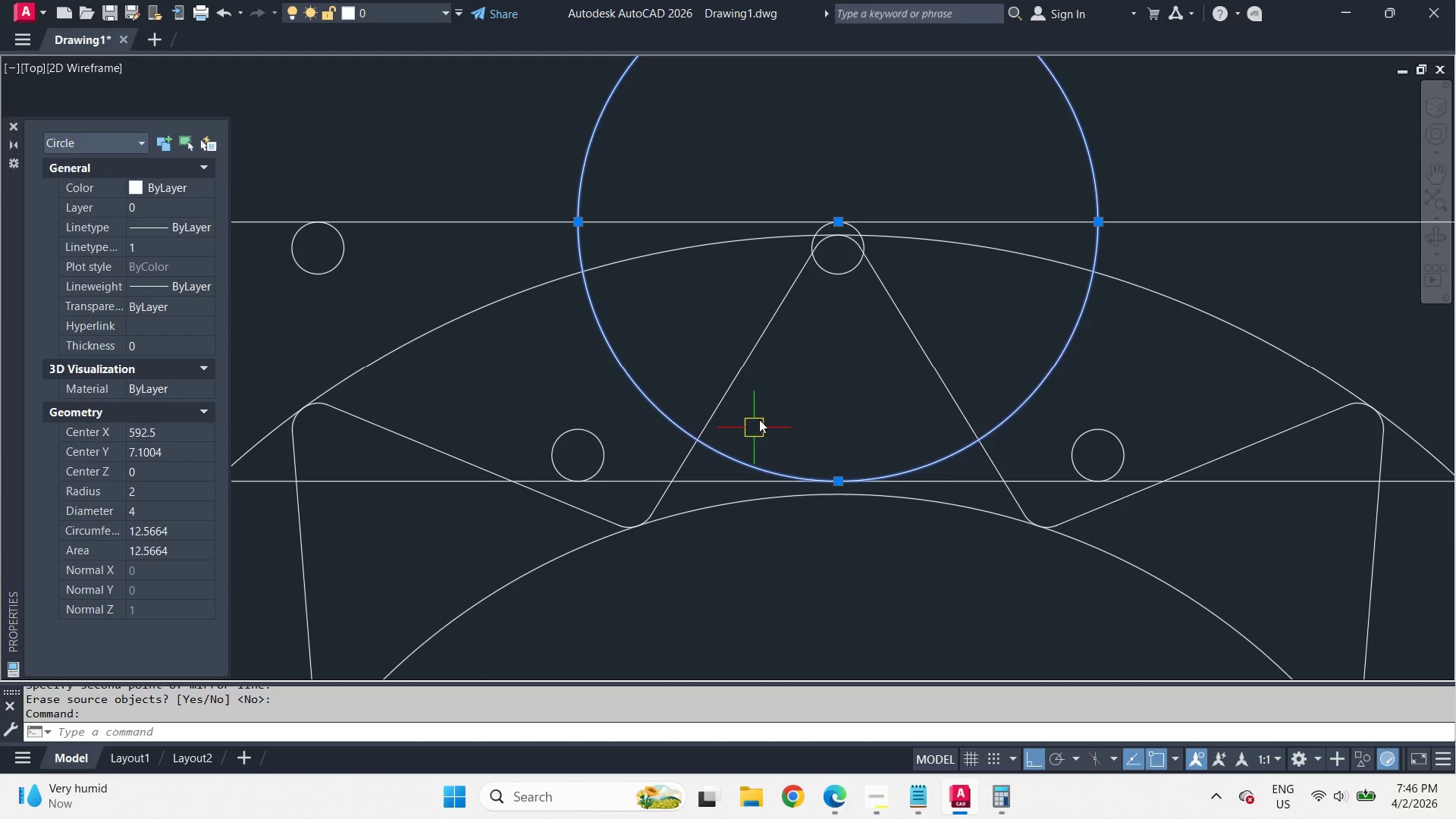 
key(E)
 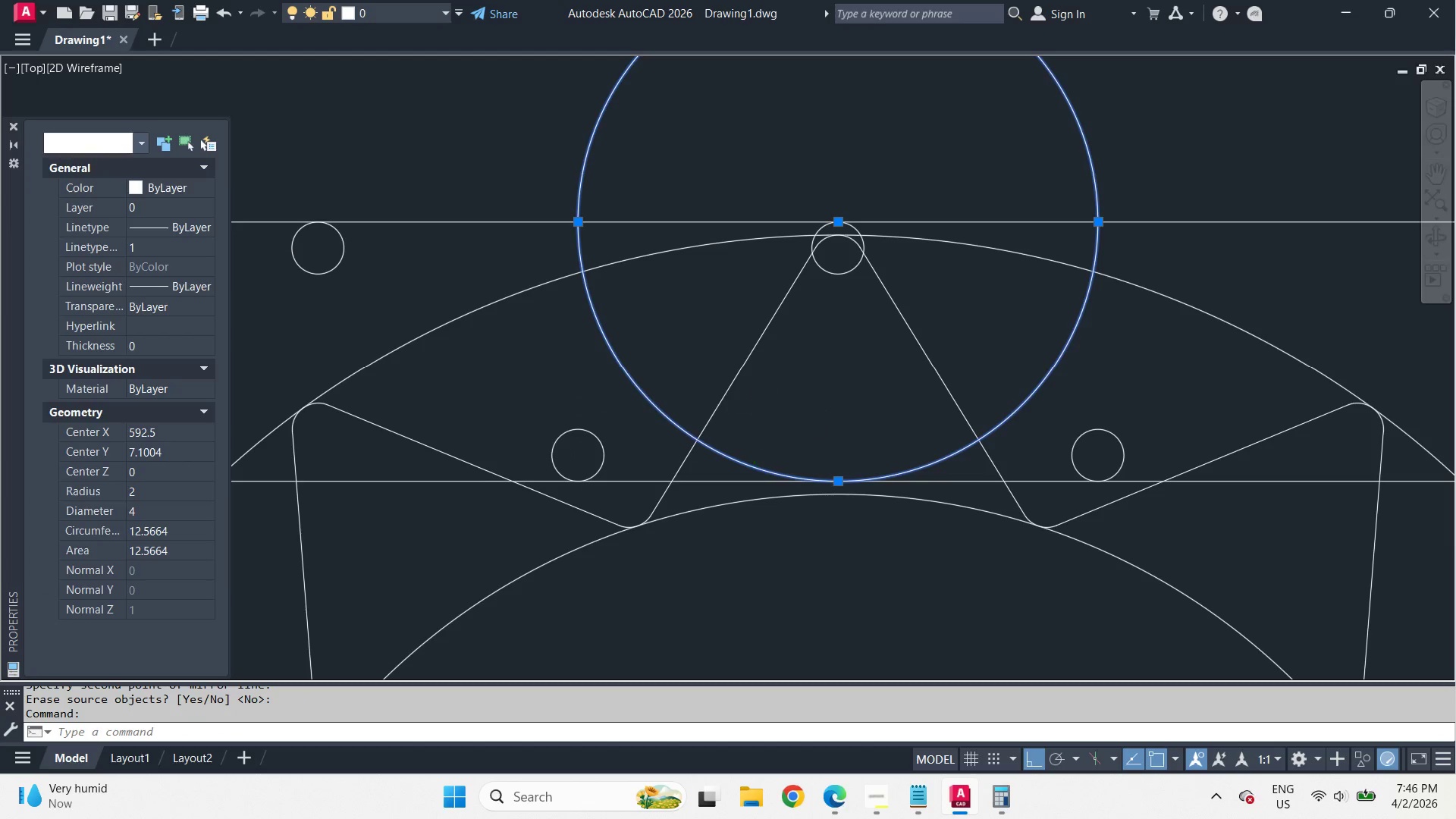 
key(Space)
 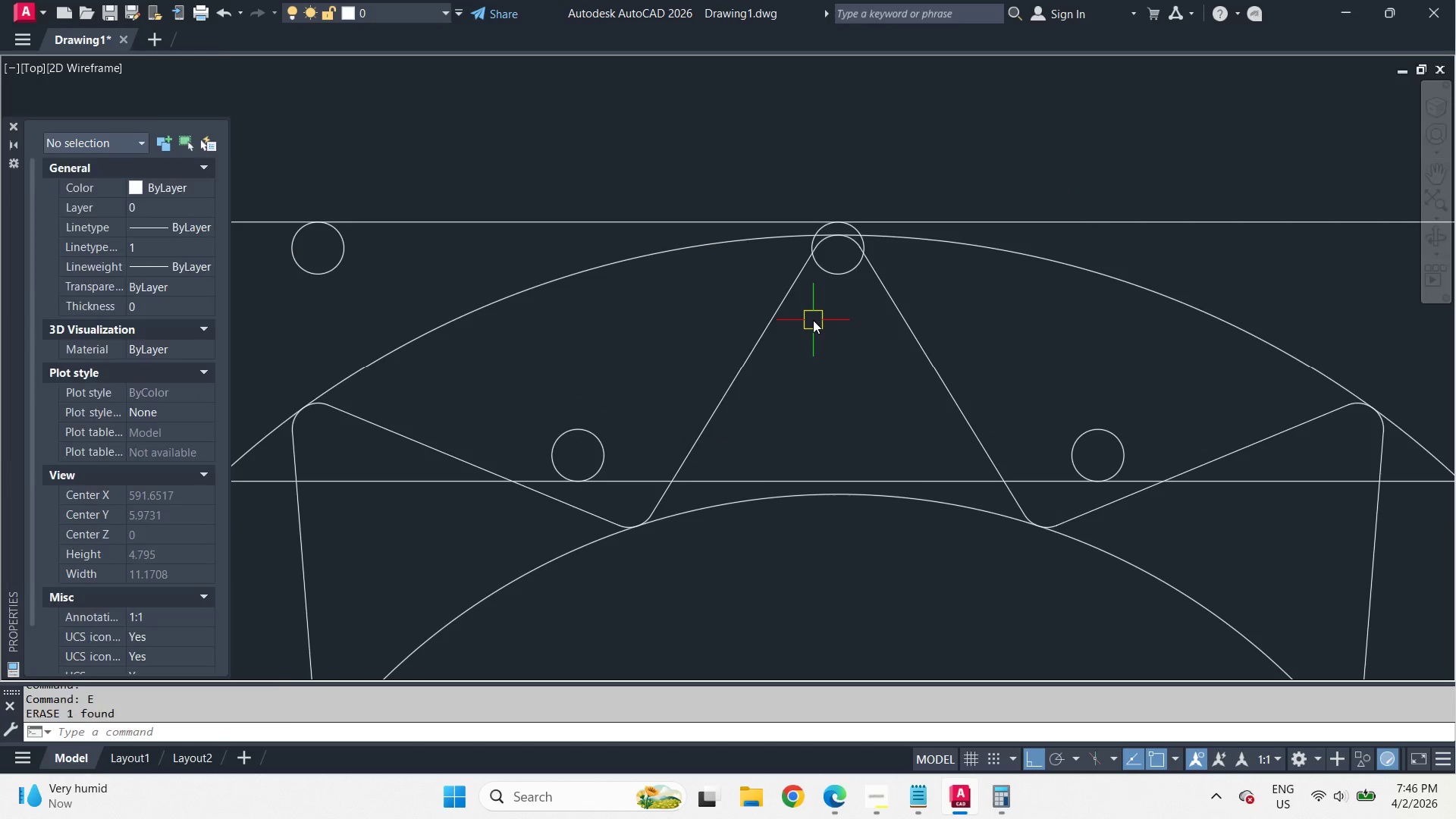 
left_click([882, 291])
 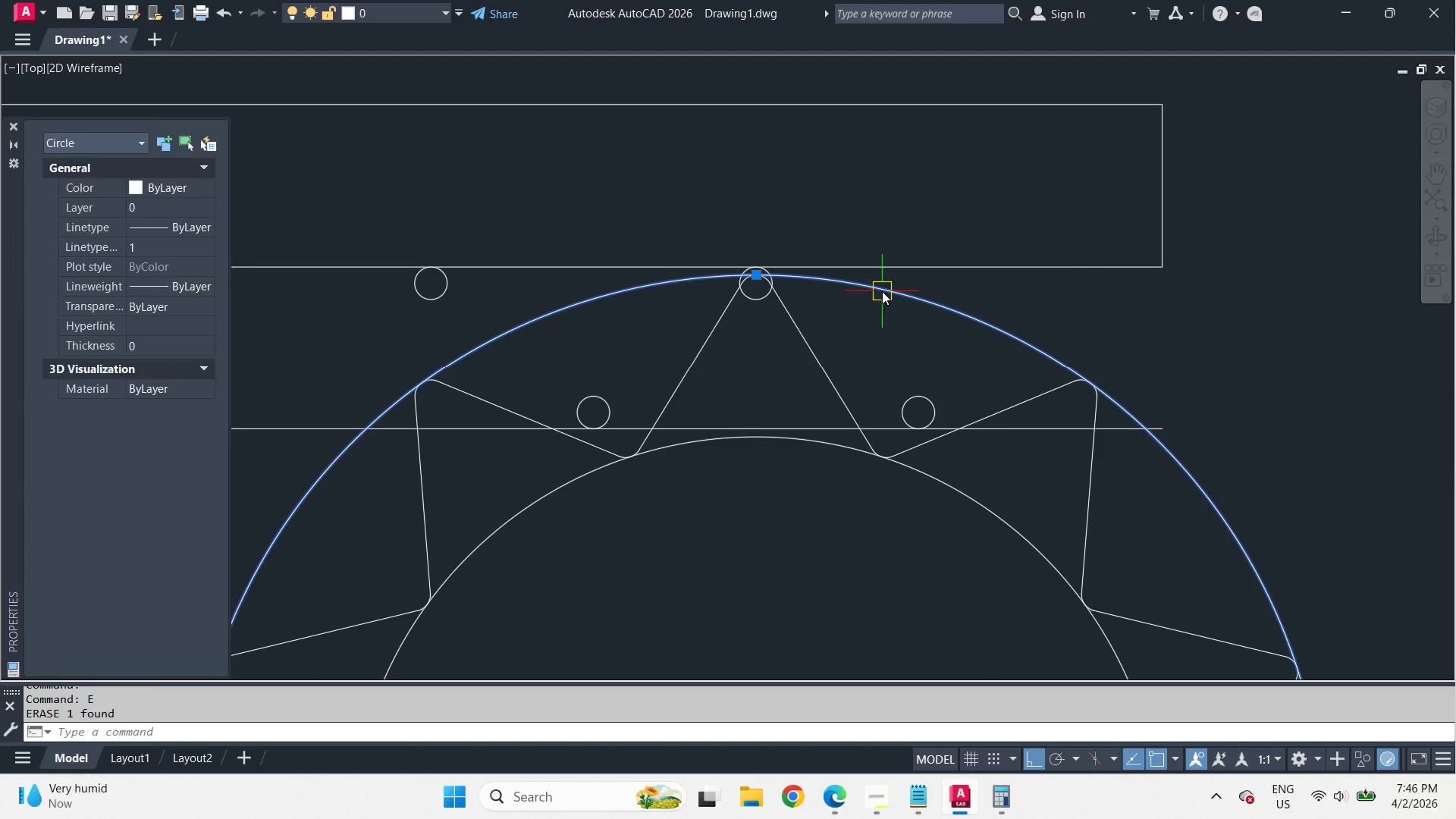 
key(E)
 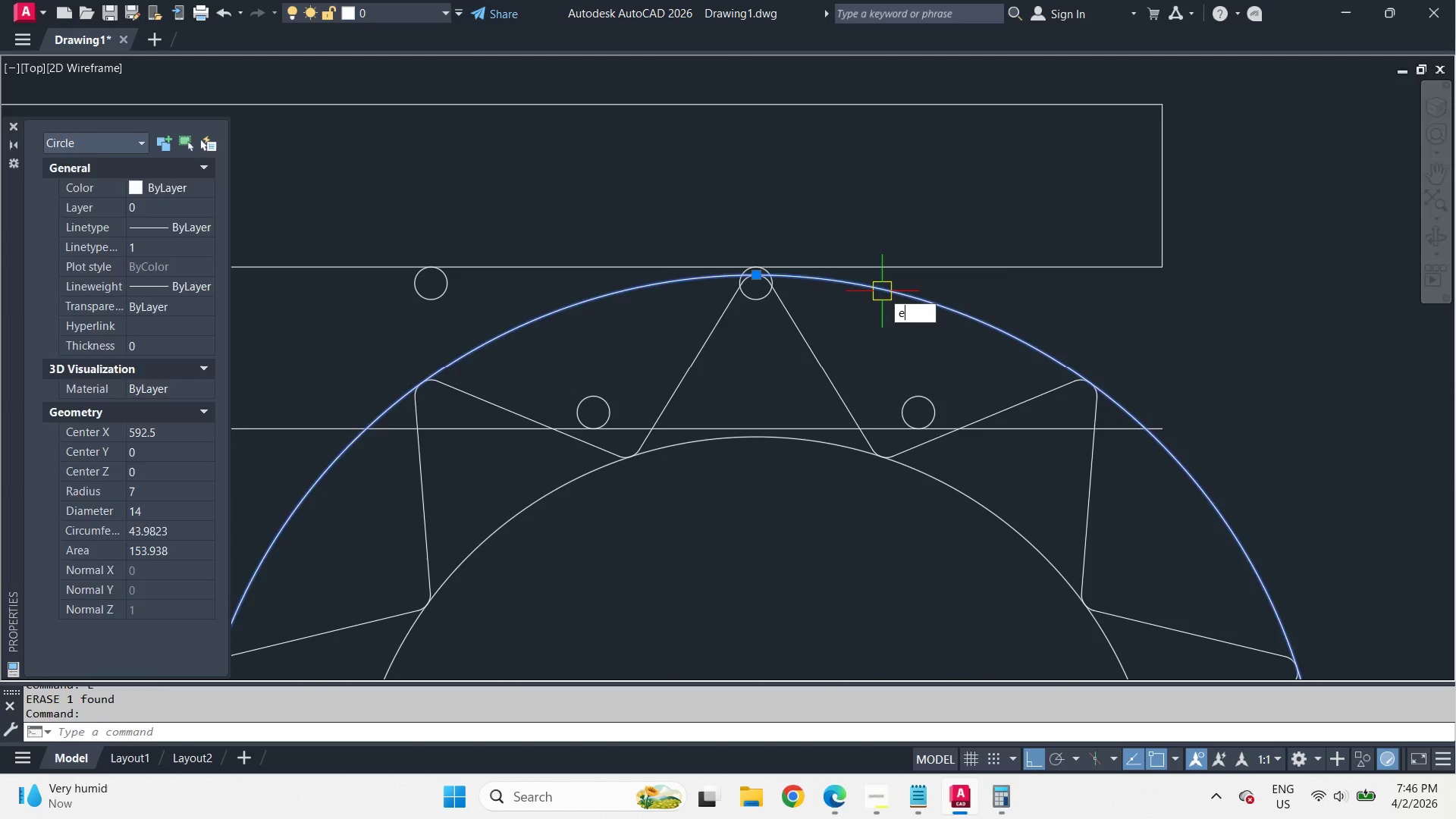 
key(Space)
 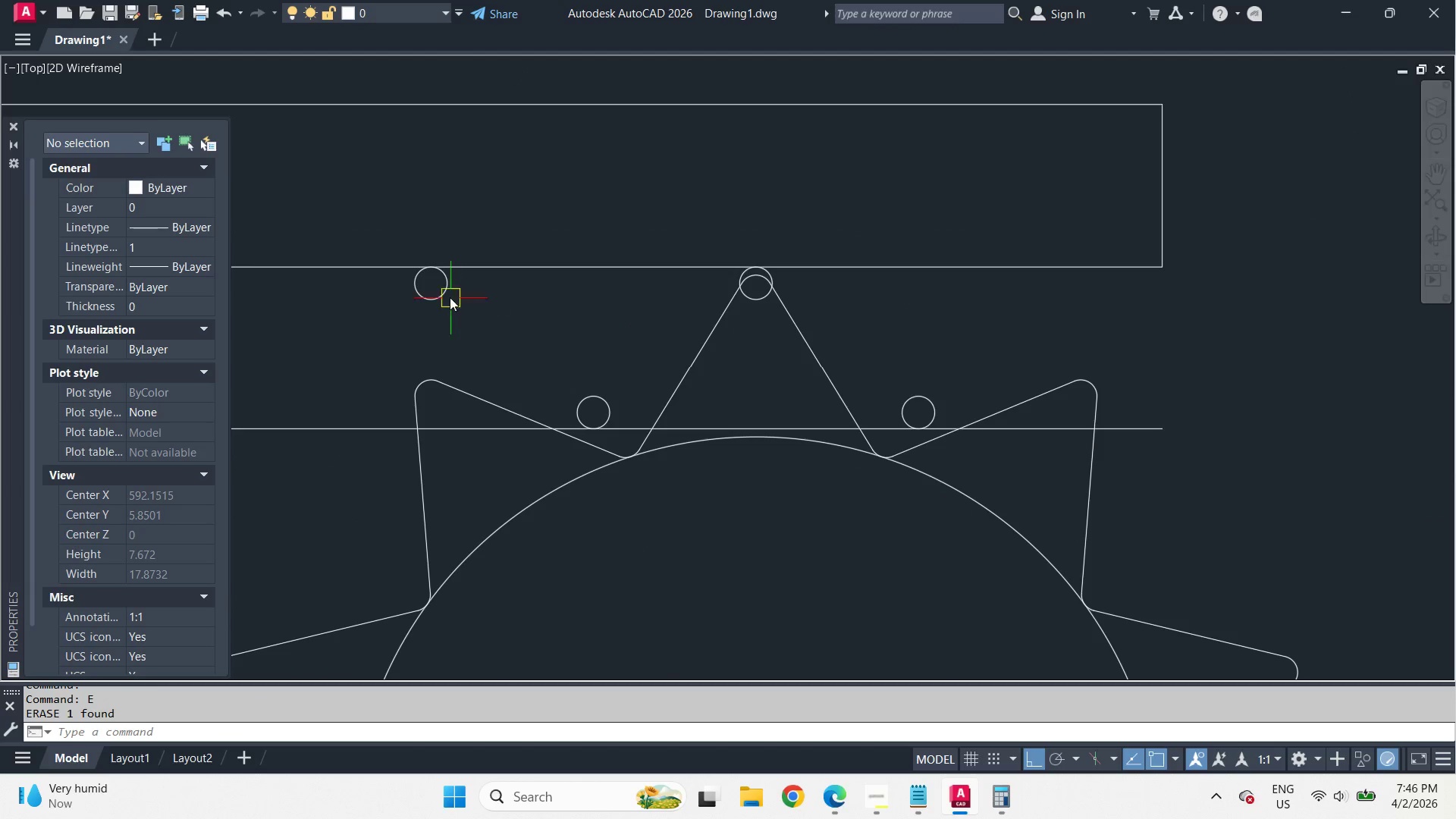 
left_click([449, 297])
 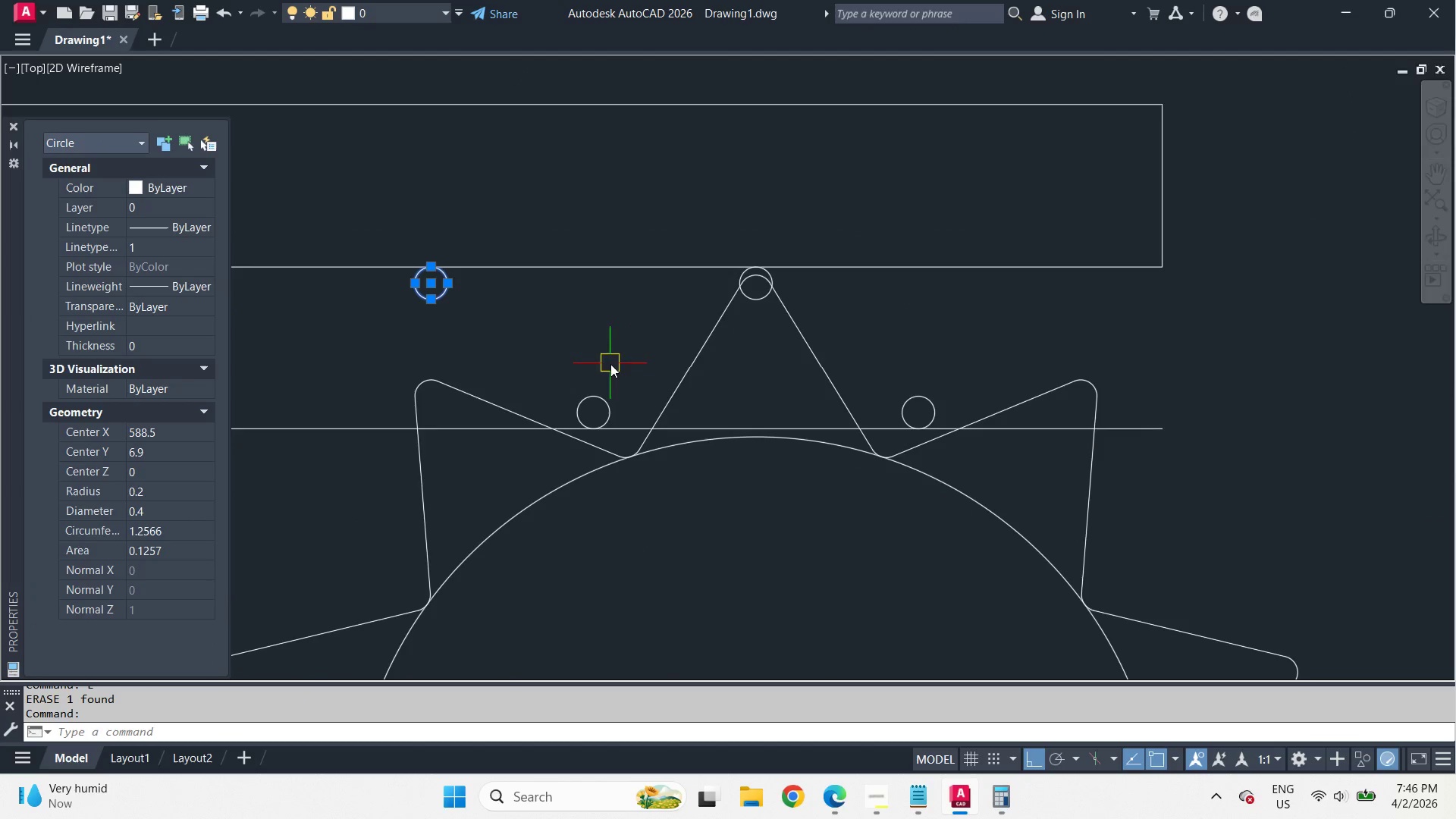 
scroll: coordinate [814, 320], scroll_direction: down, amount: 3.0
 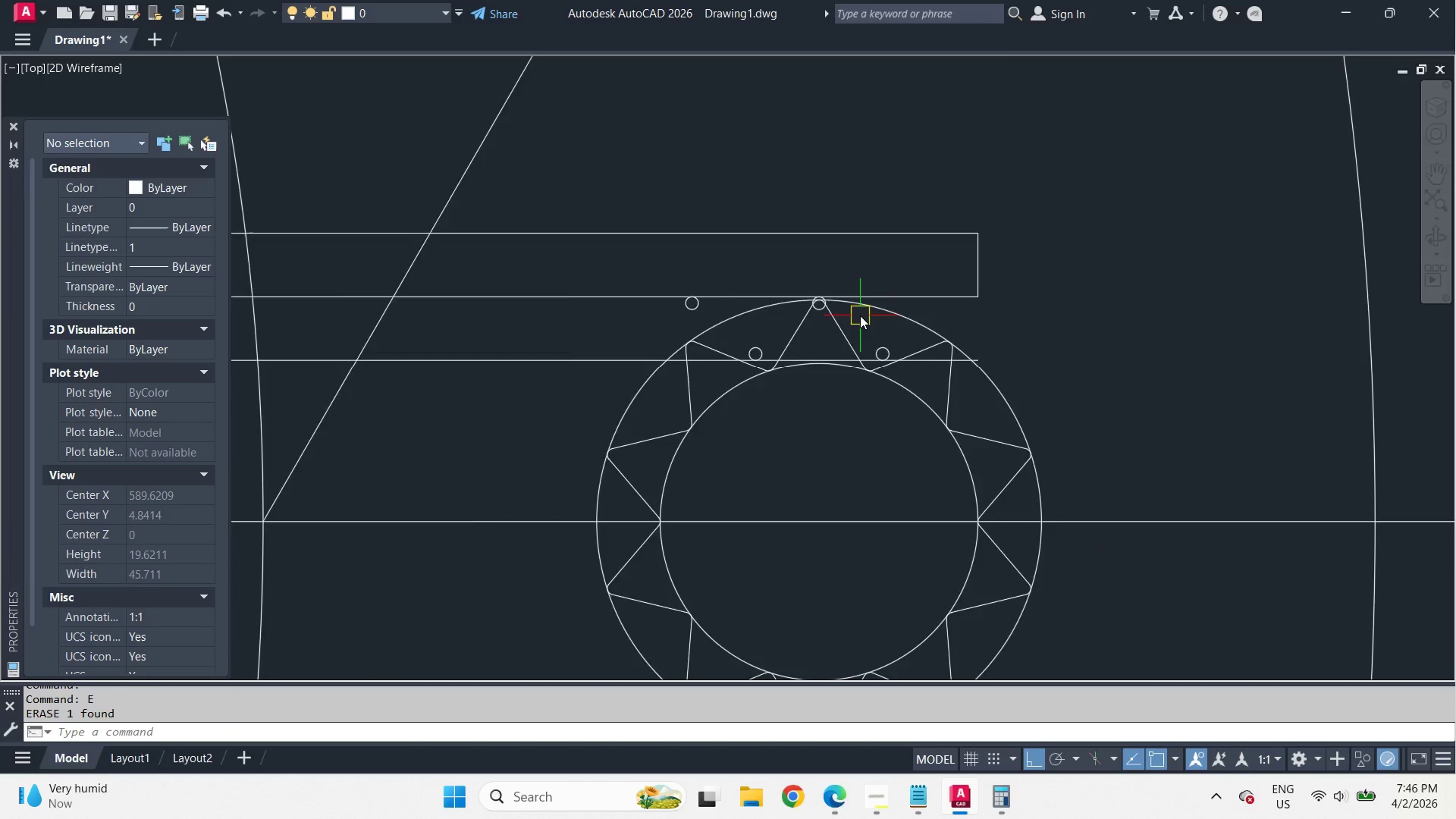 
key(E)
 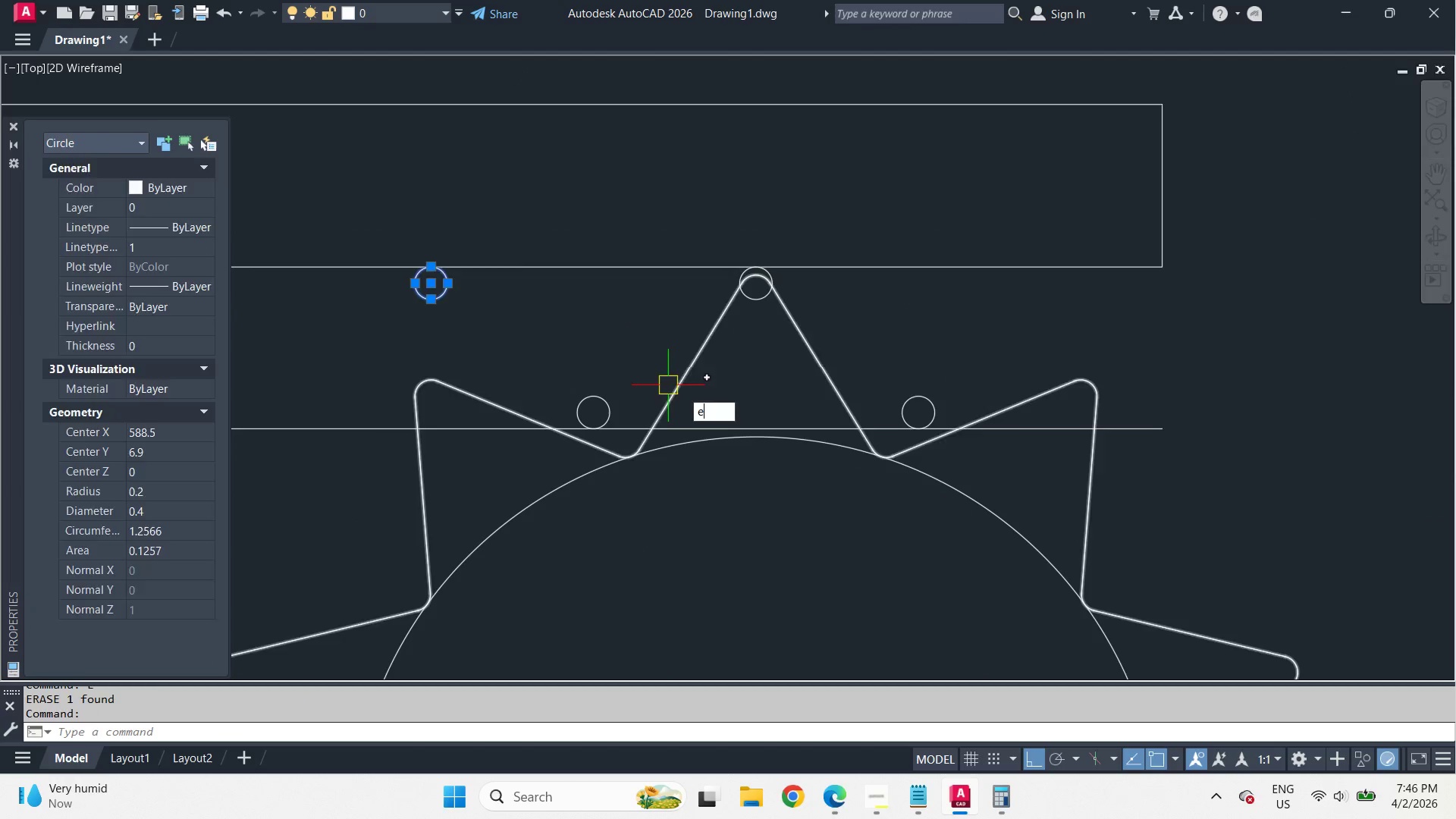 
key(Space)
 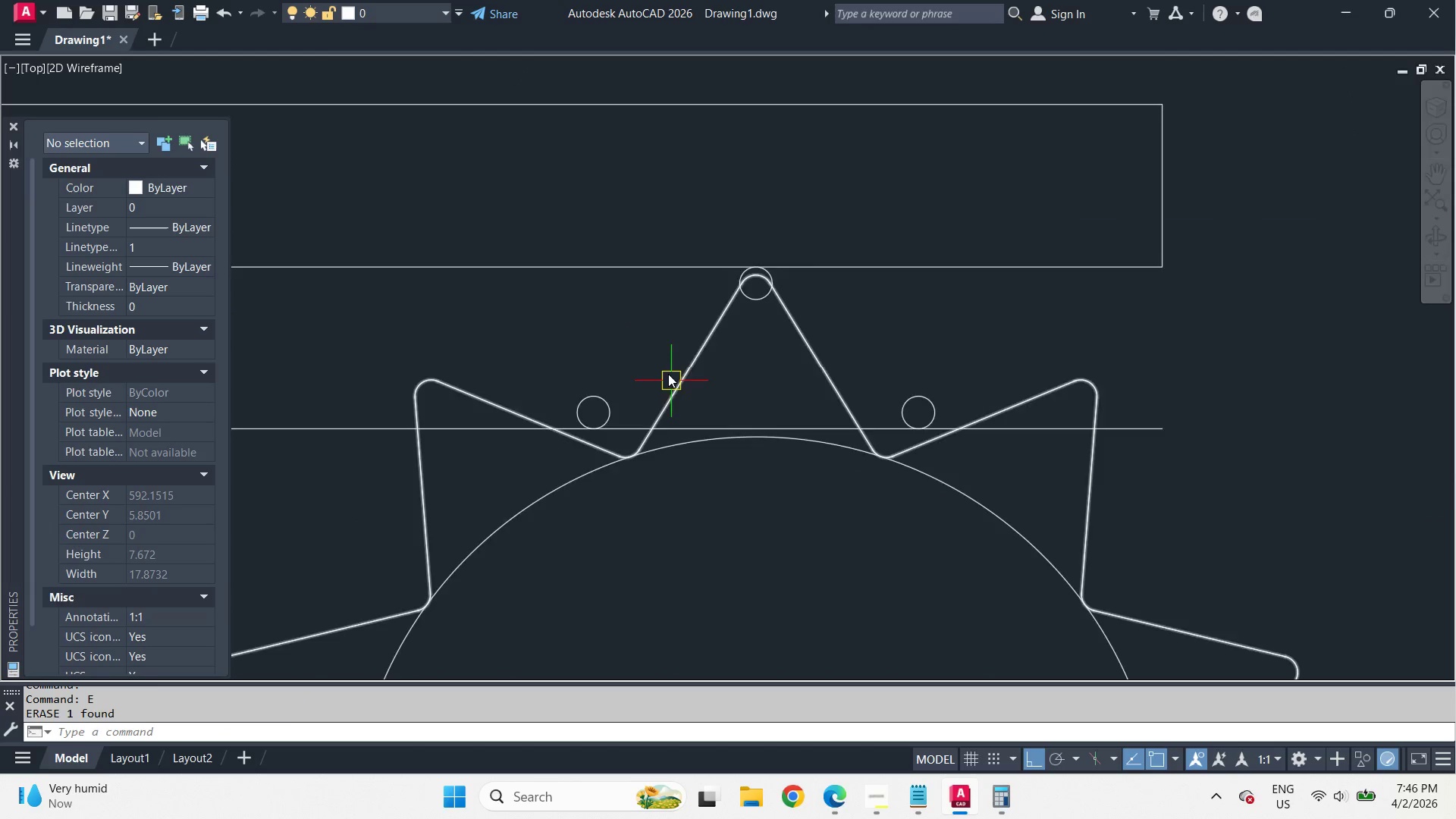 
scroll: coordinate [860, 315], scroll_direction: up, amount: 2.0
 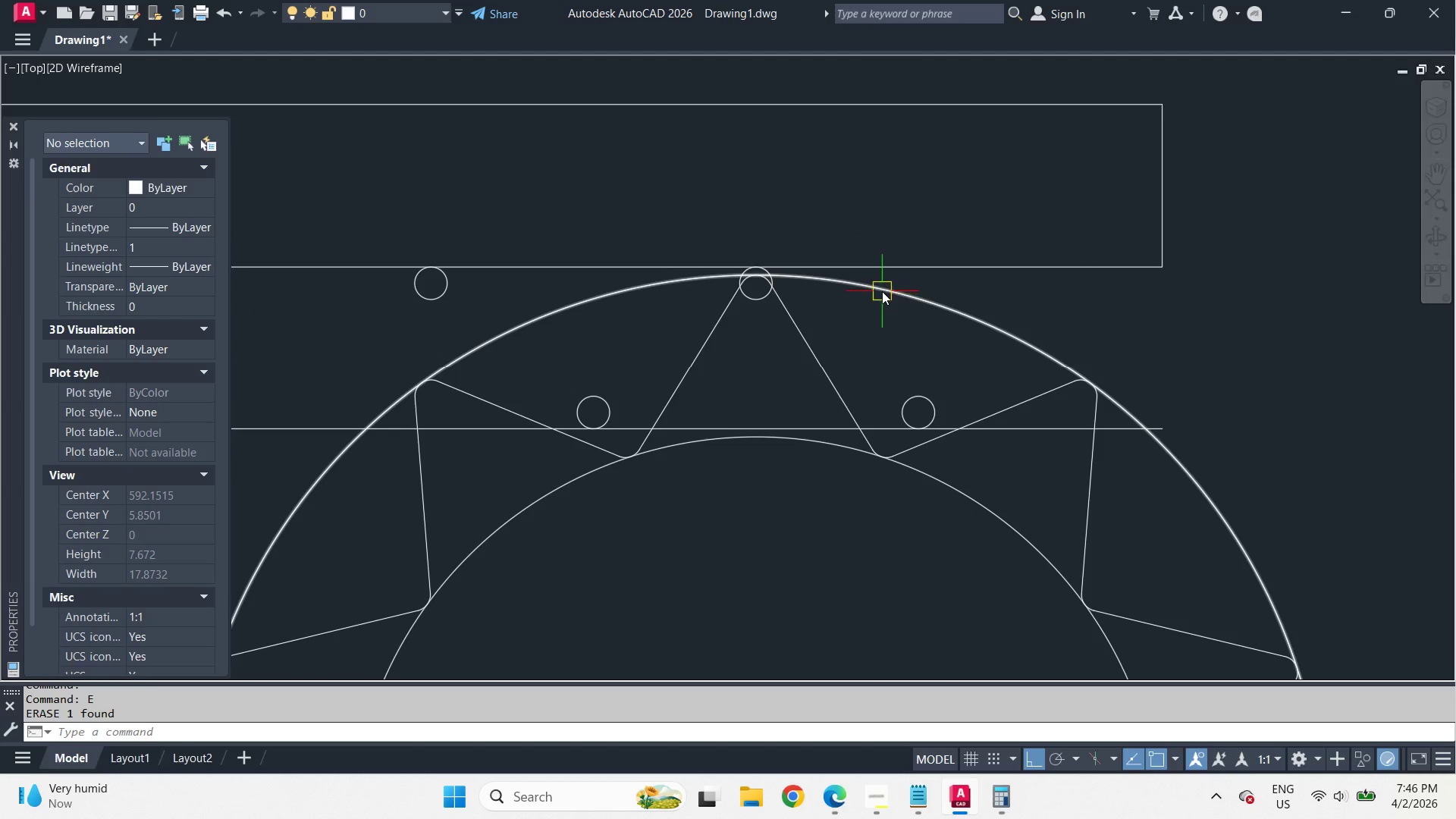 
type(l tan)
 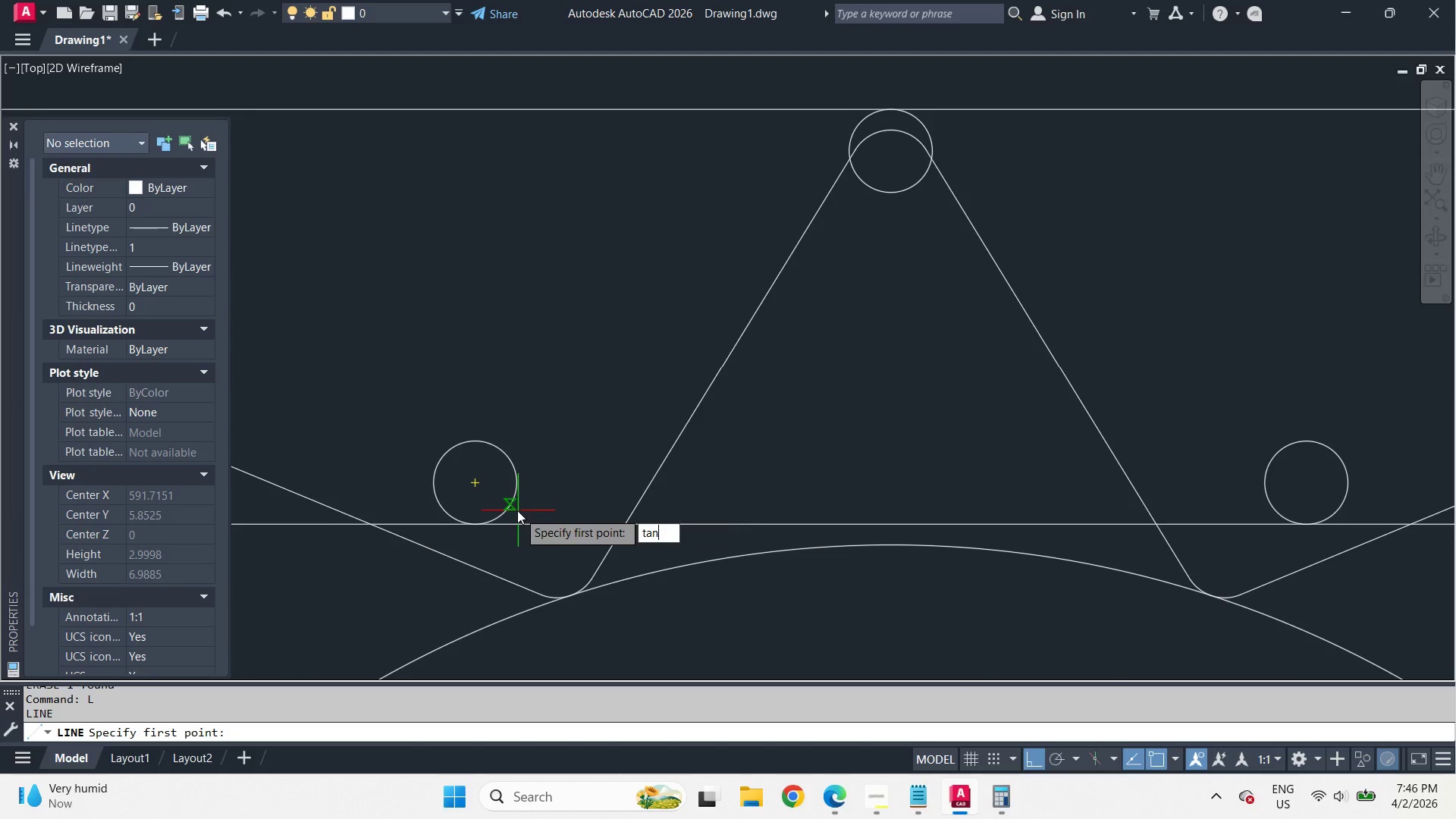 
scroll: coordinate [667, 364], scroll_direction: up, amount: 2.0
 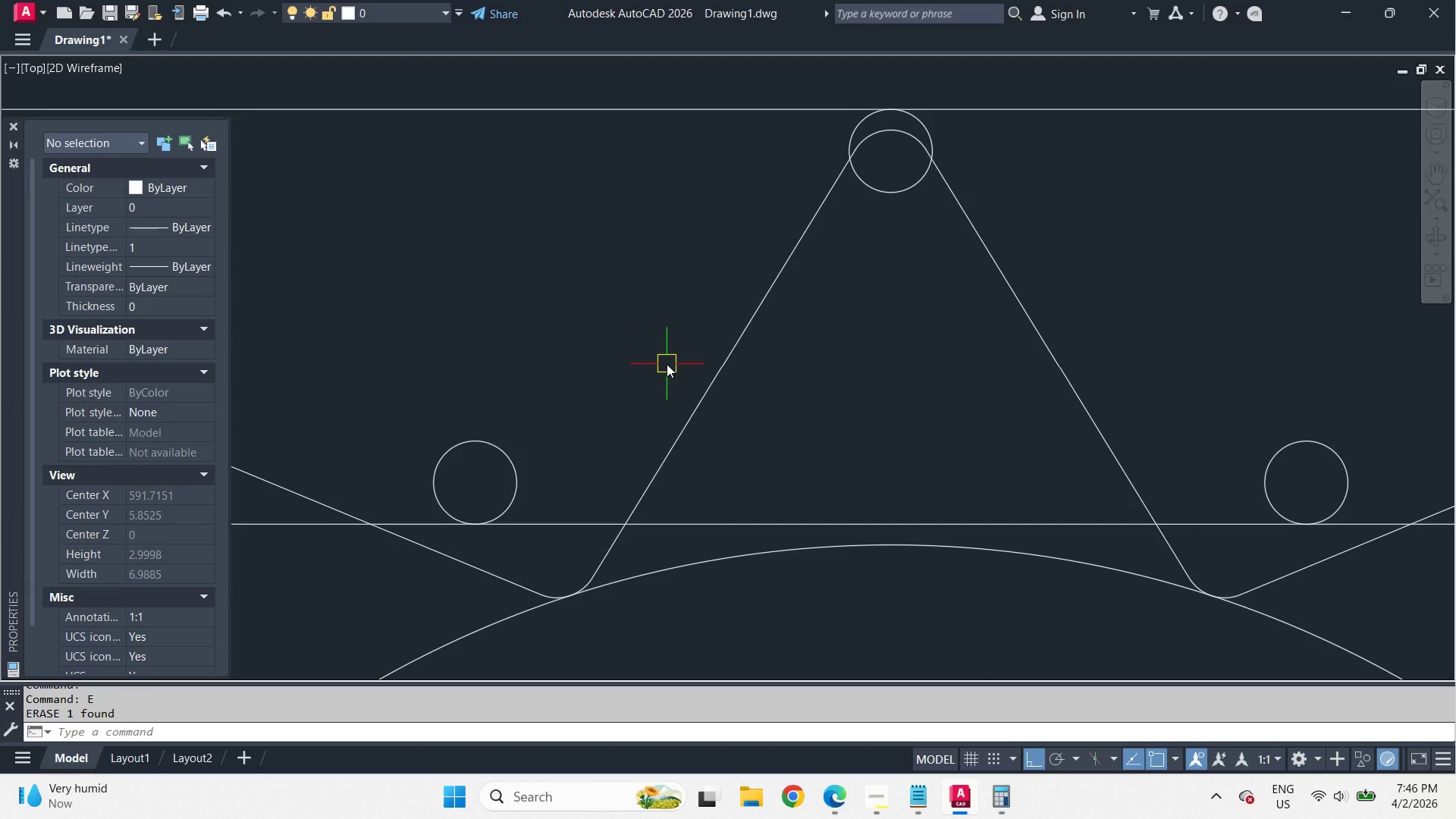 
key(Space)
 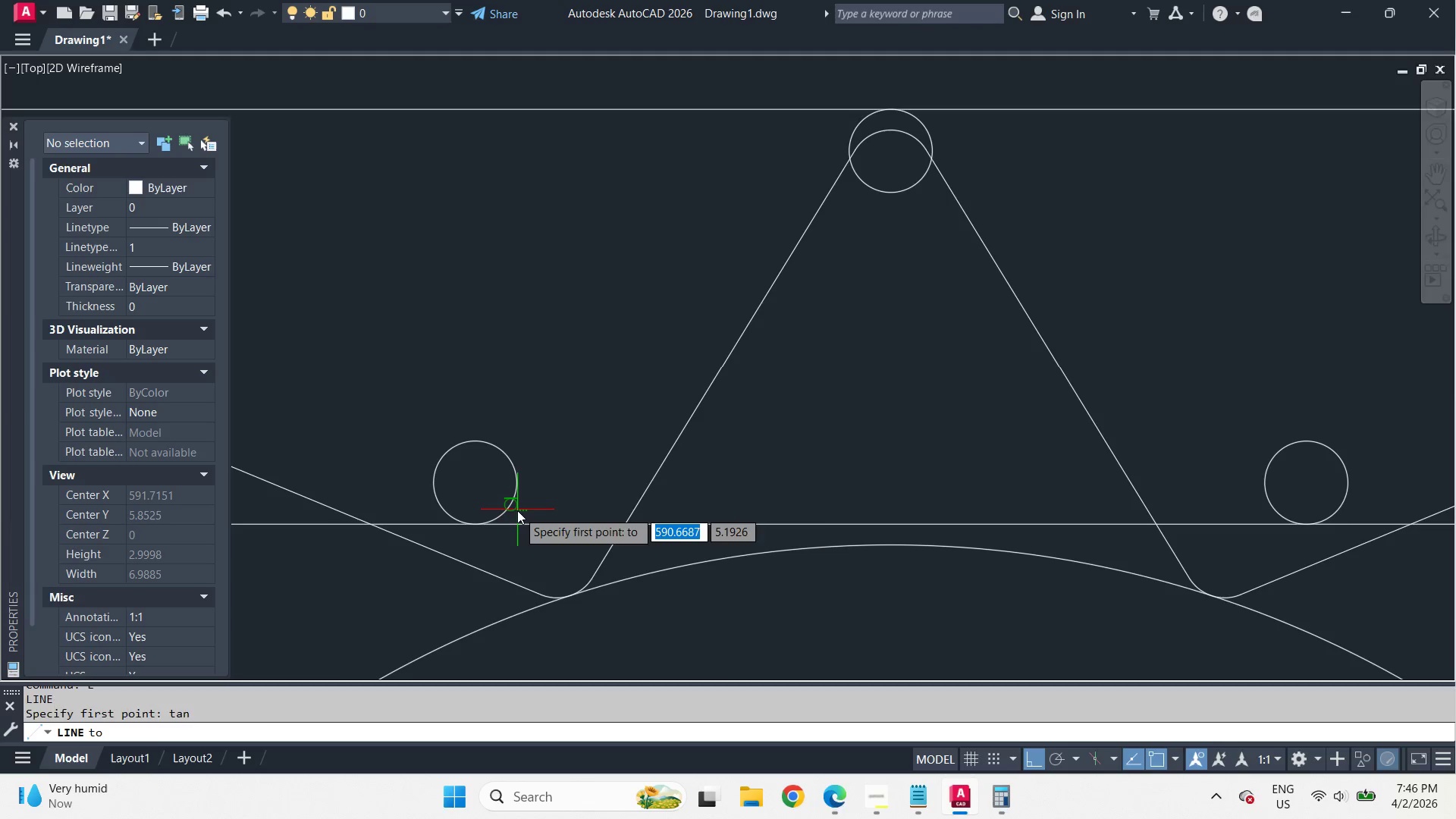 
left_click([517, 510])
 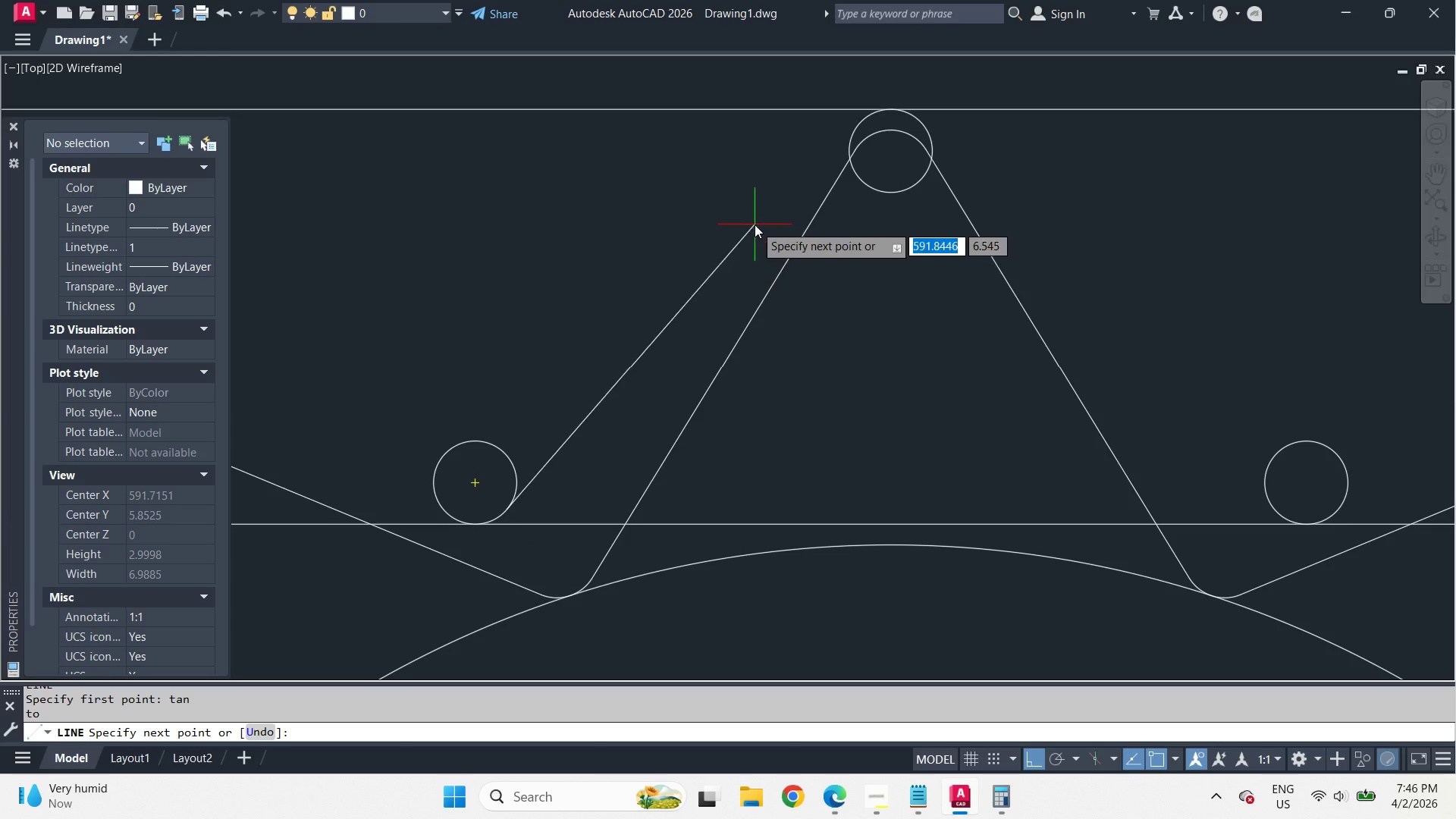 
type(tan )
 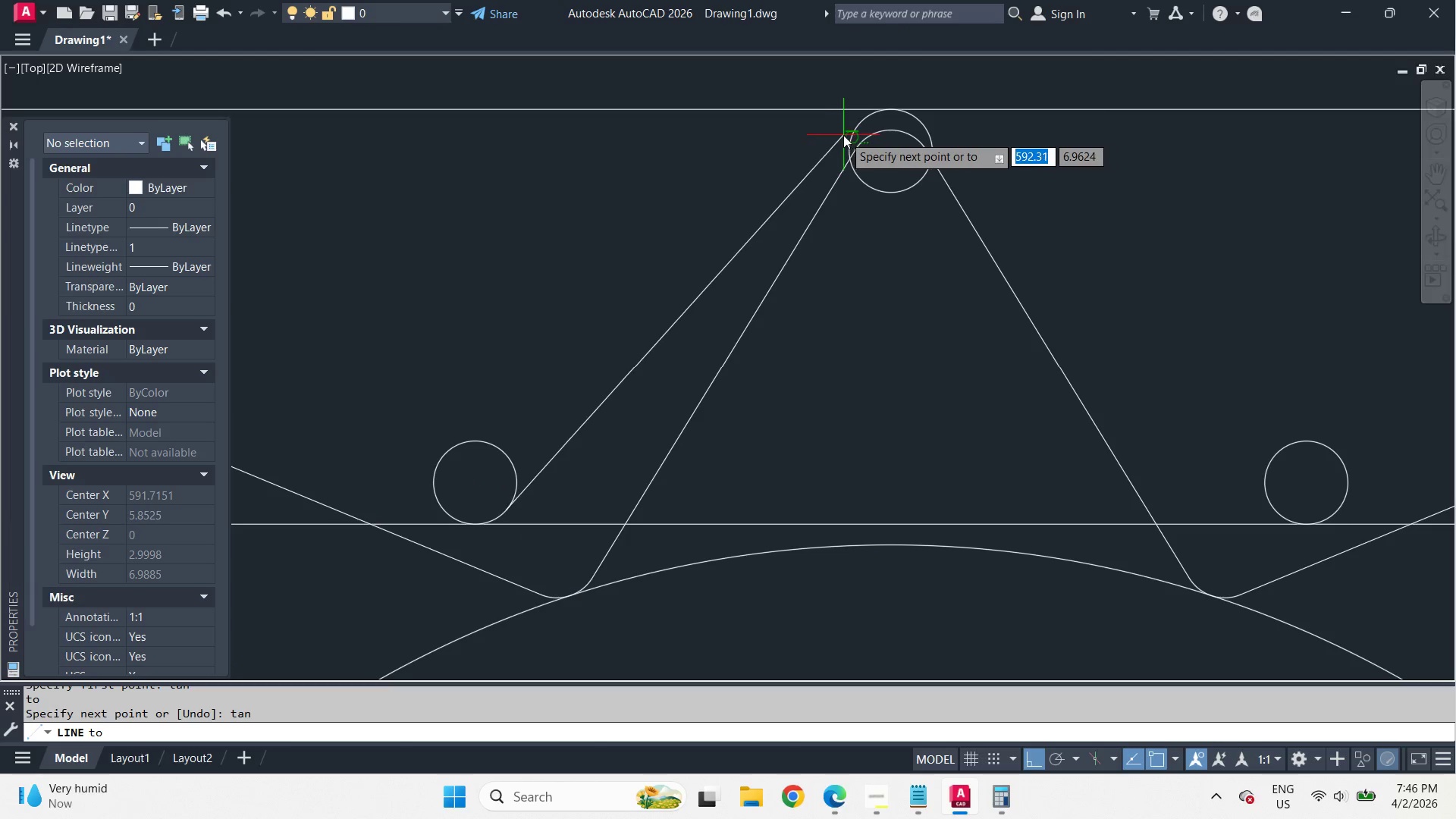 
left_click([843, 135])
 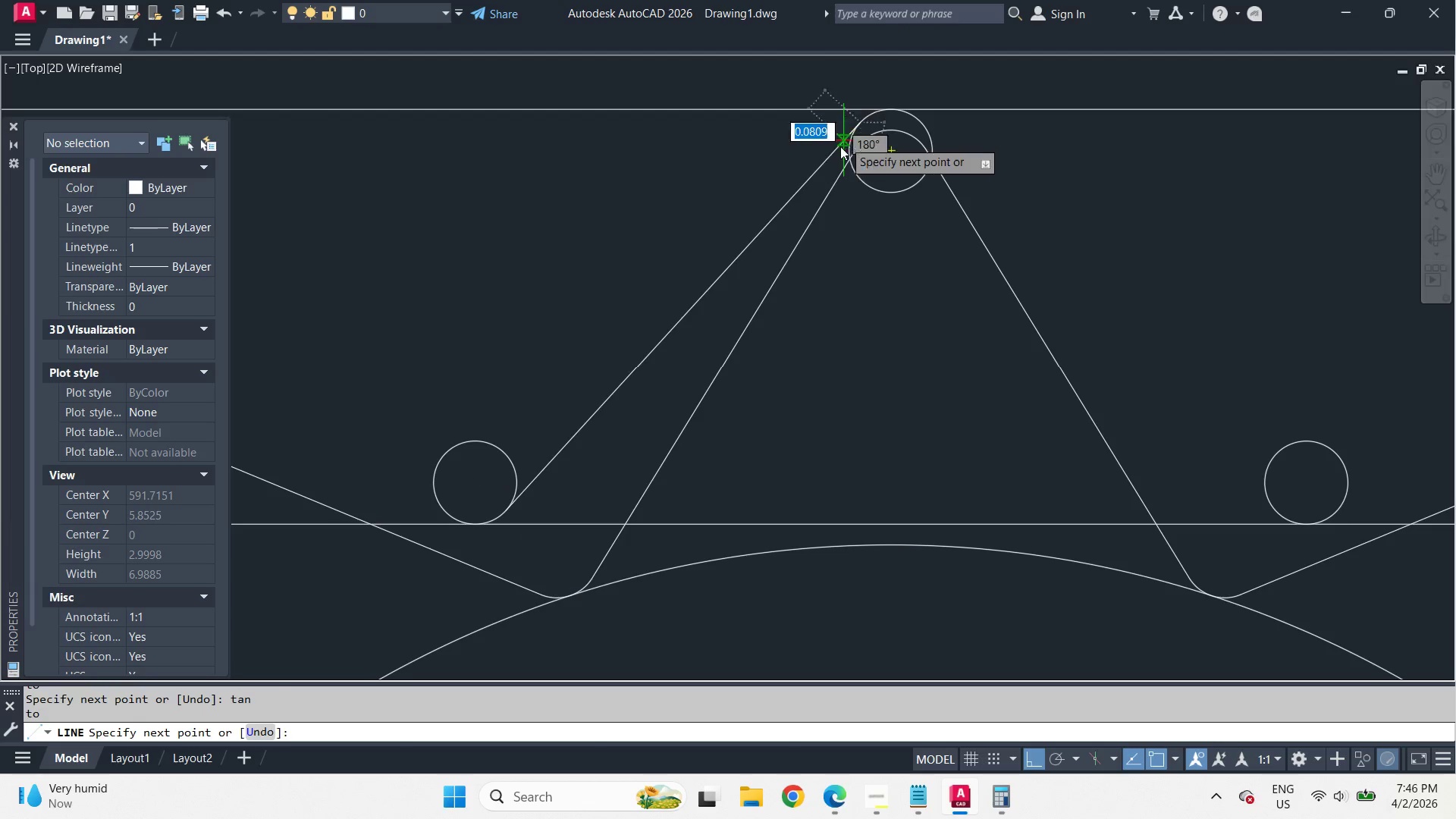 
key(Space)
 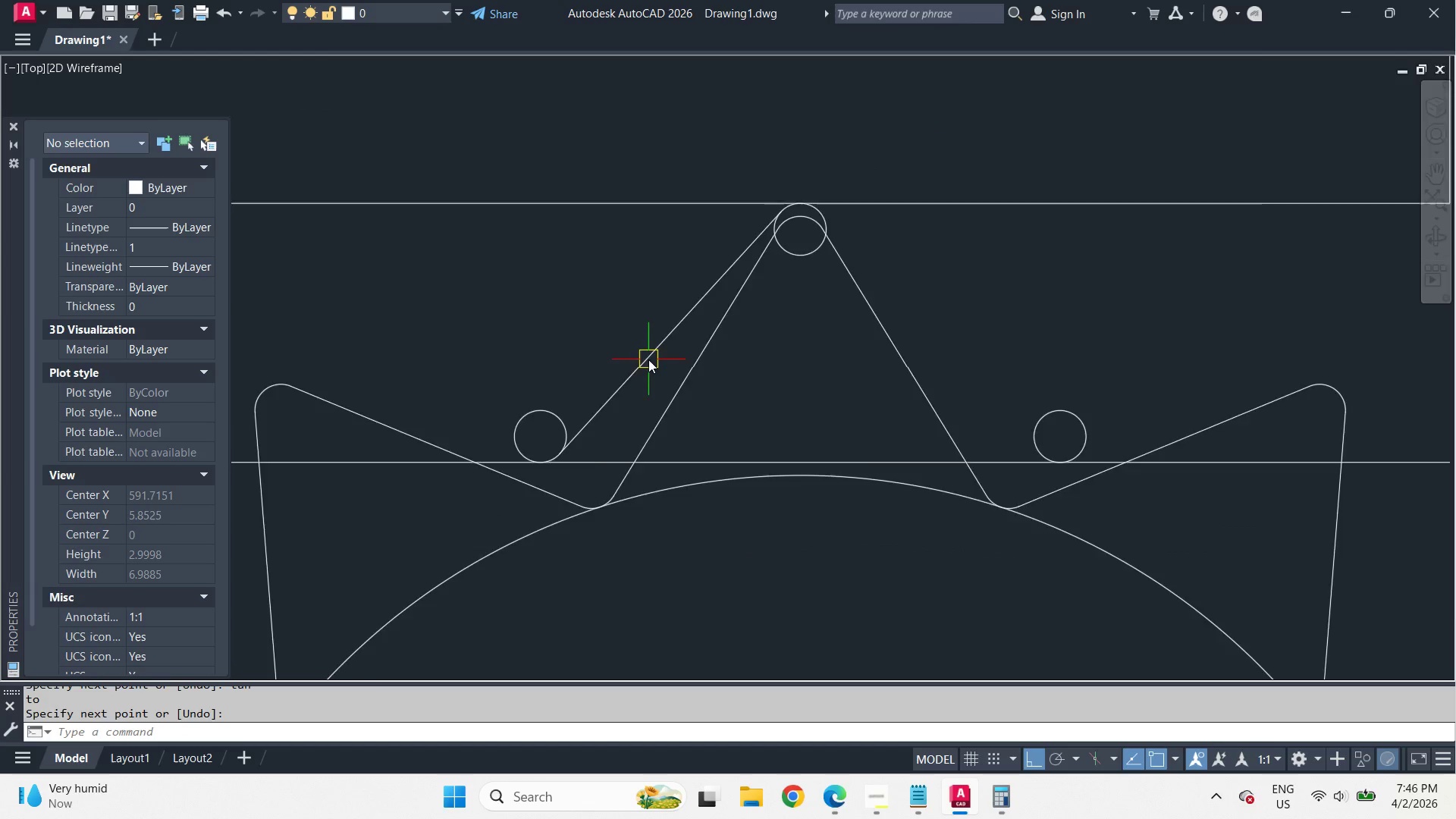 
type( tan )
 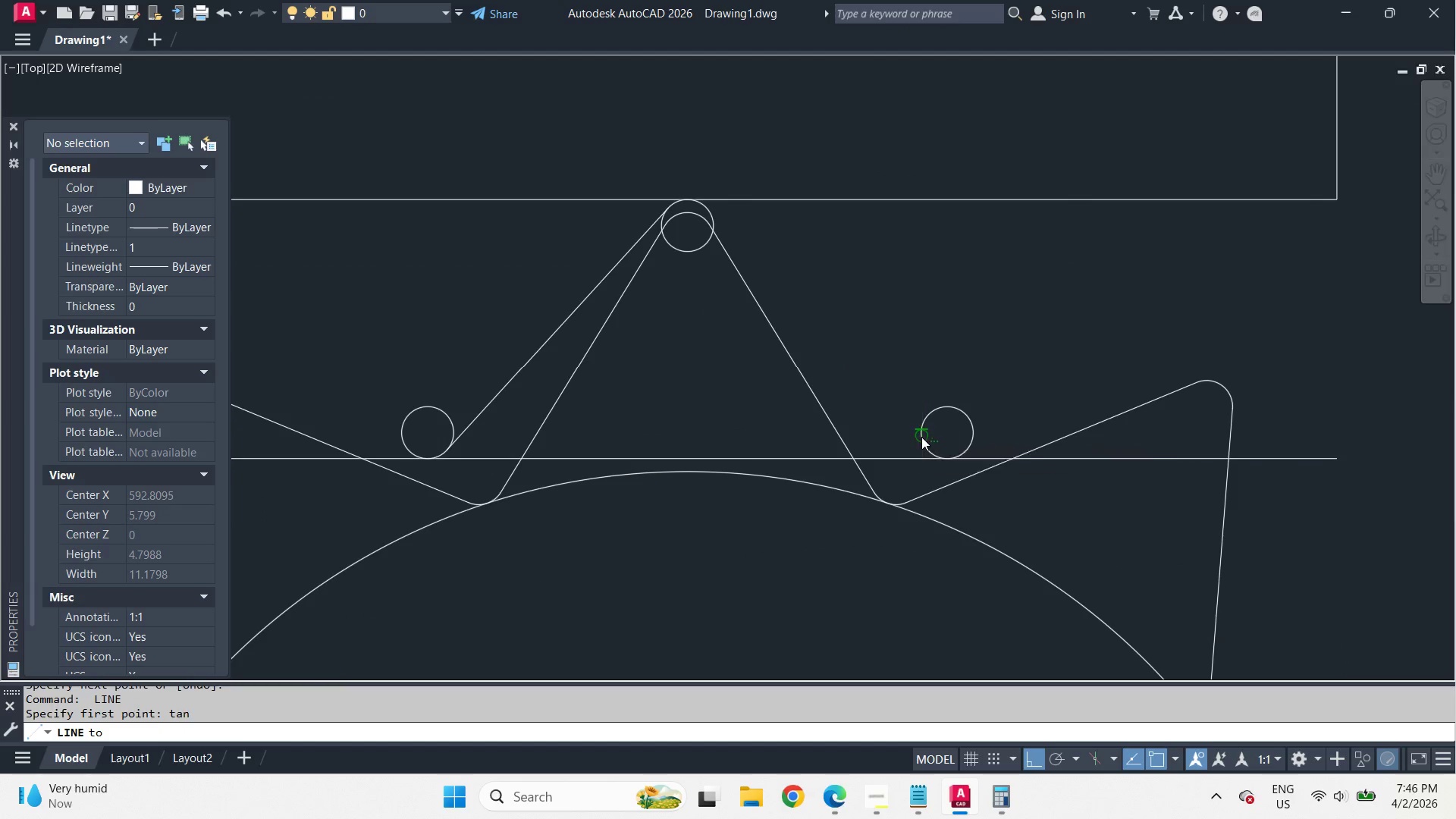 
left_click([921, 437])
 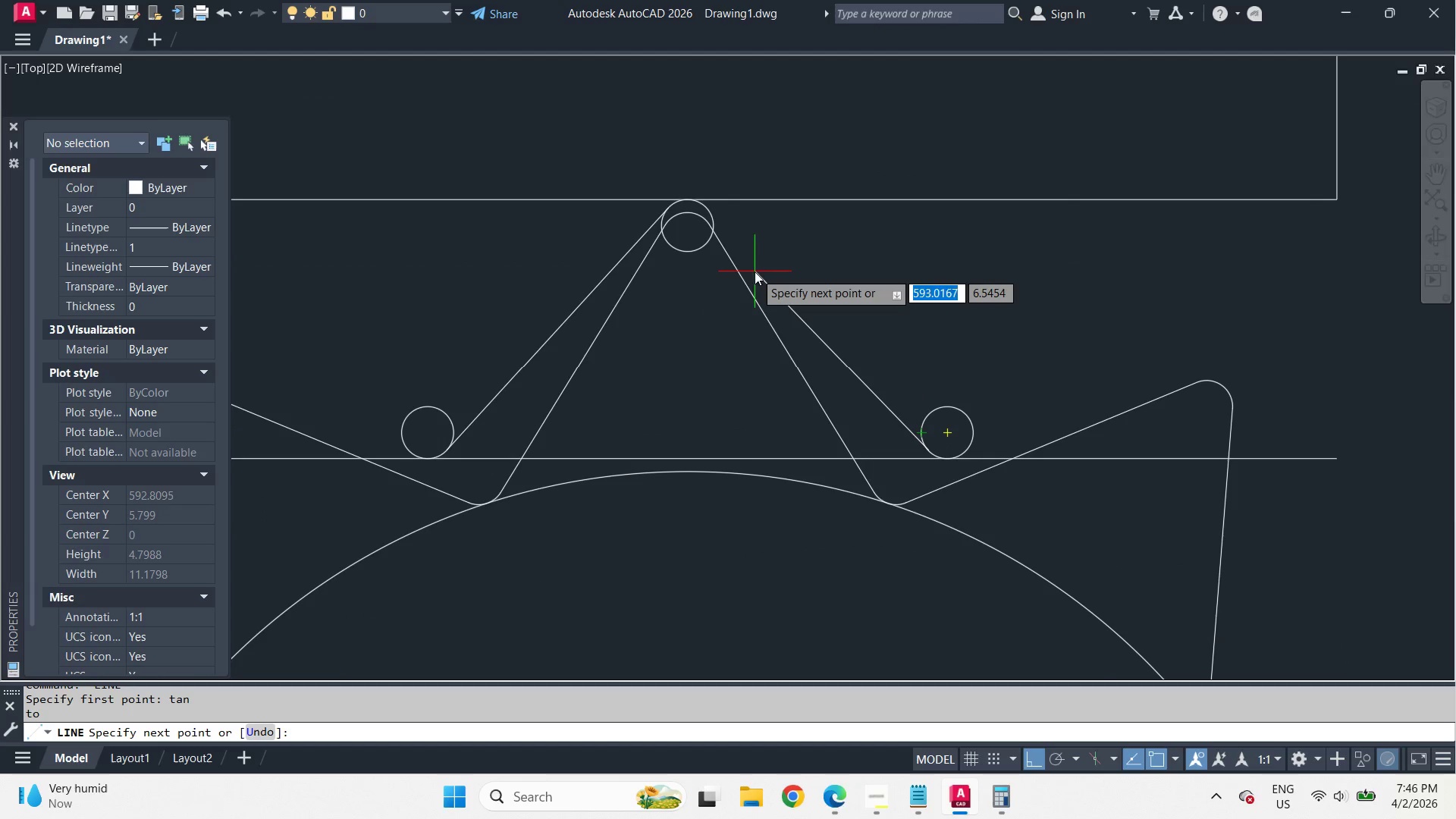 
scroll: coordinate [648, 359], scroll_direction: down, amount: 2.0
 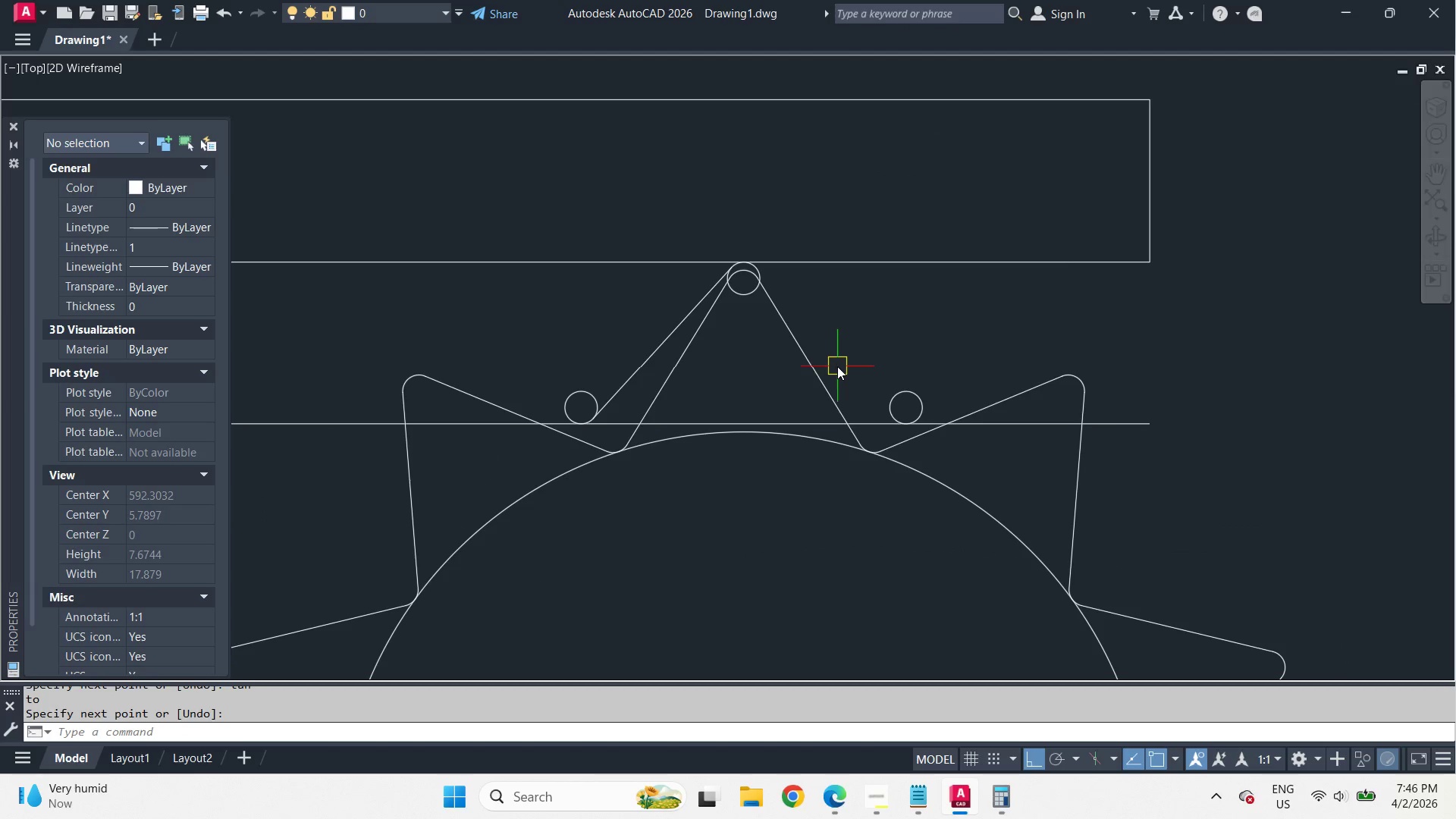 
type(ta)
 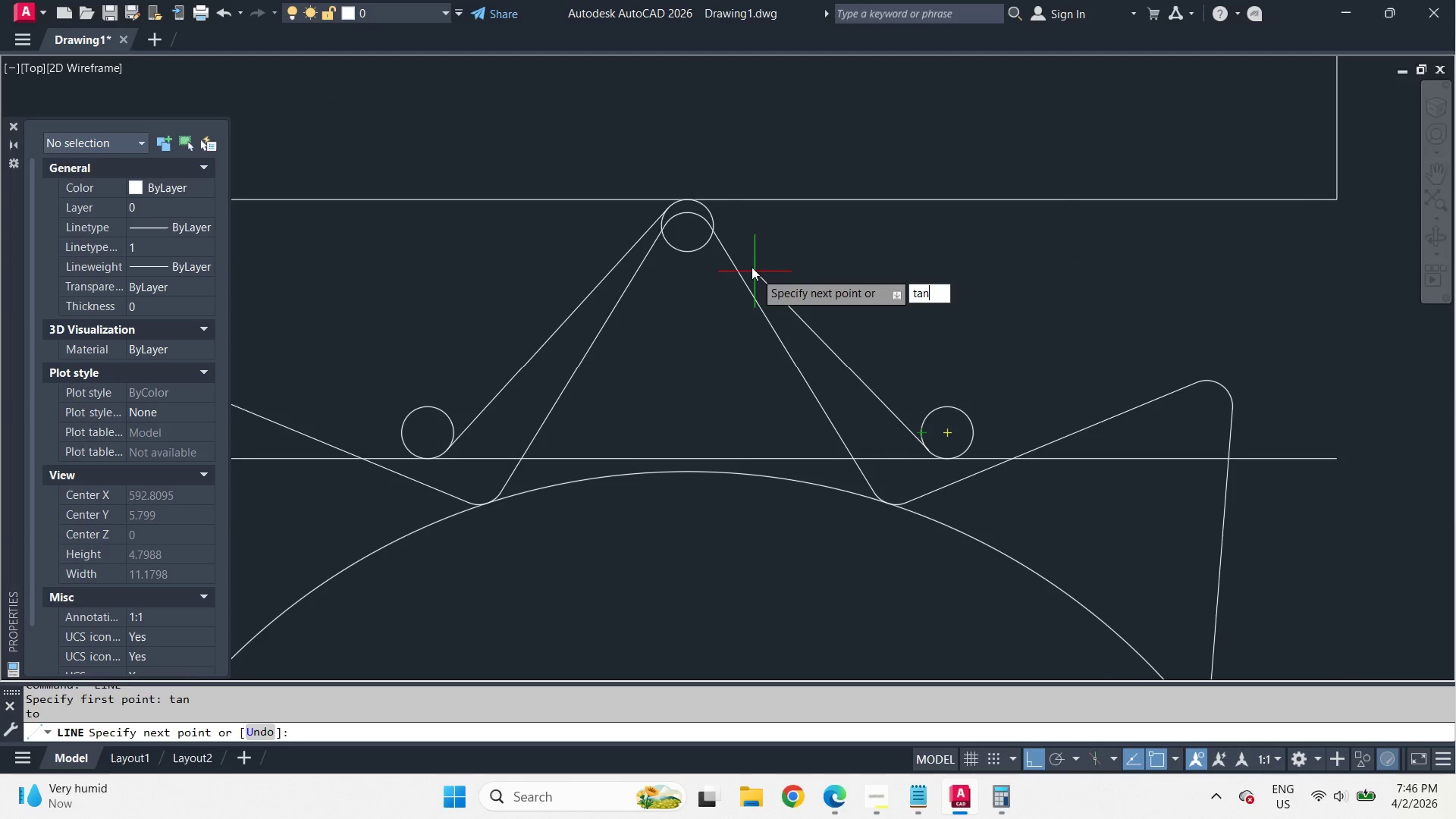 
scroll: coordinate [837, 366], scroll_direction: up, amount: 1.0
 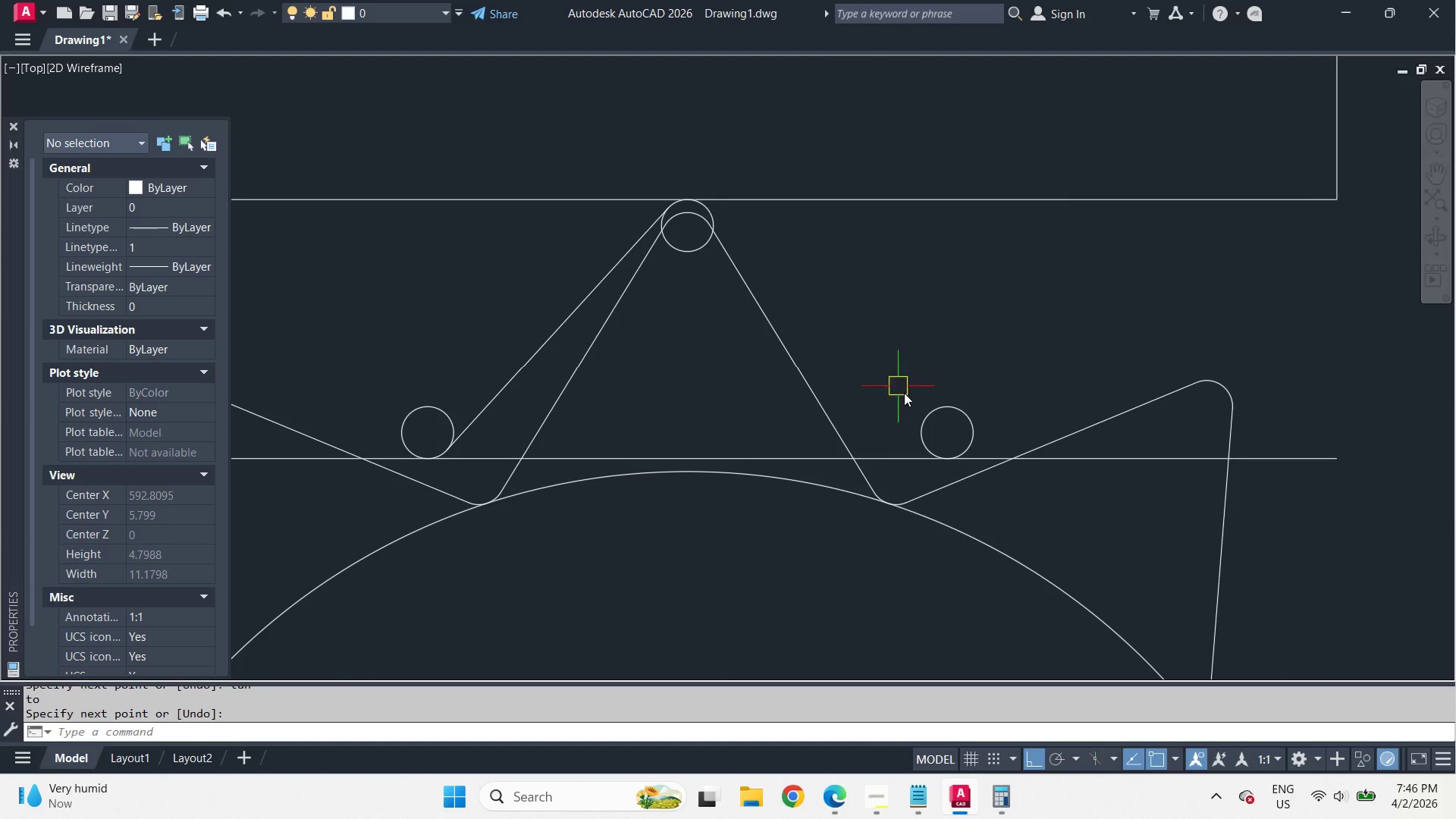 
key(N)
 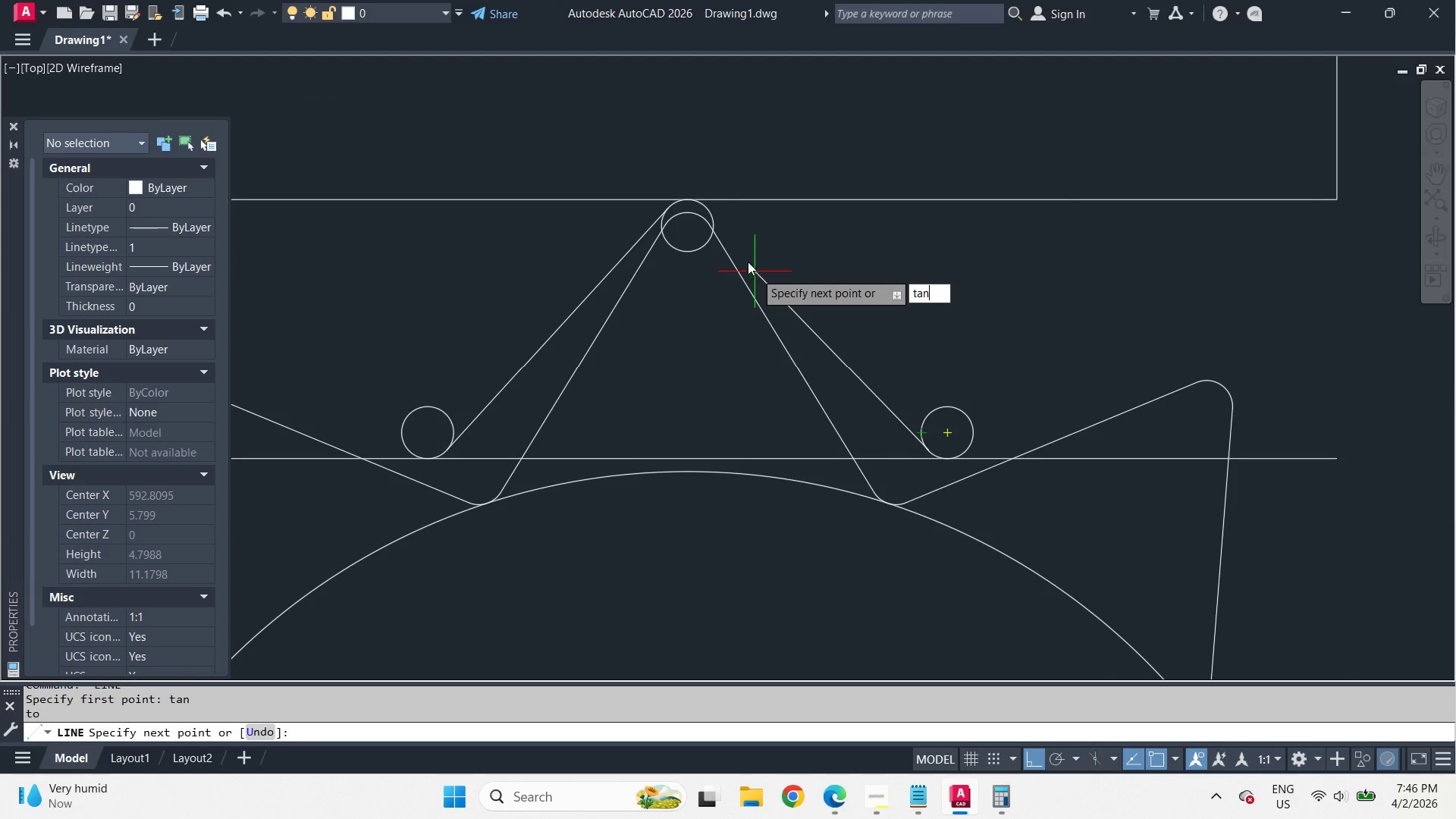 
key(Space)
 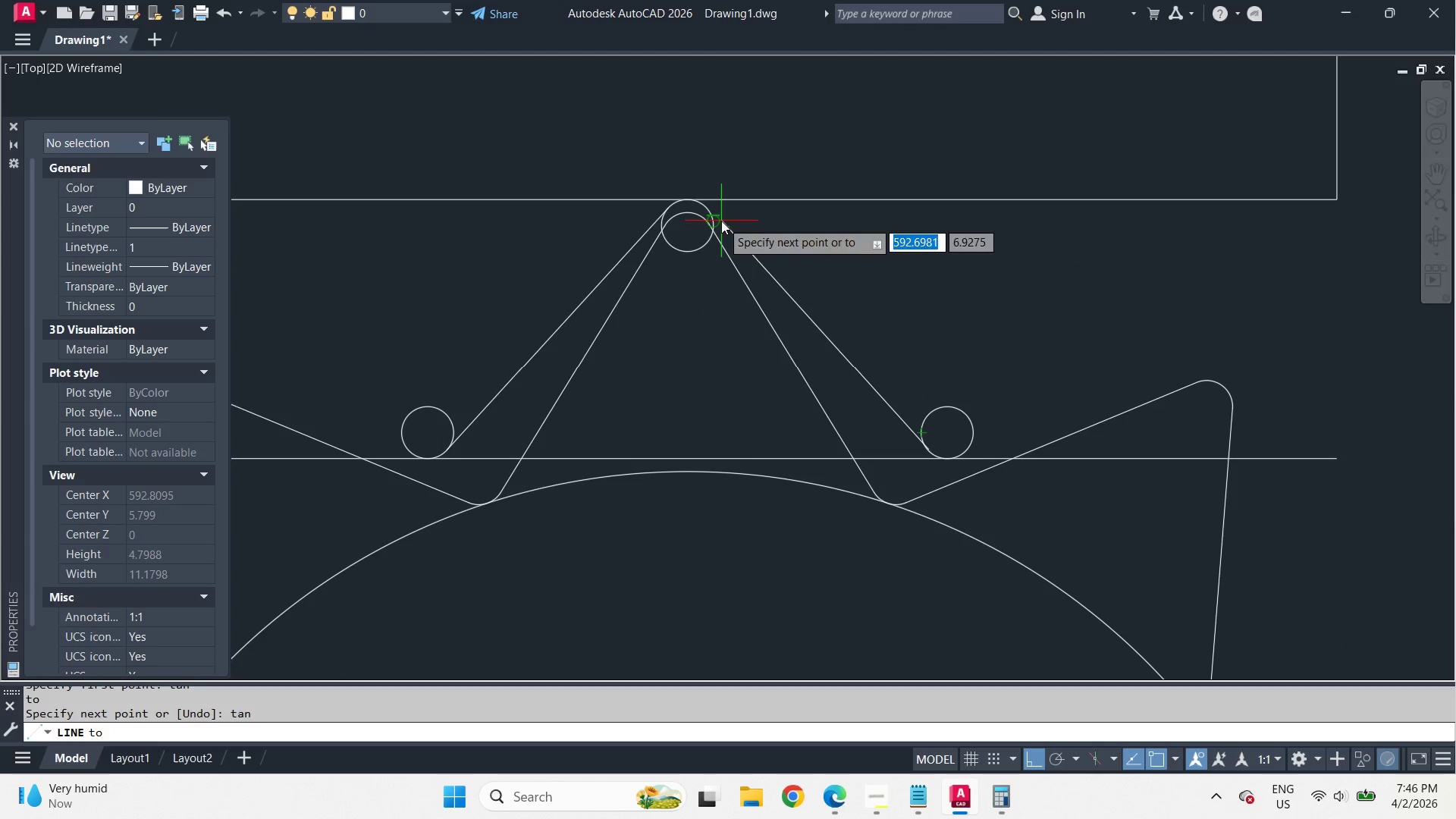 
left_click([721, 221])
 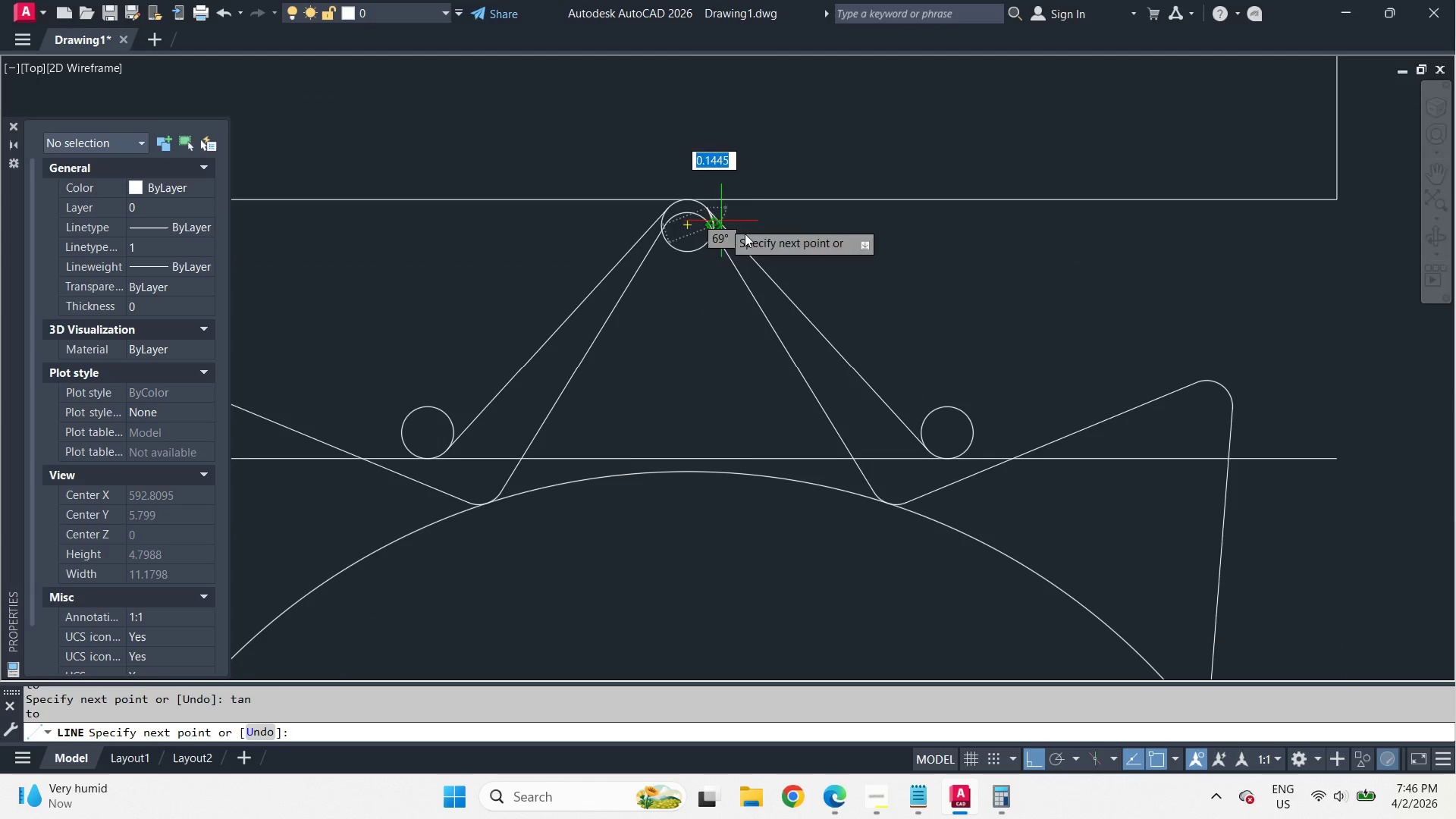 
key(Space)
 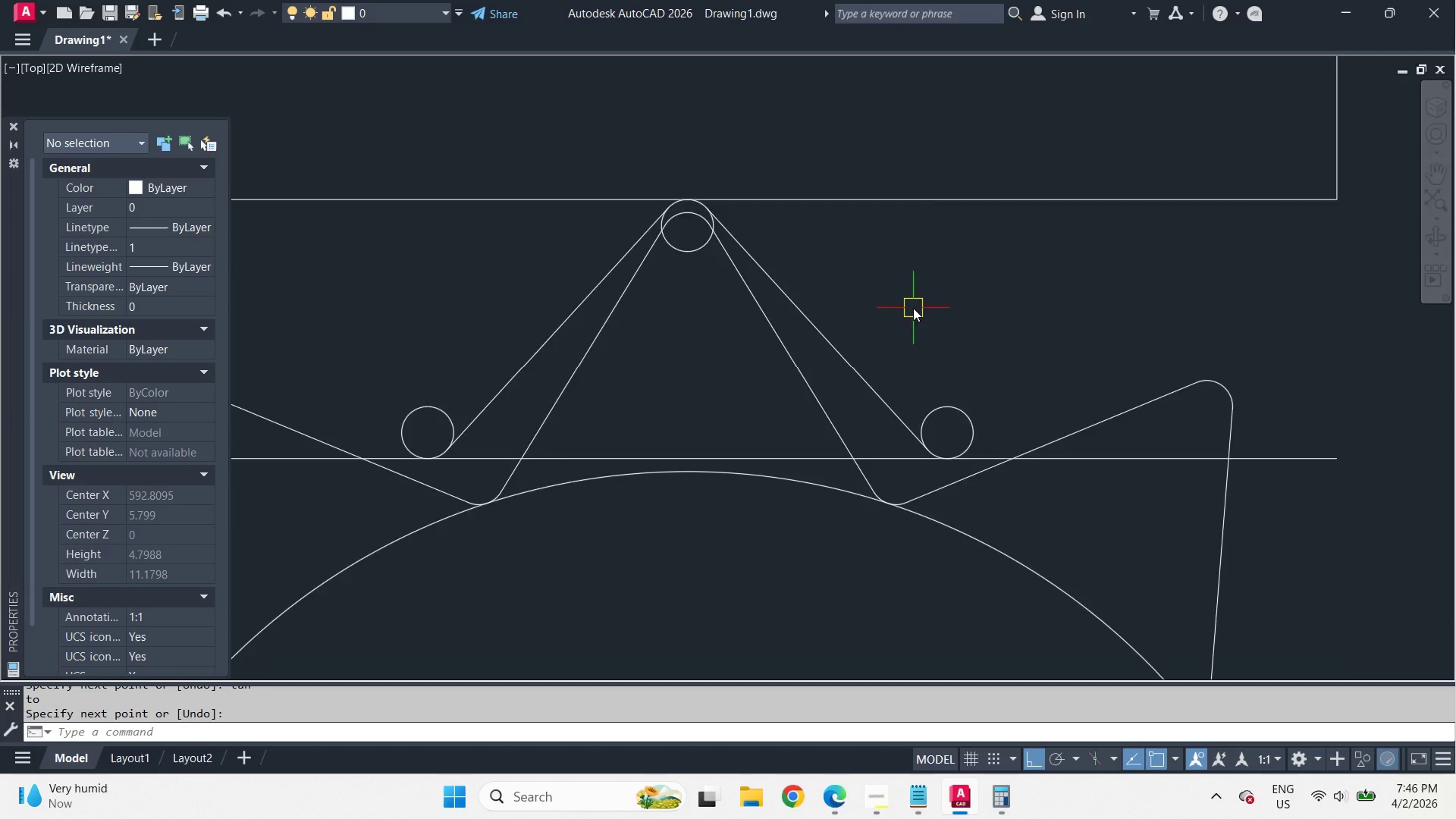 
type(tr )
 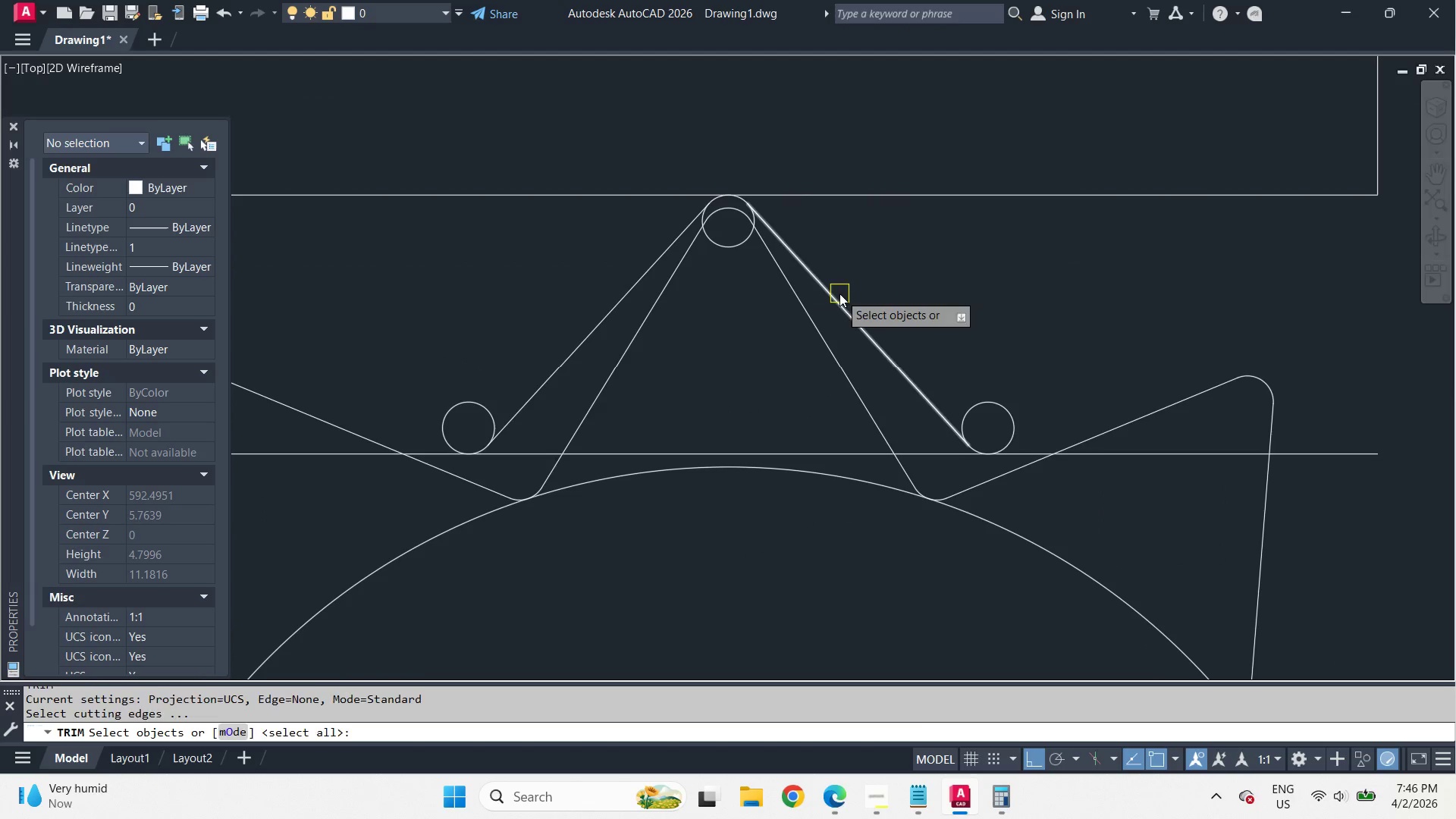 
left_click([839, 293])
 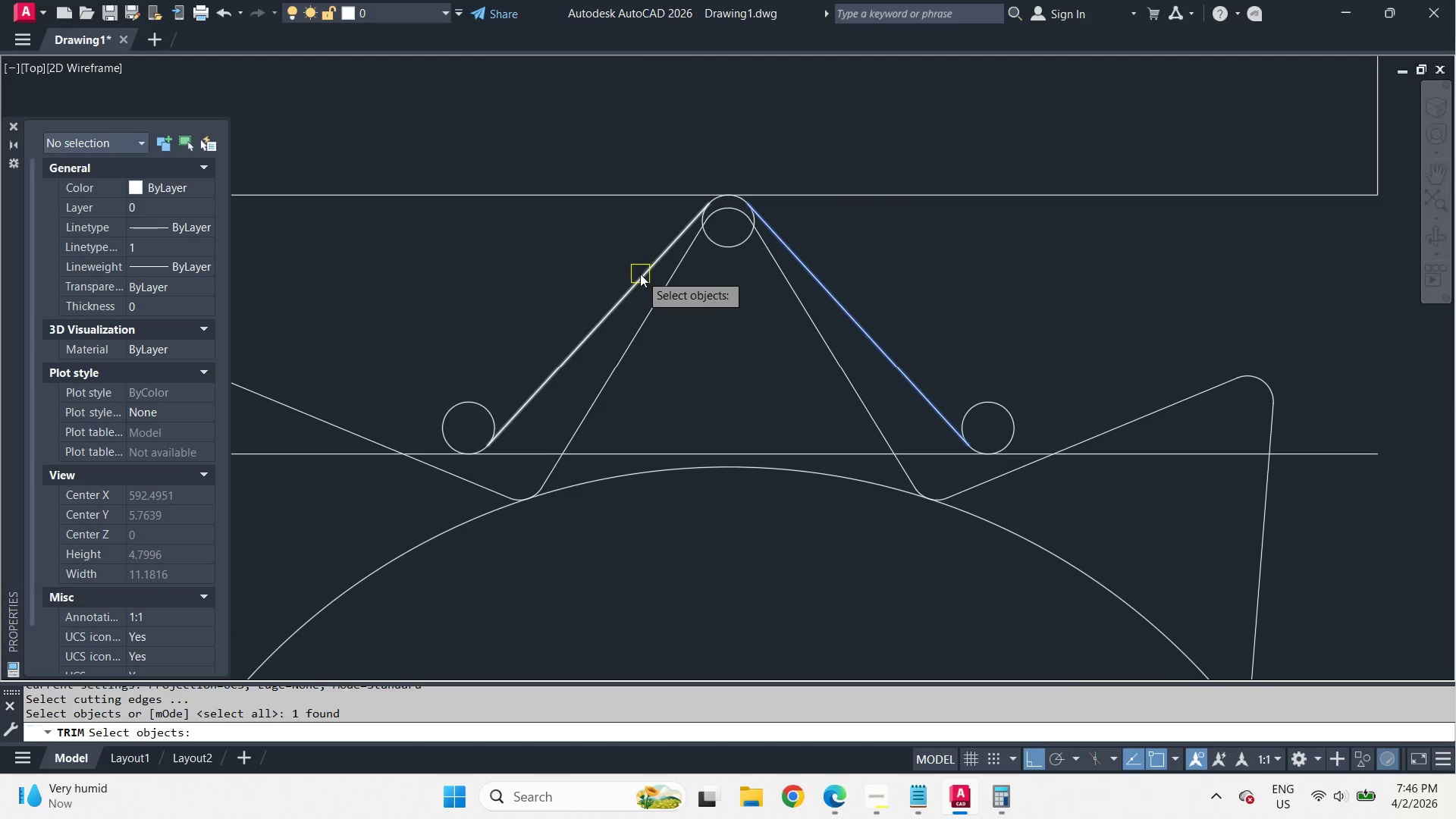 
key(Space)
 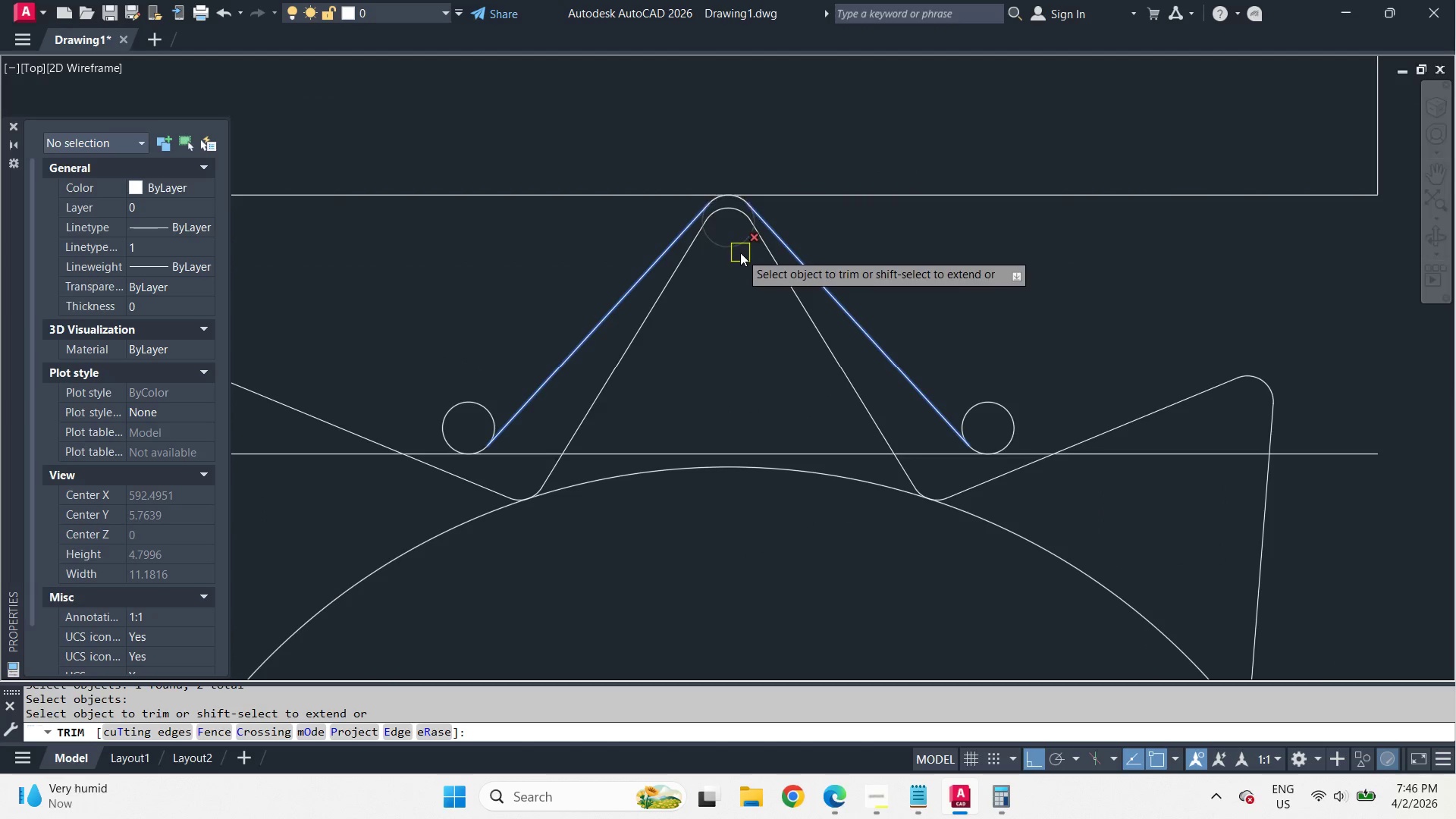 
double_click([740, 253])
 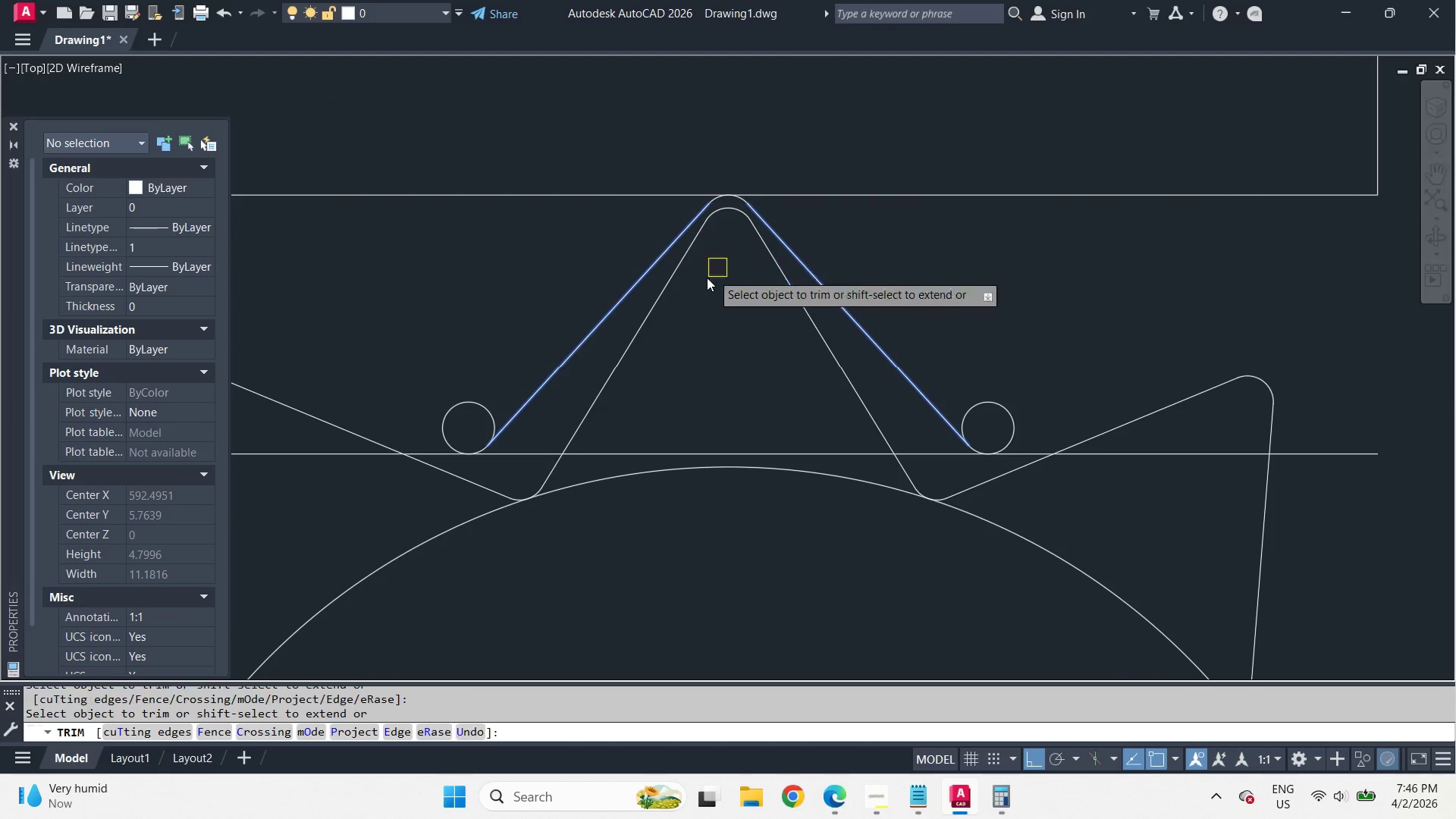 
key(Space)
 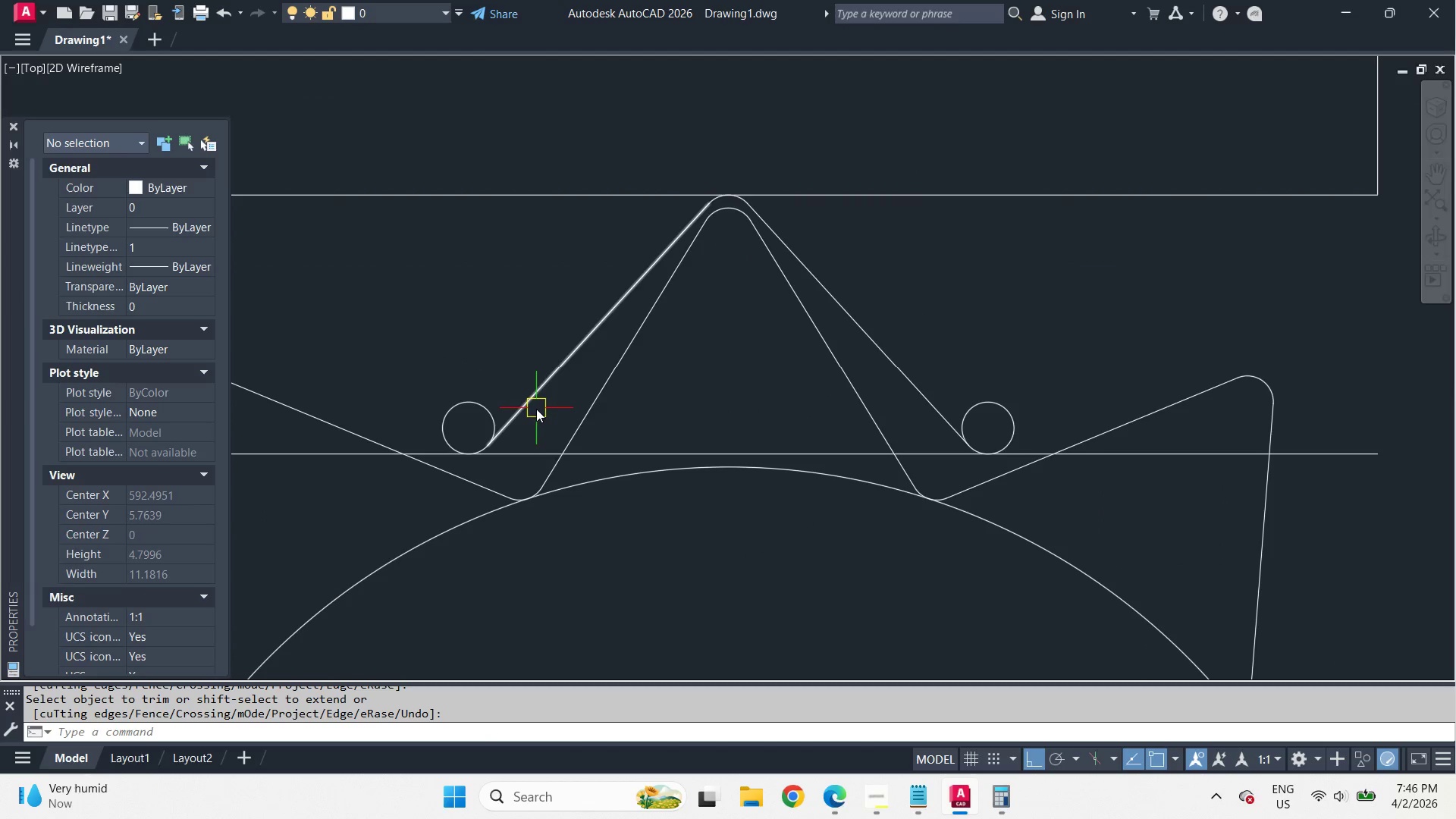 
left_click([536, 409])
 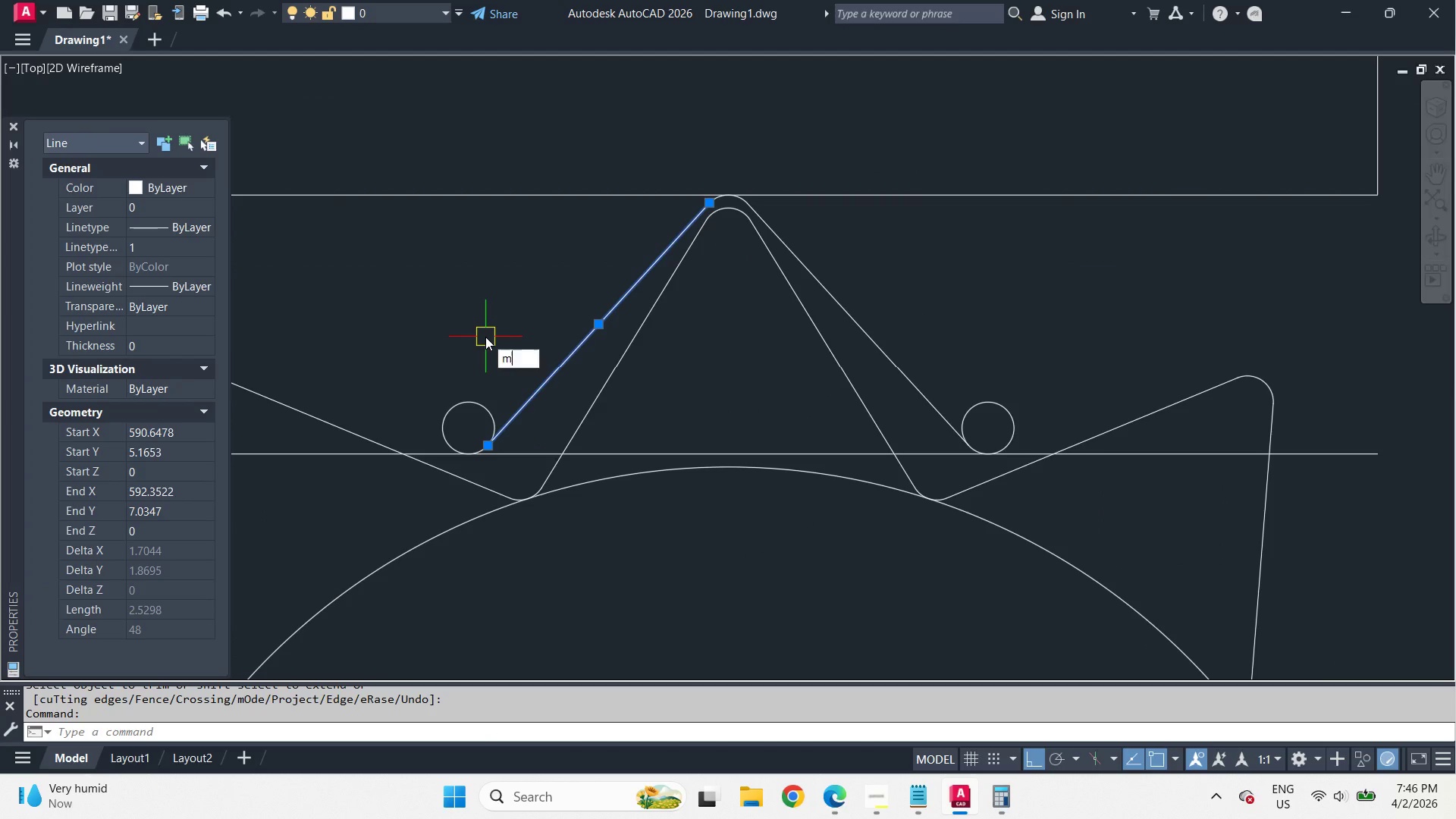 
scroll: coordinate [846, 315], scroll_direction: none, amount: 0.0
 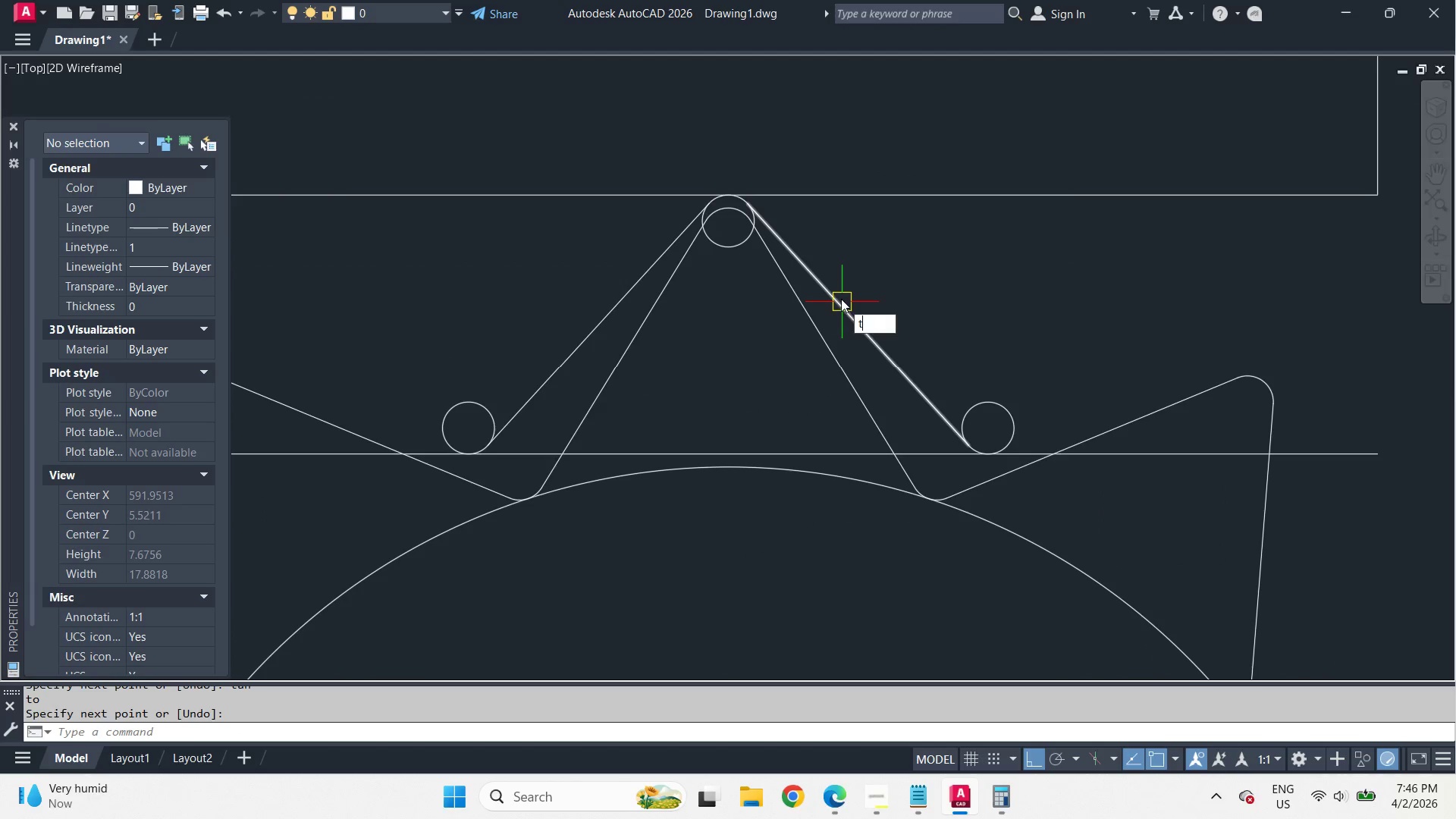 
type(mi )
 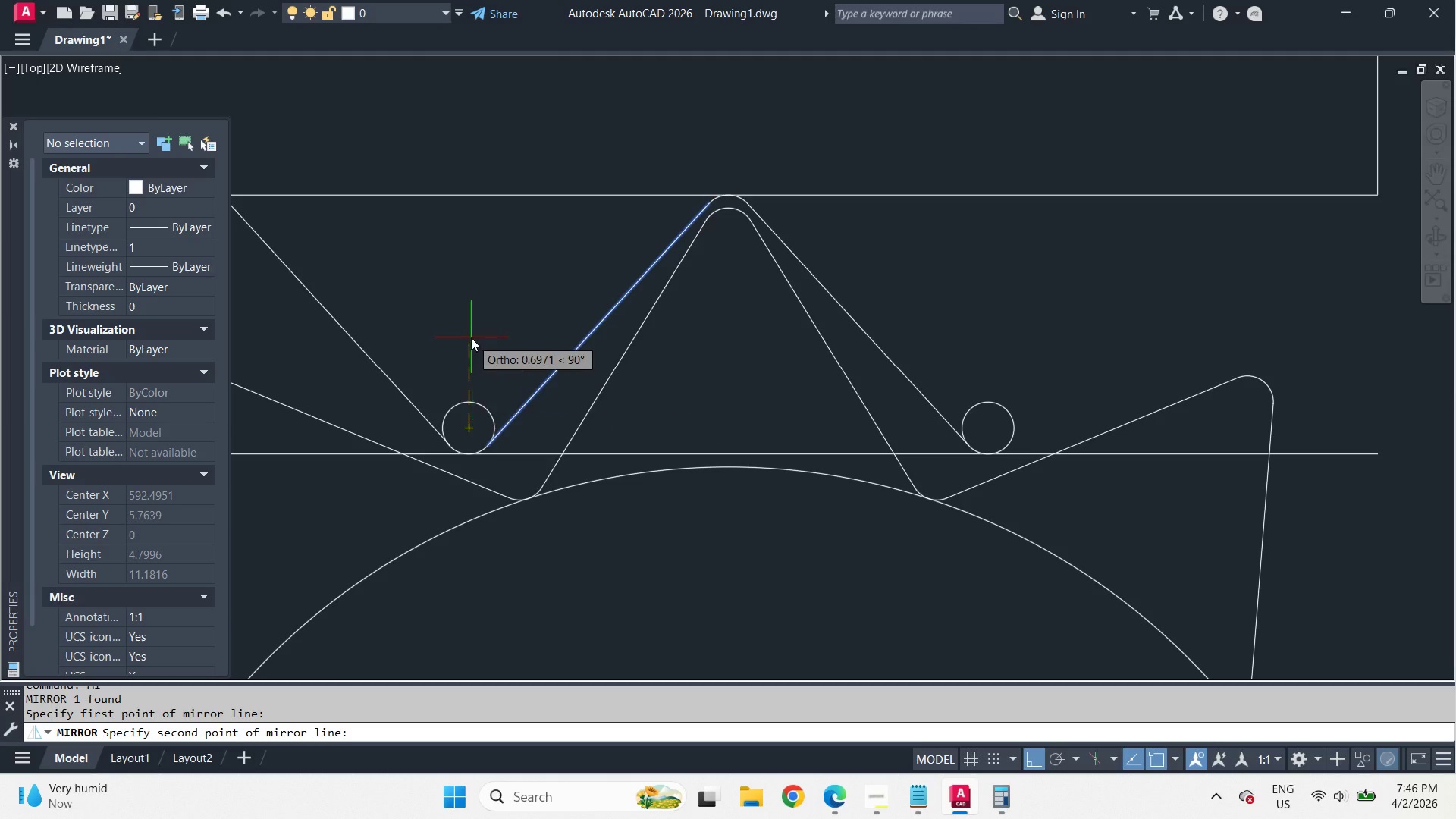 
double_click([471, 337])
 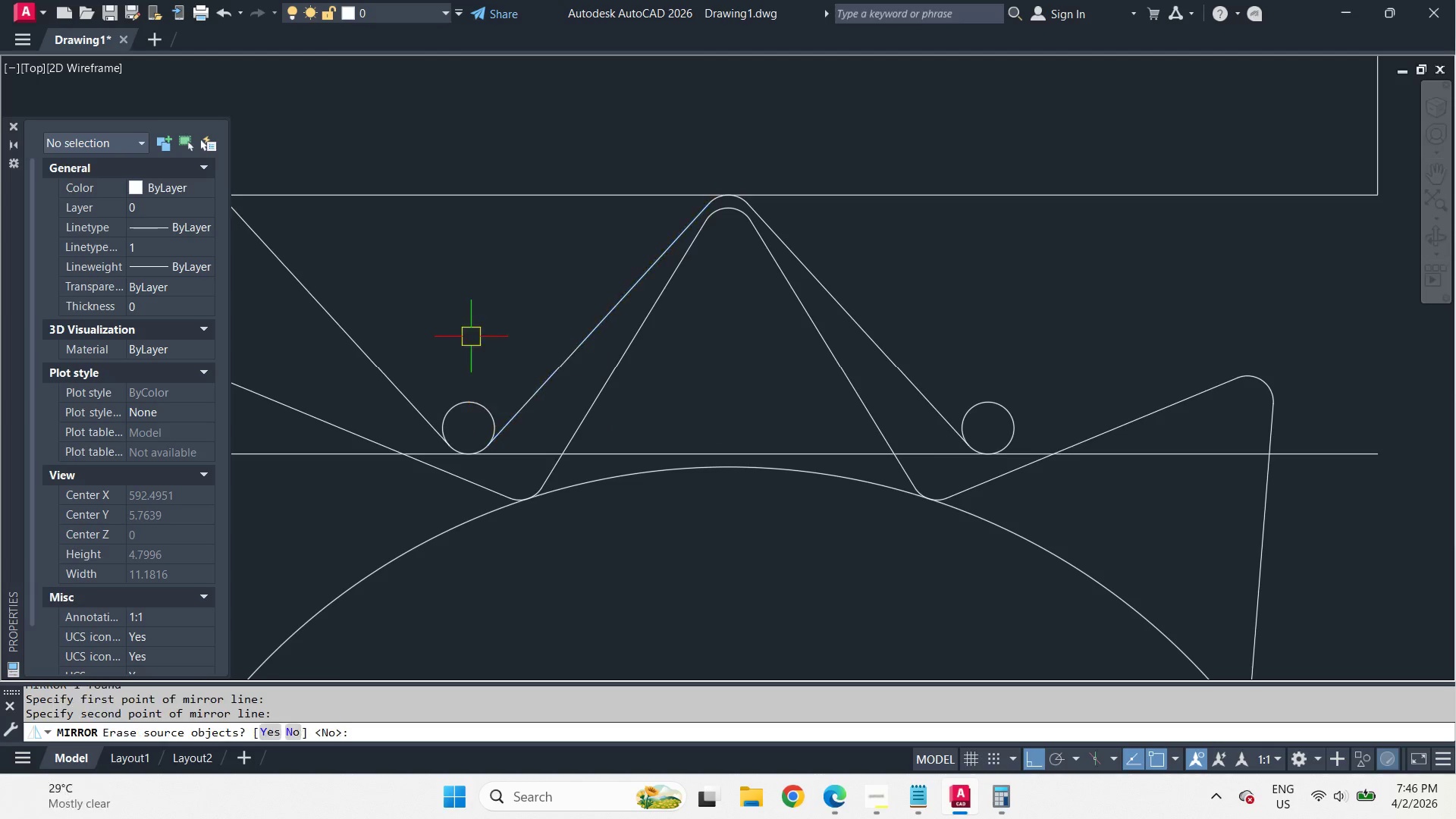 
type( tr  )
key(Escape)
type(tr )
 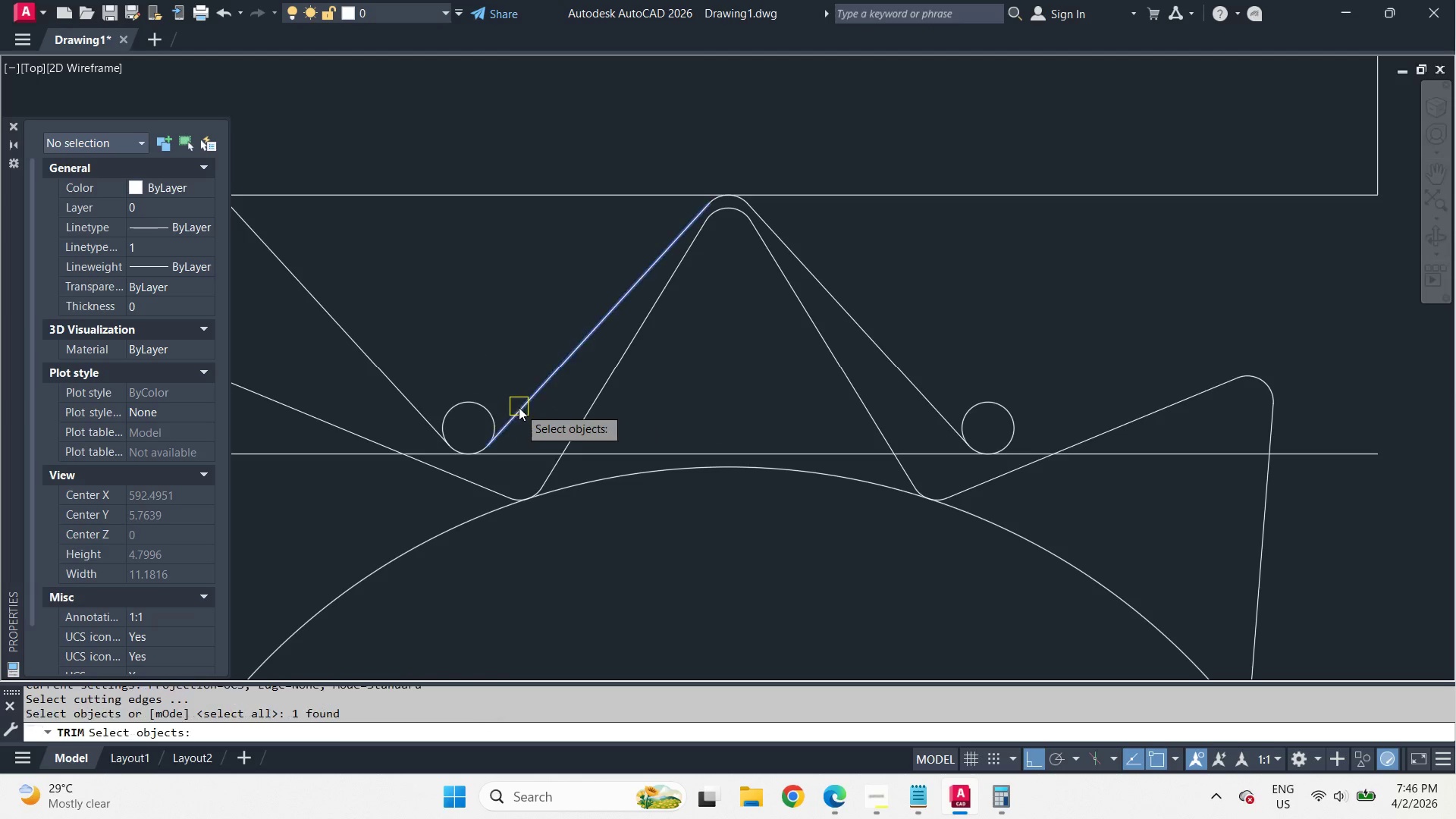 
left_click([519, 407])
 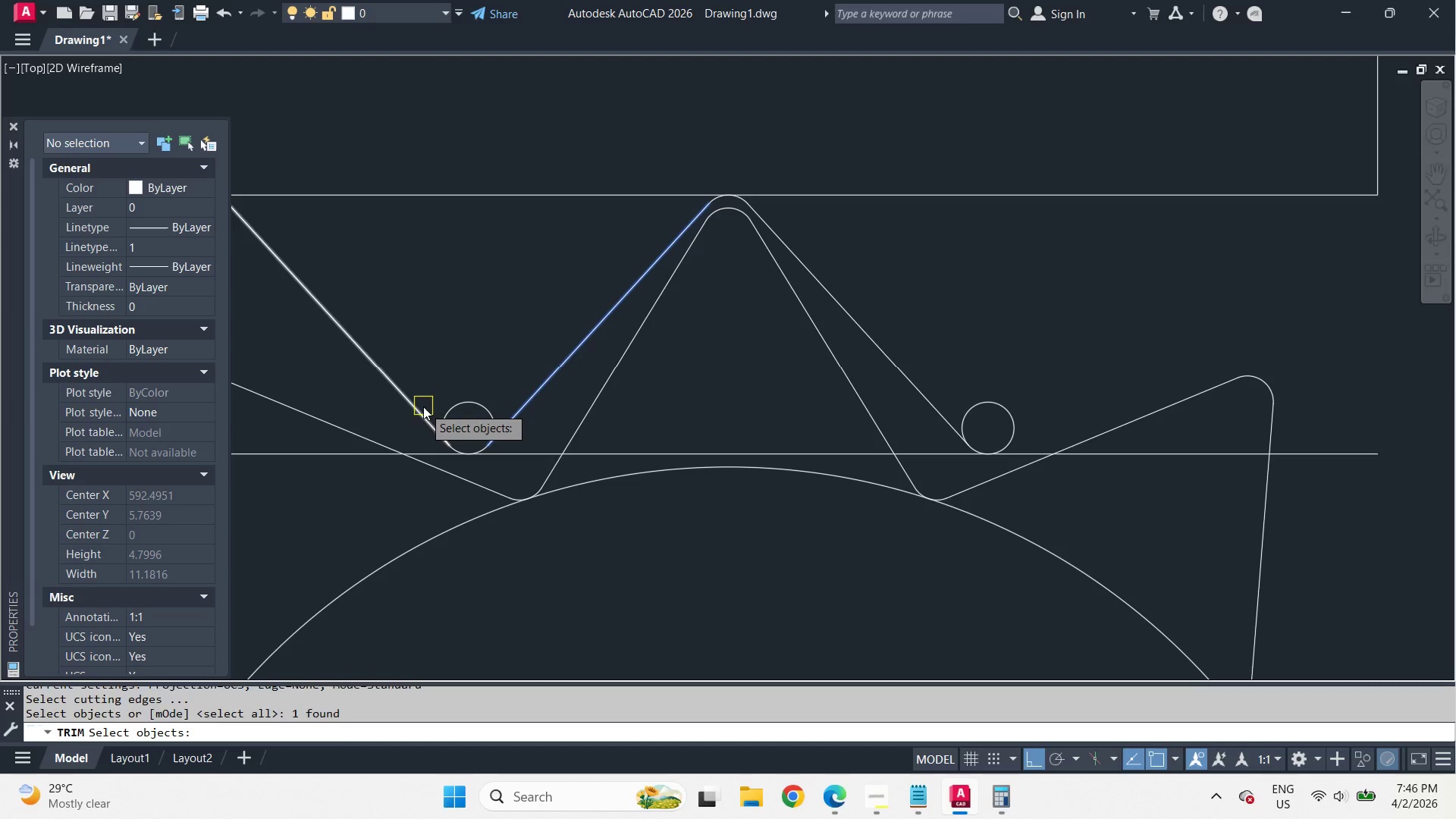 
left_click_drag(start_coordinate=[423, 406], to_coordinate=[427, 406])
 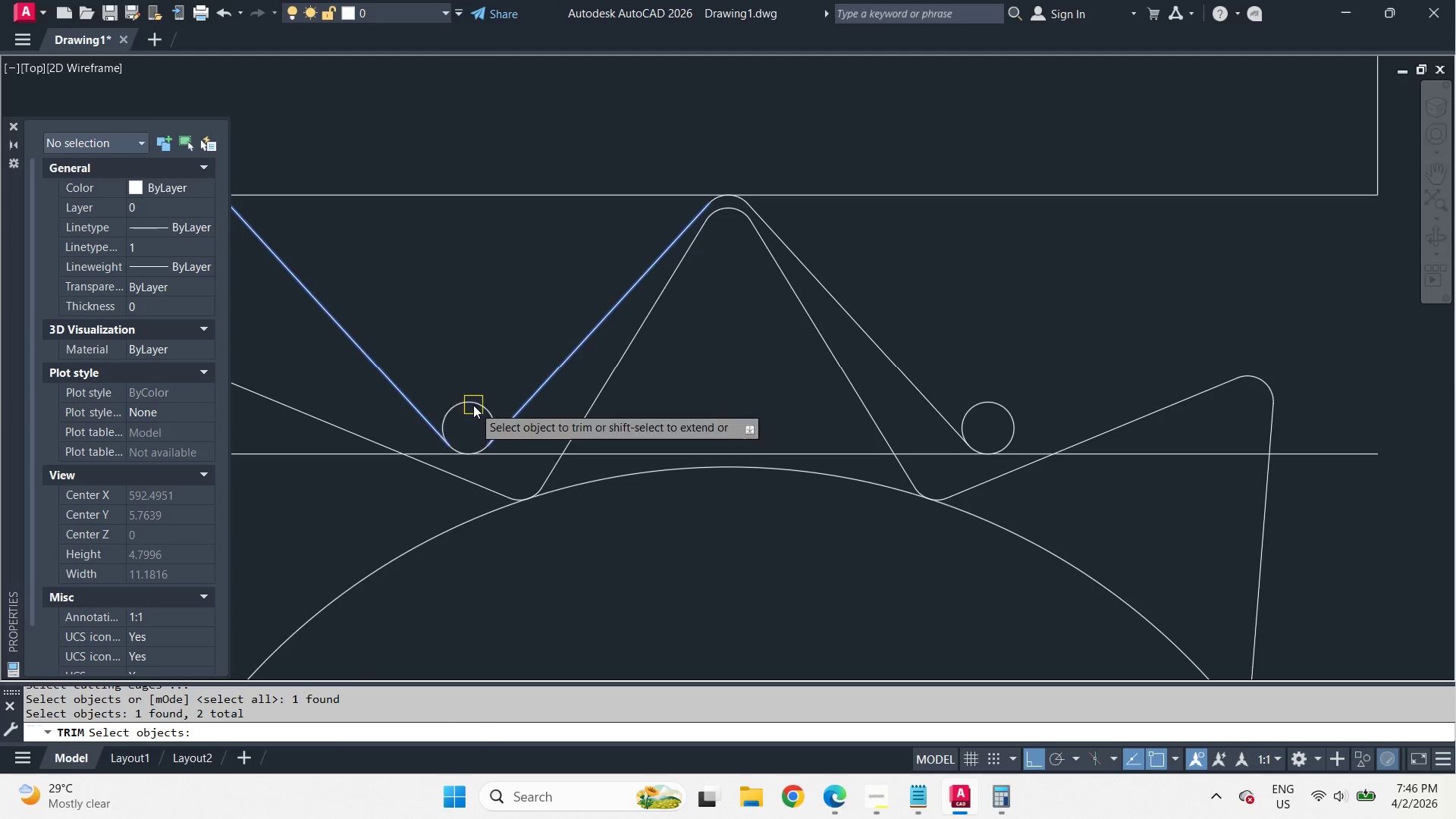 
key(Space)
 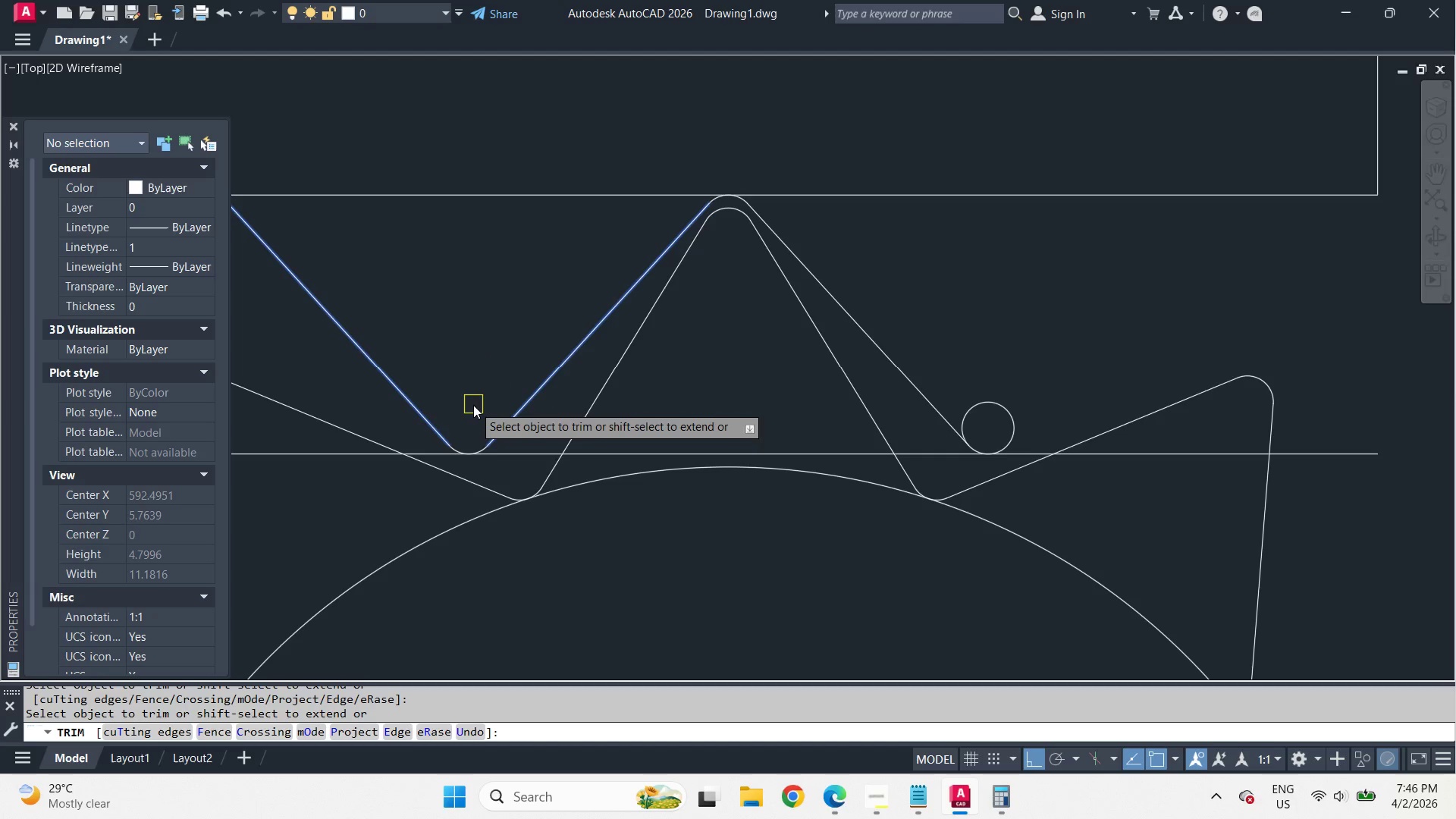 
double_click([473, 405])
 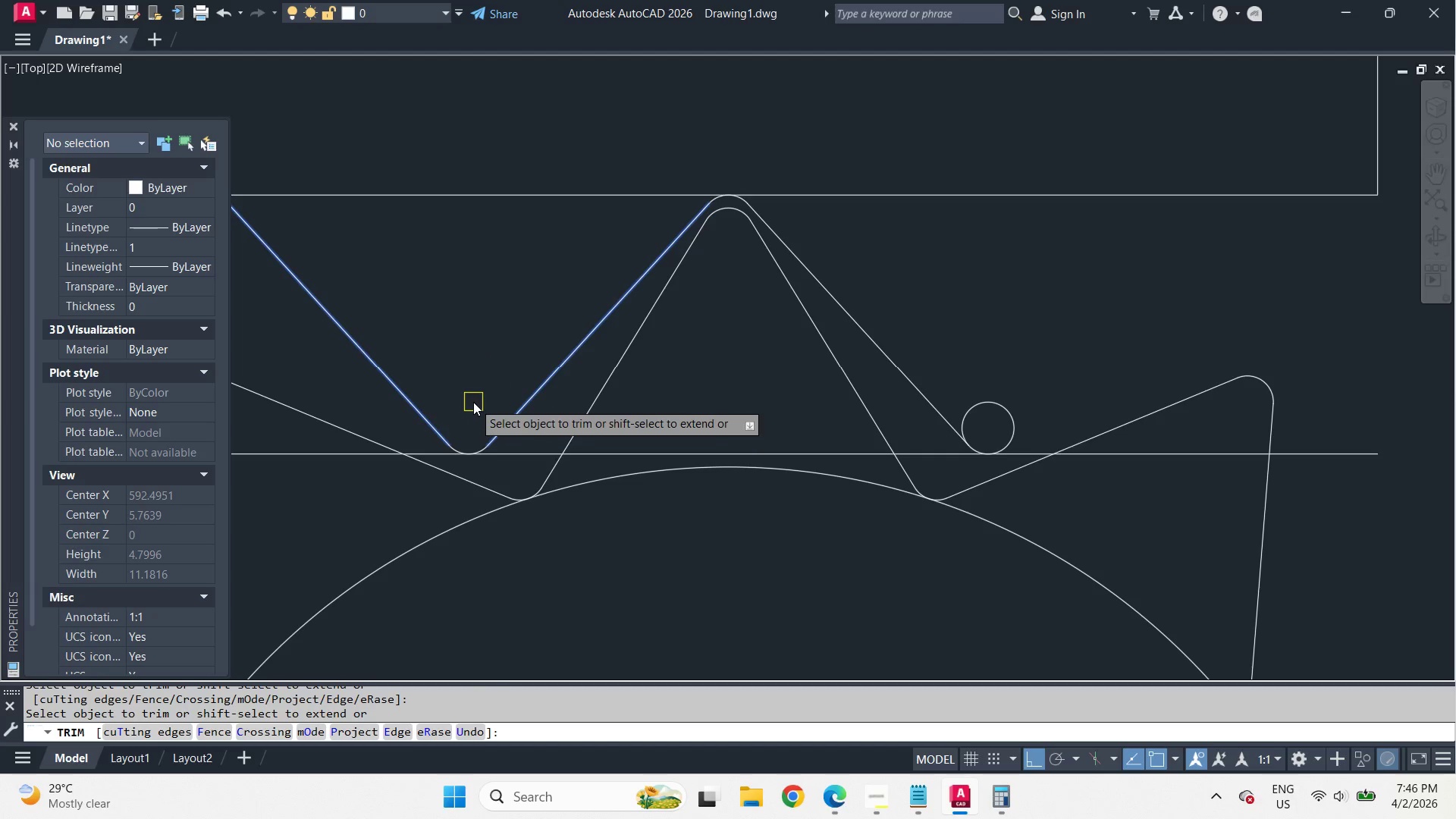 
key(Space)
 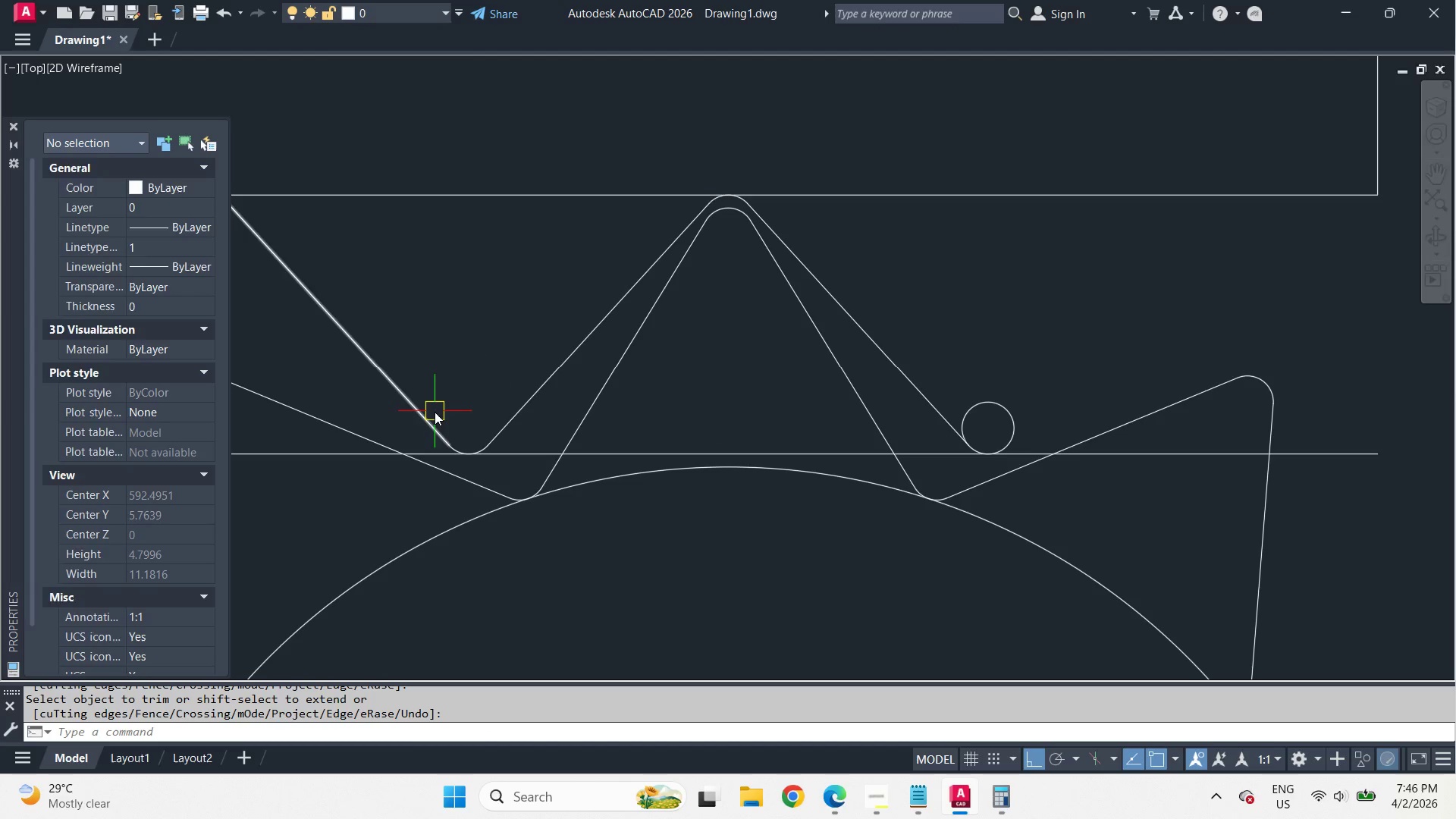 
left_click([432, 412])
 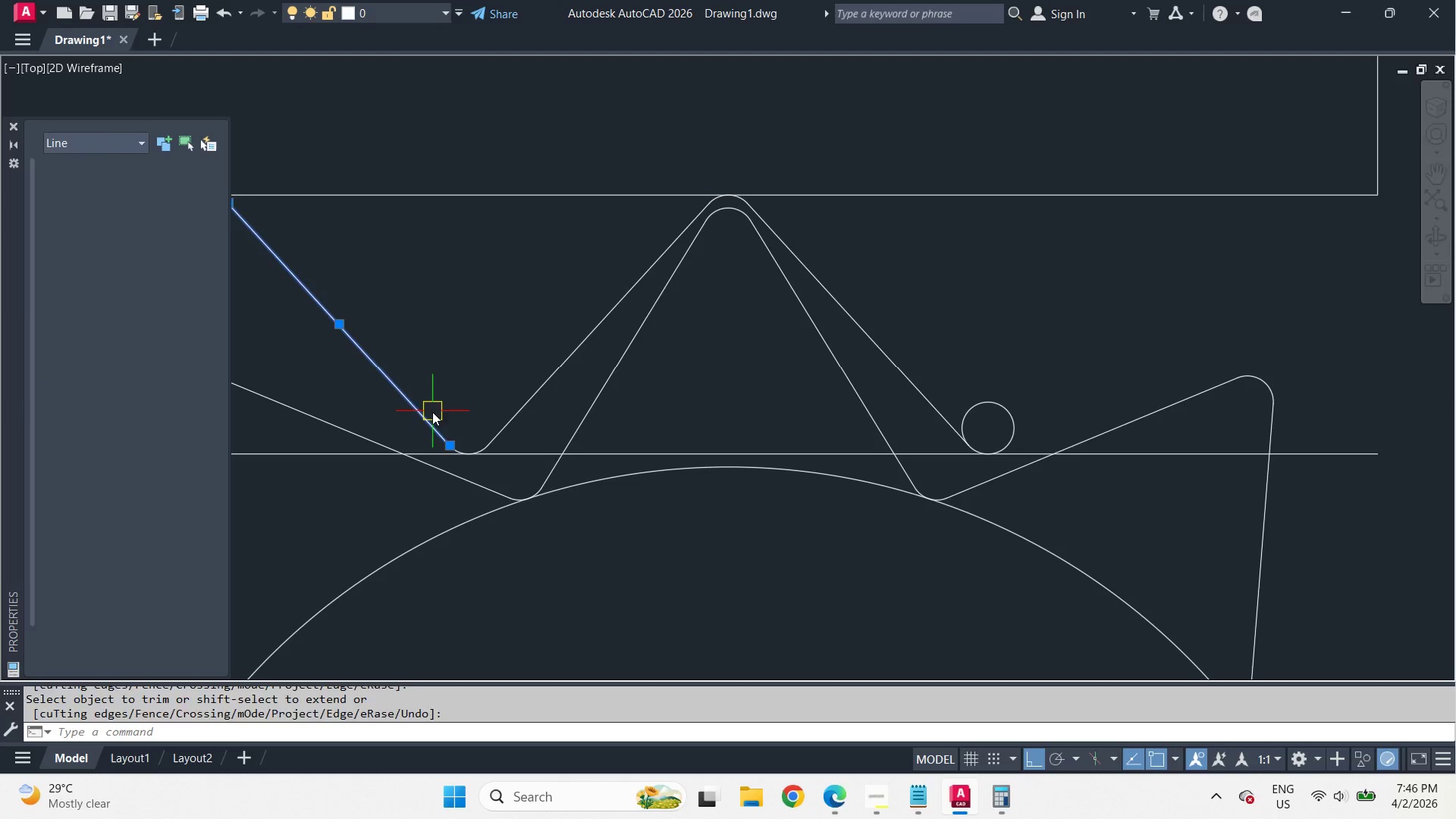 
key(E)
 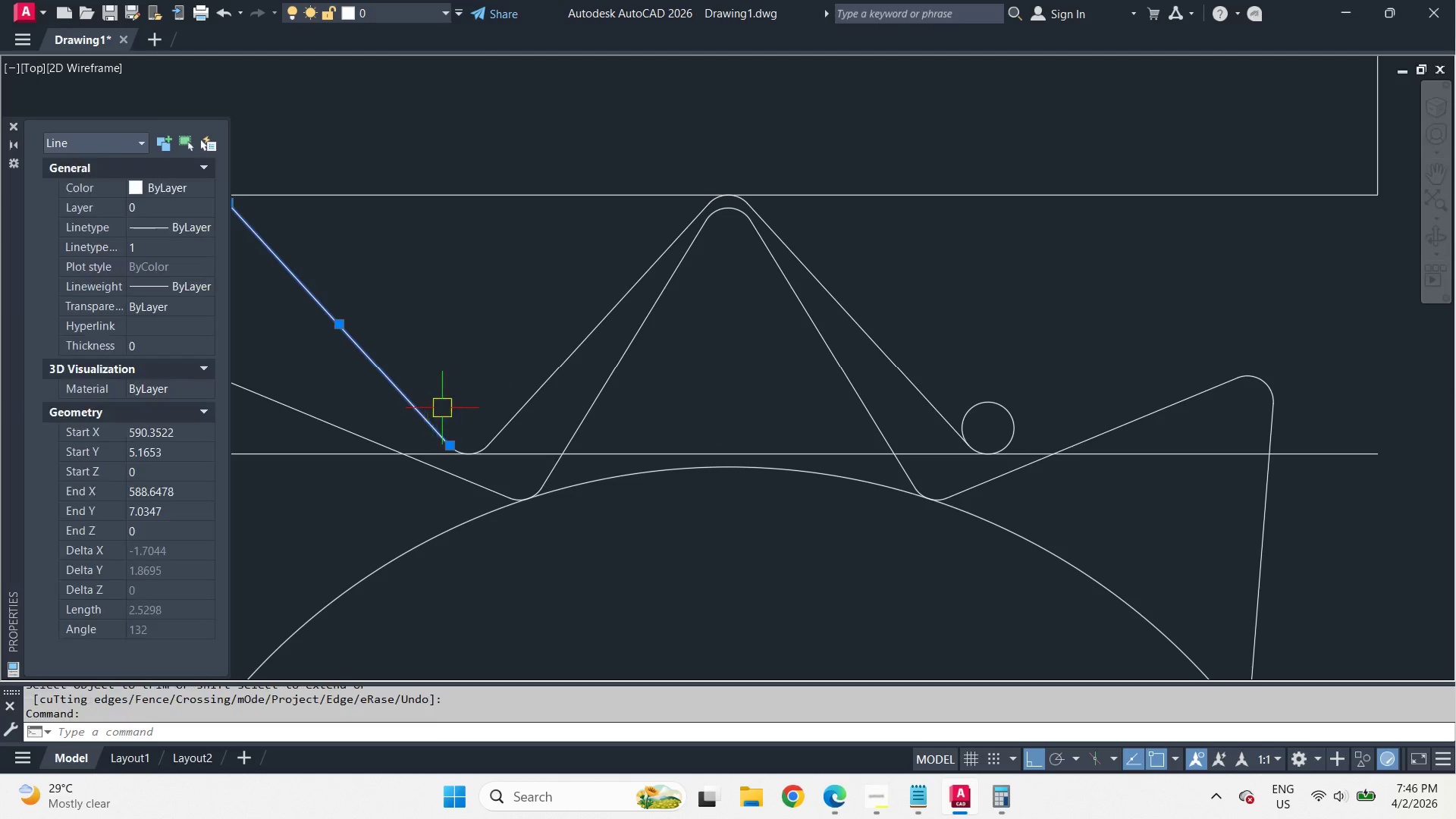 
key(Space)
 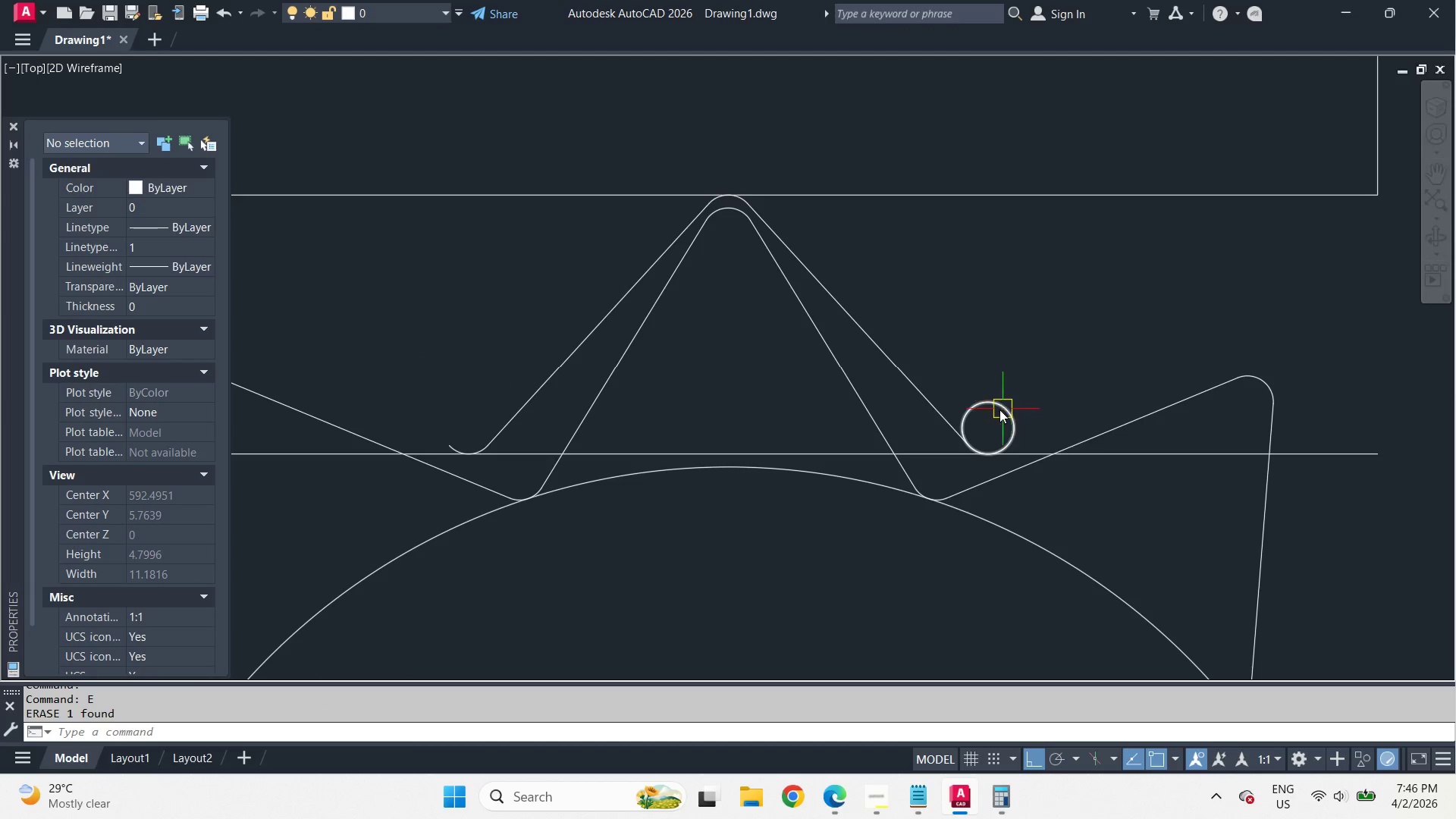 
left_click([996, 410])
 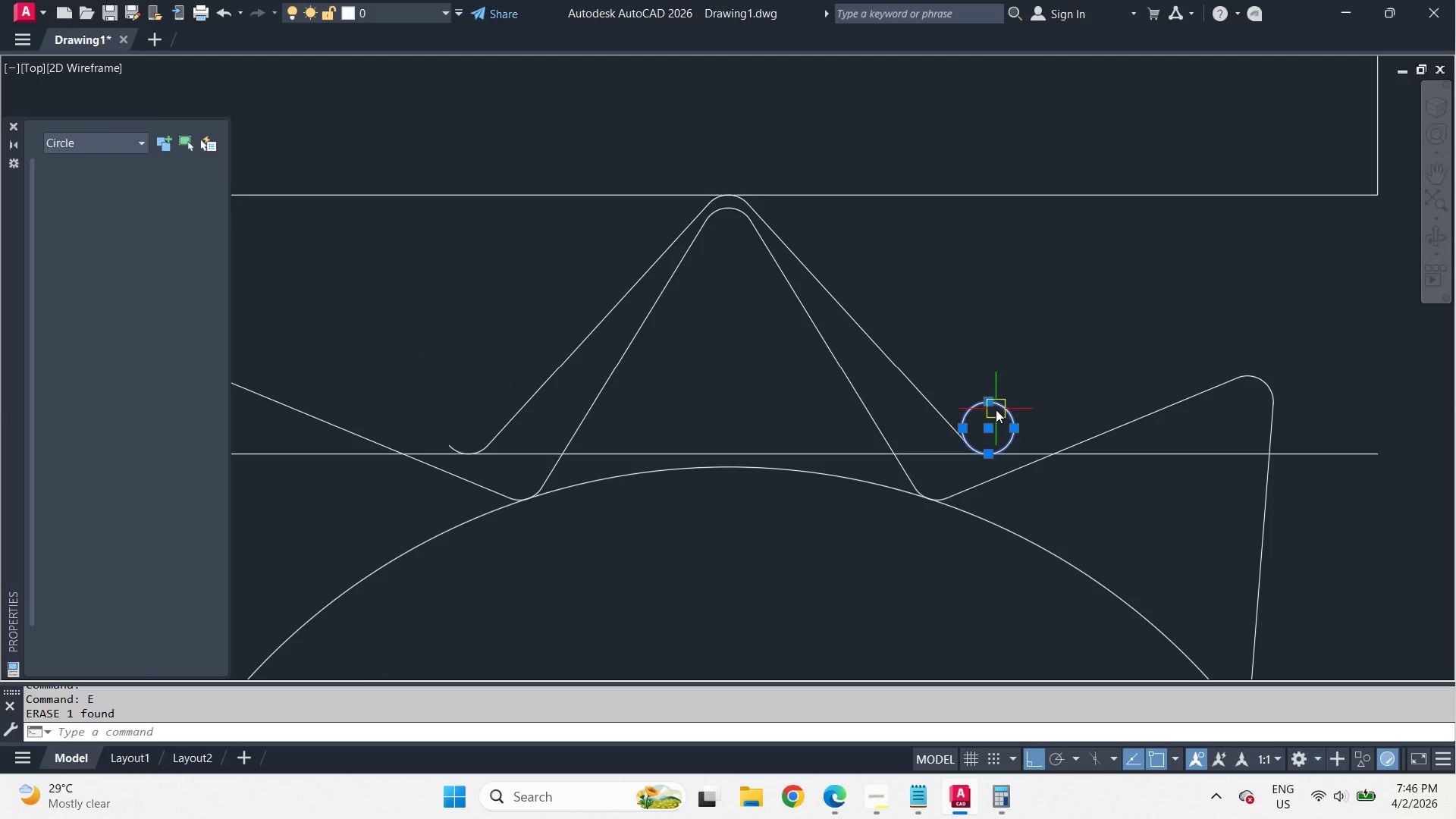 
key(E)
 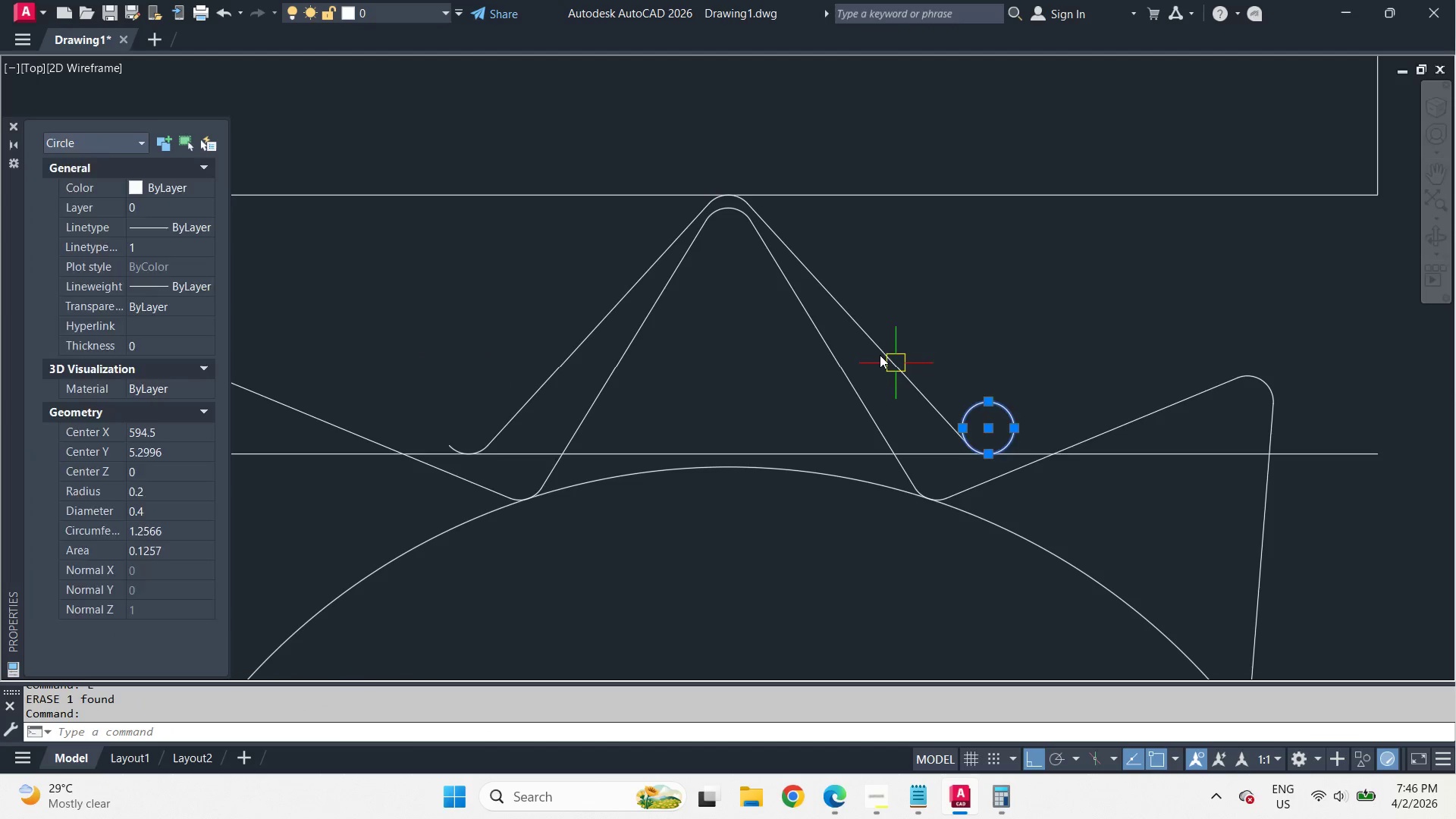 
key(Space)
 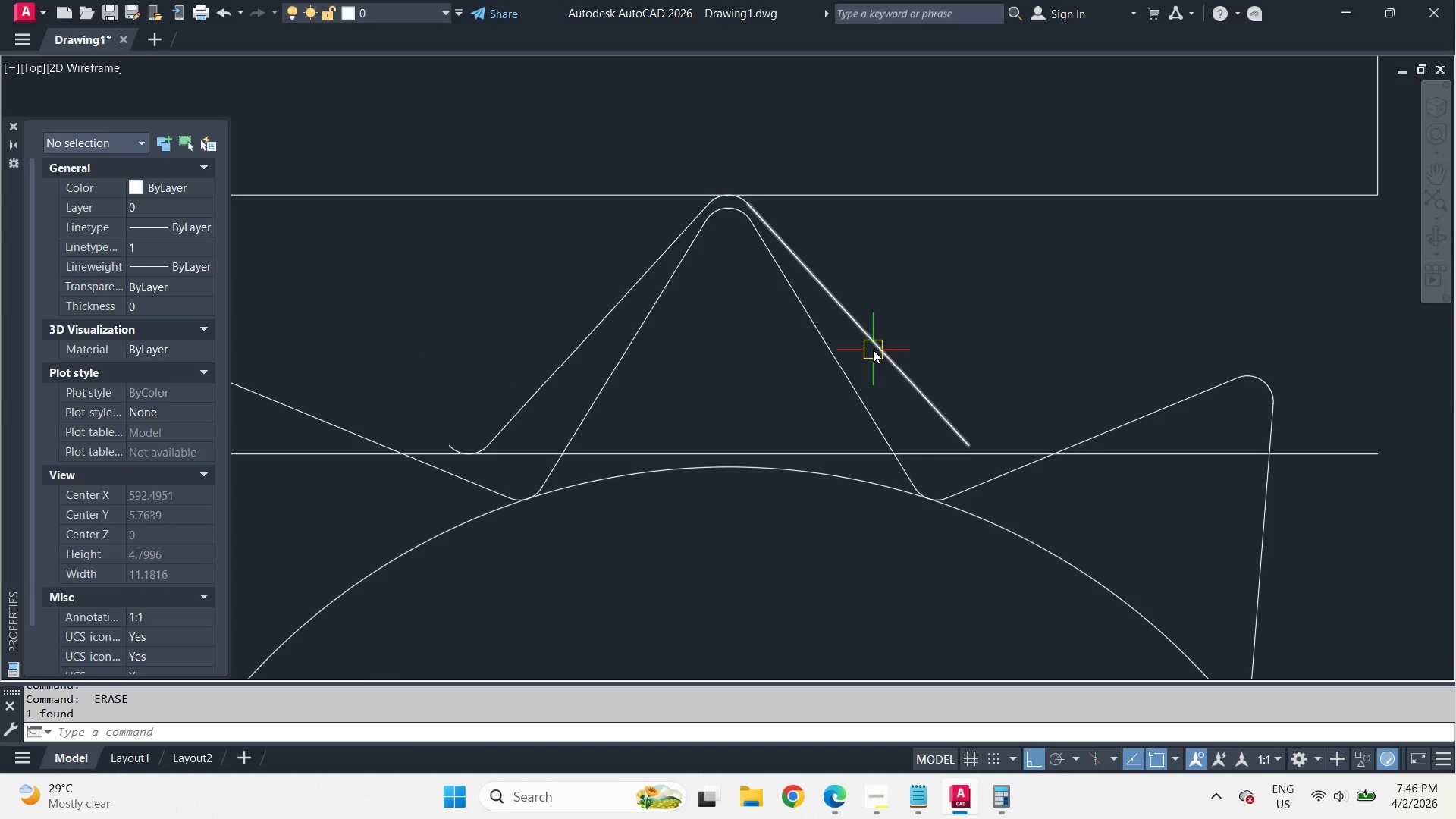 
left_click([873, 350])
 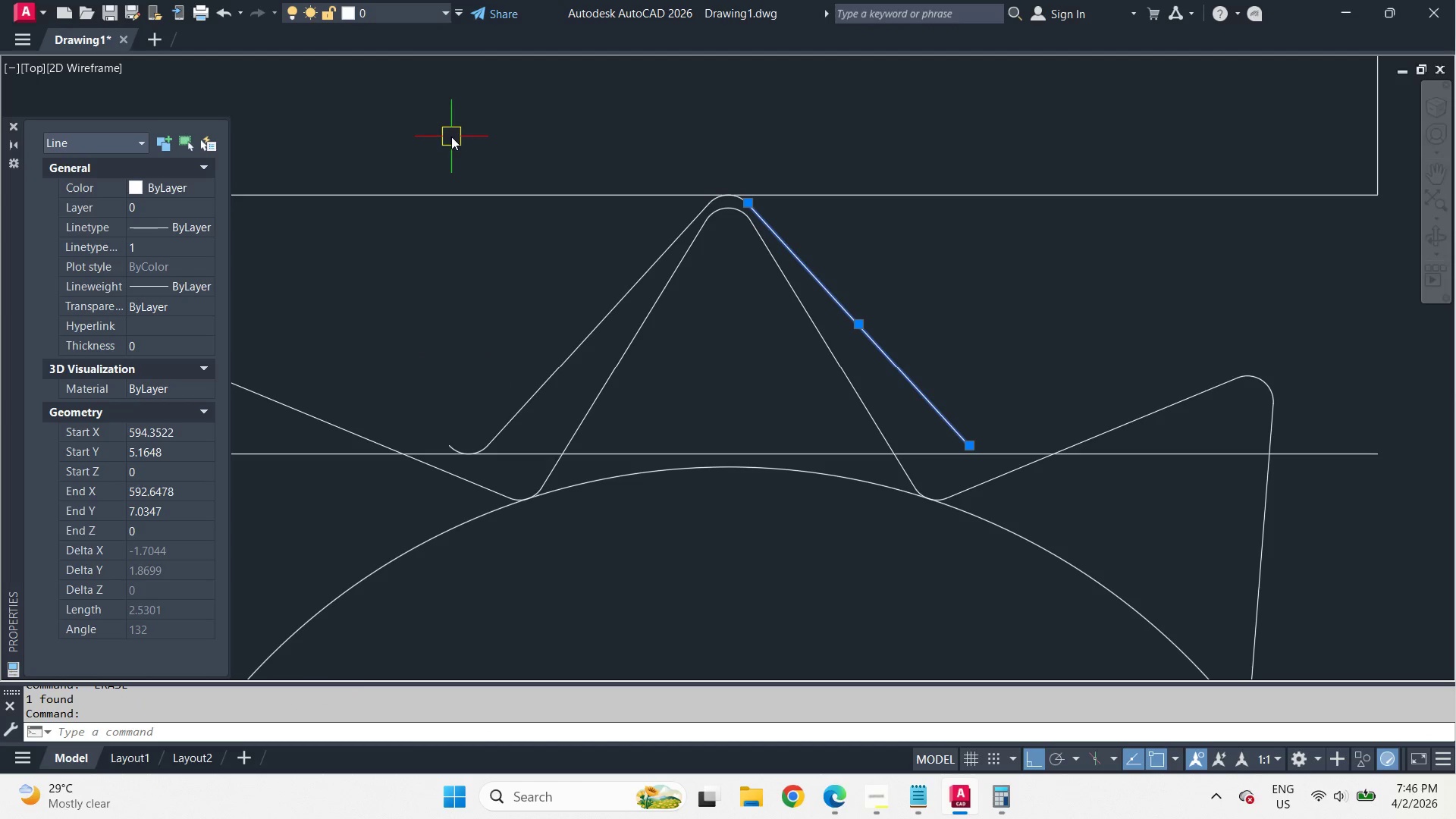 
left_click_drag(start_coordinate=[436, 145], to_coordinate=[490, 224])
 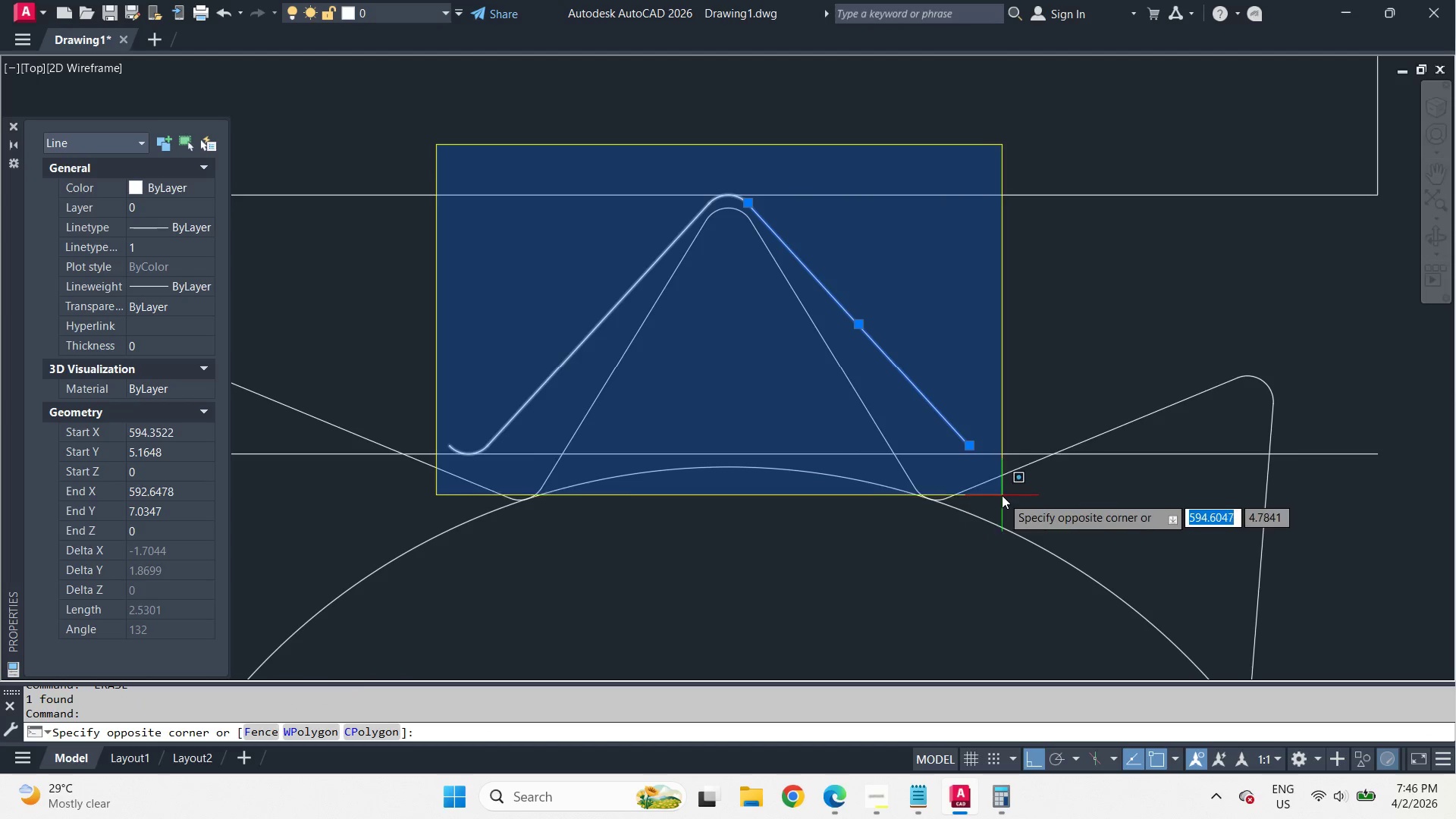 
left_click([1004, 488])
 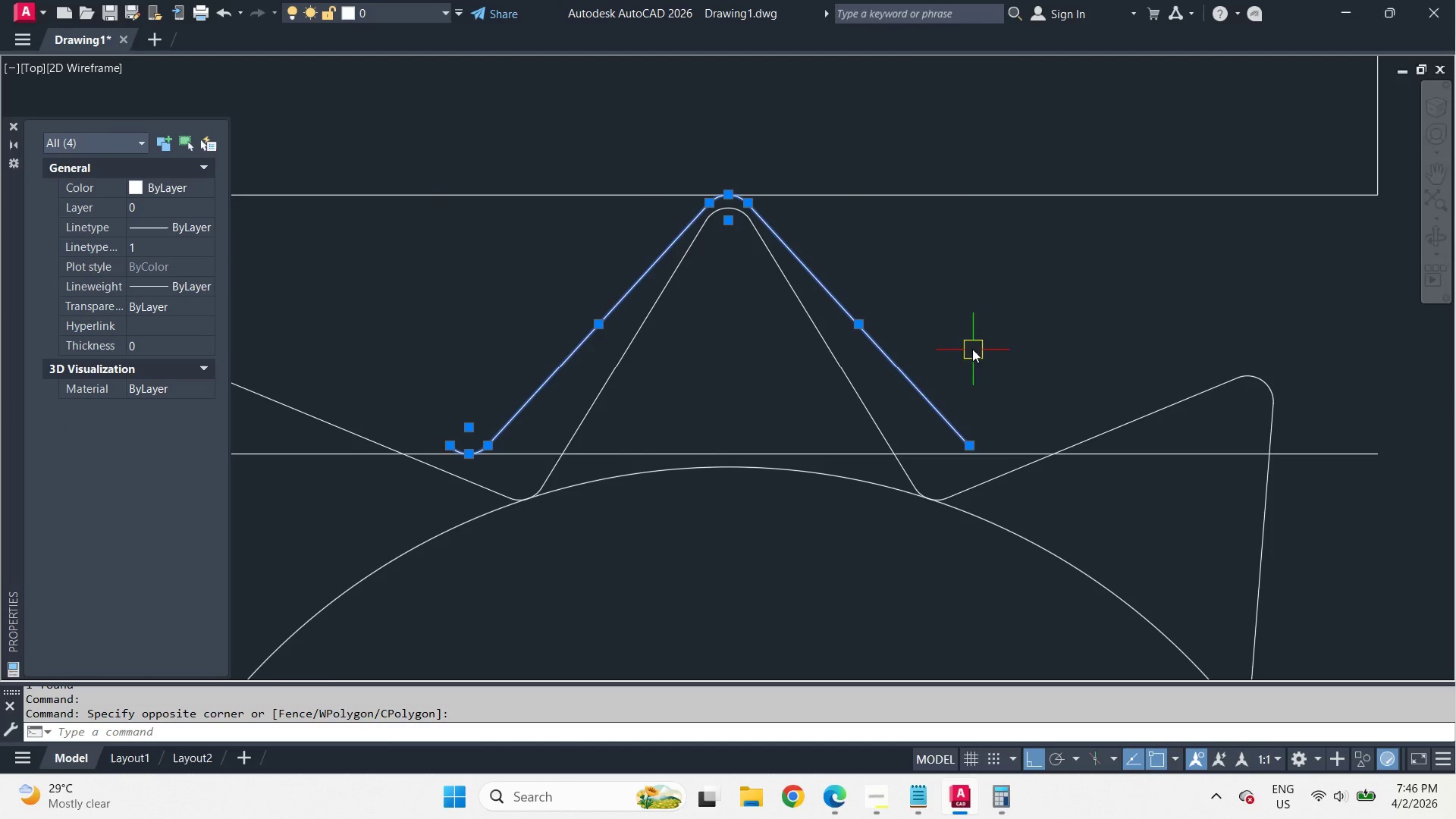 
type(j co 4  )
 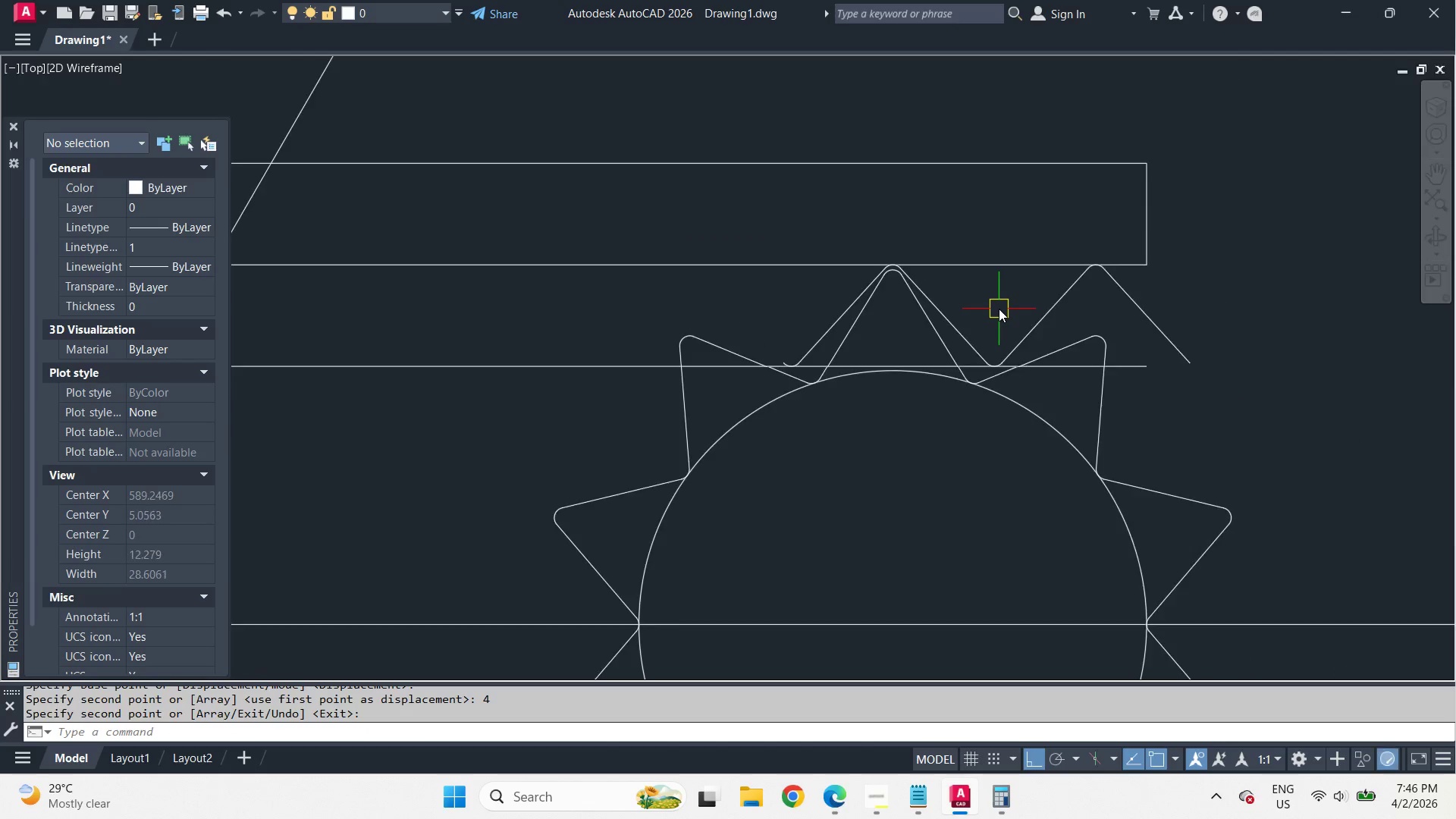 
left_click_drag(start_coordinate=[908, 283], to_coordinate=[933, 290])
 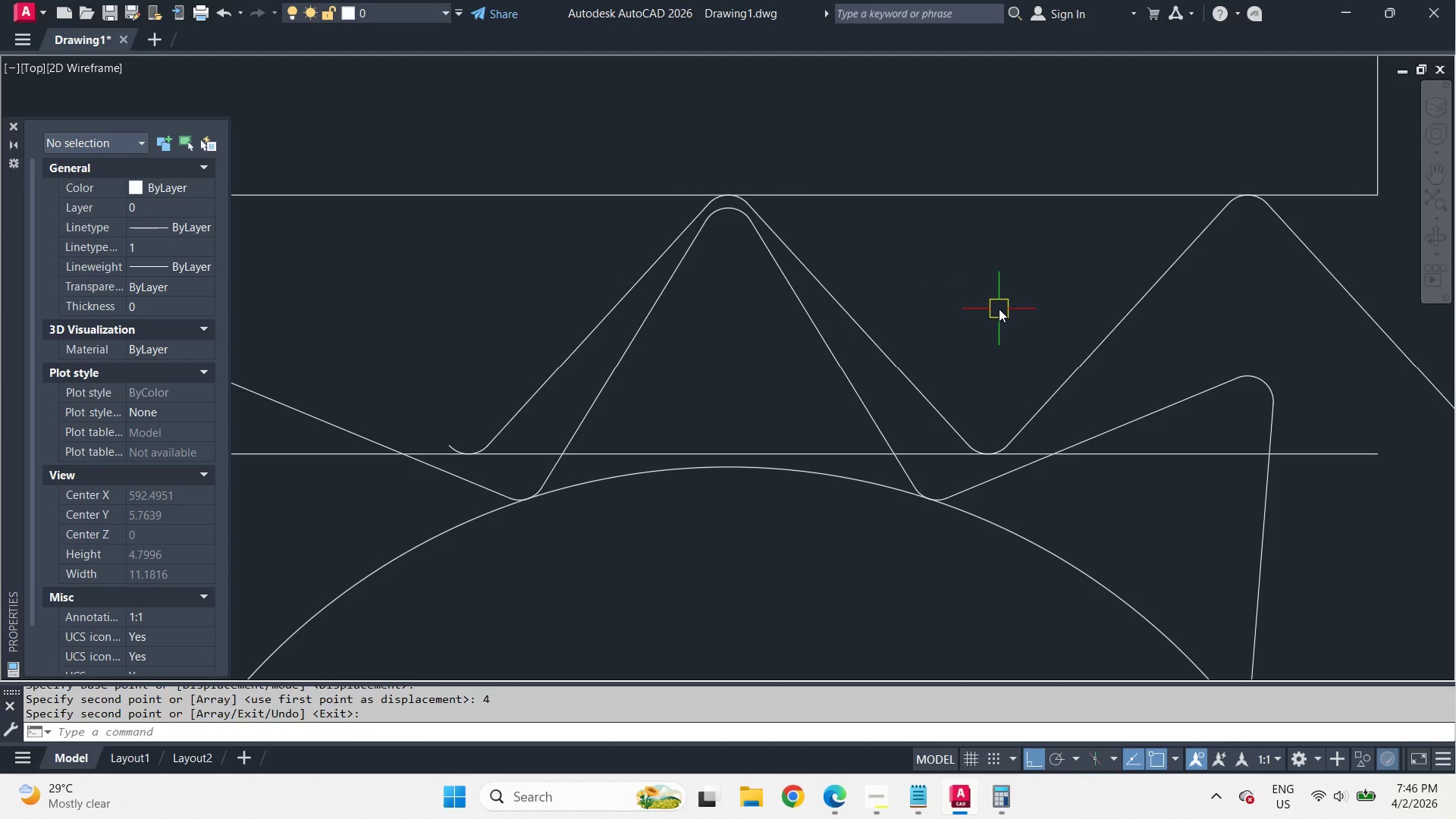 
scroll: coordinate [999, 309], scroll_direction: down, amount: 2.0
 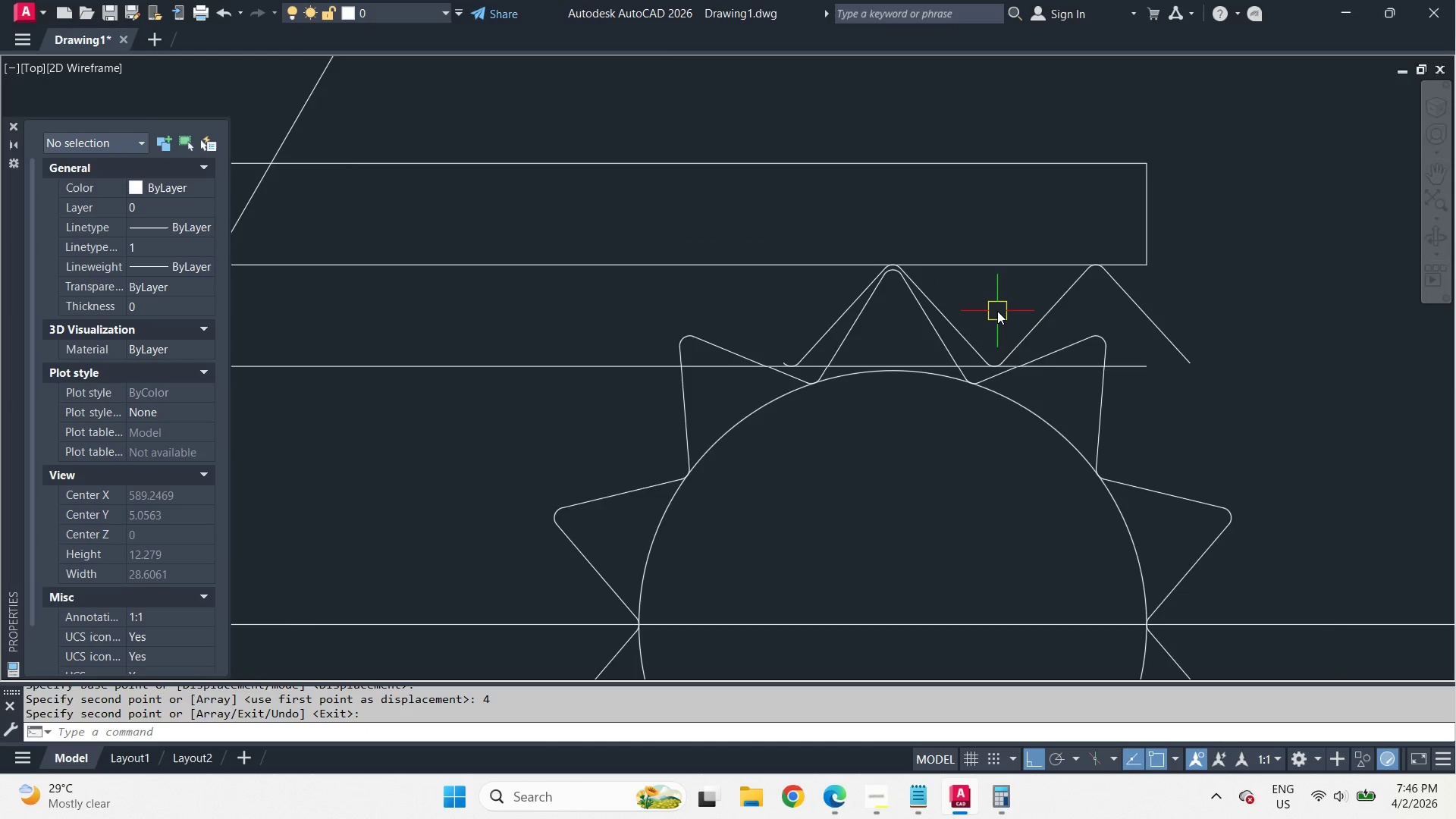 
scroll: coordinate [996, 311], scroll_direction: up, amount: 1.0
 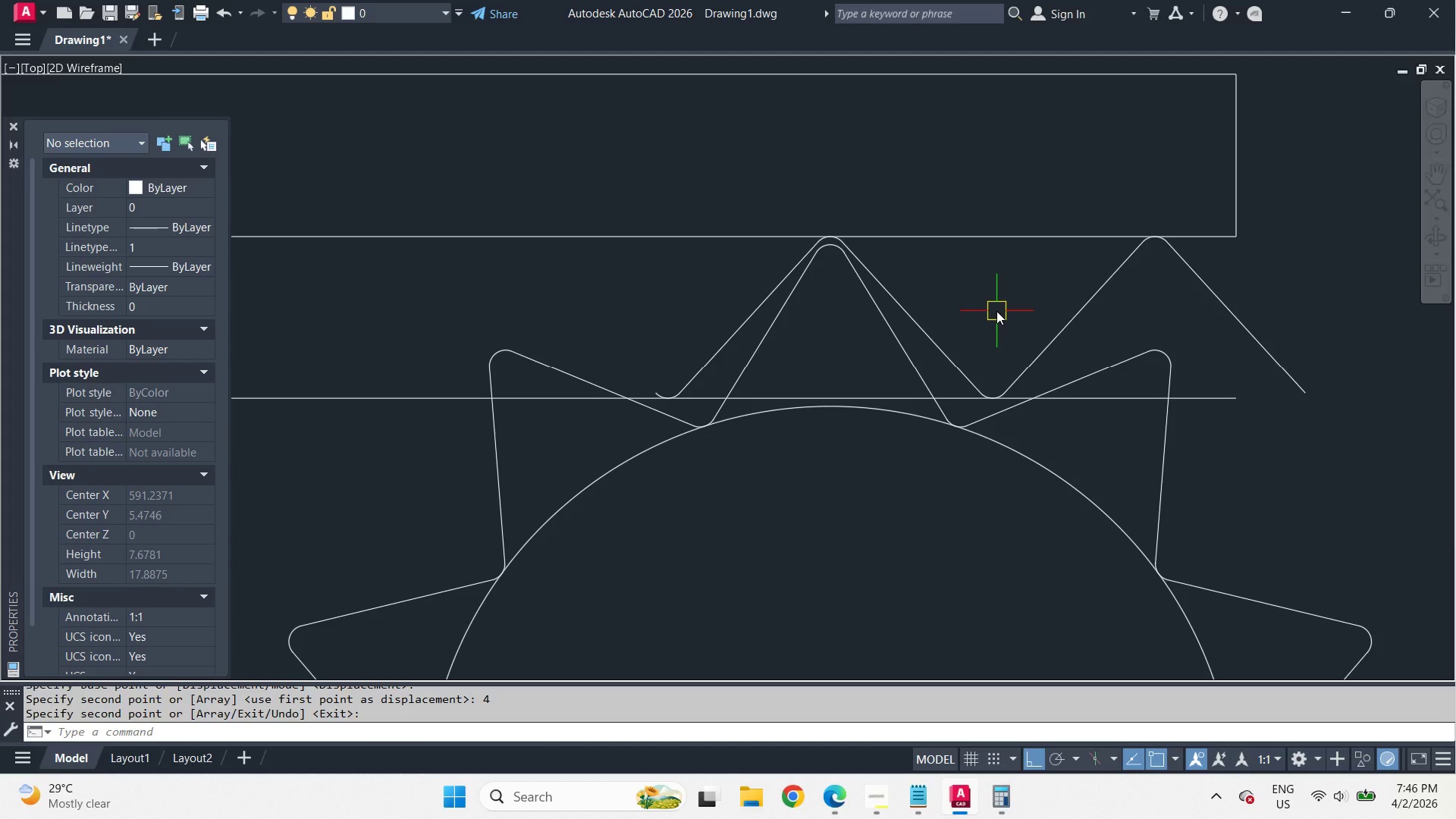 
wait(6.88)
 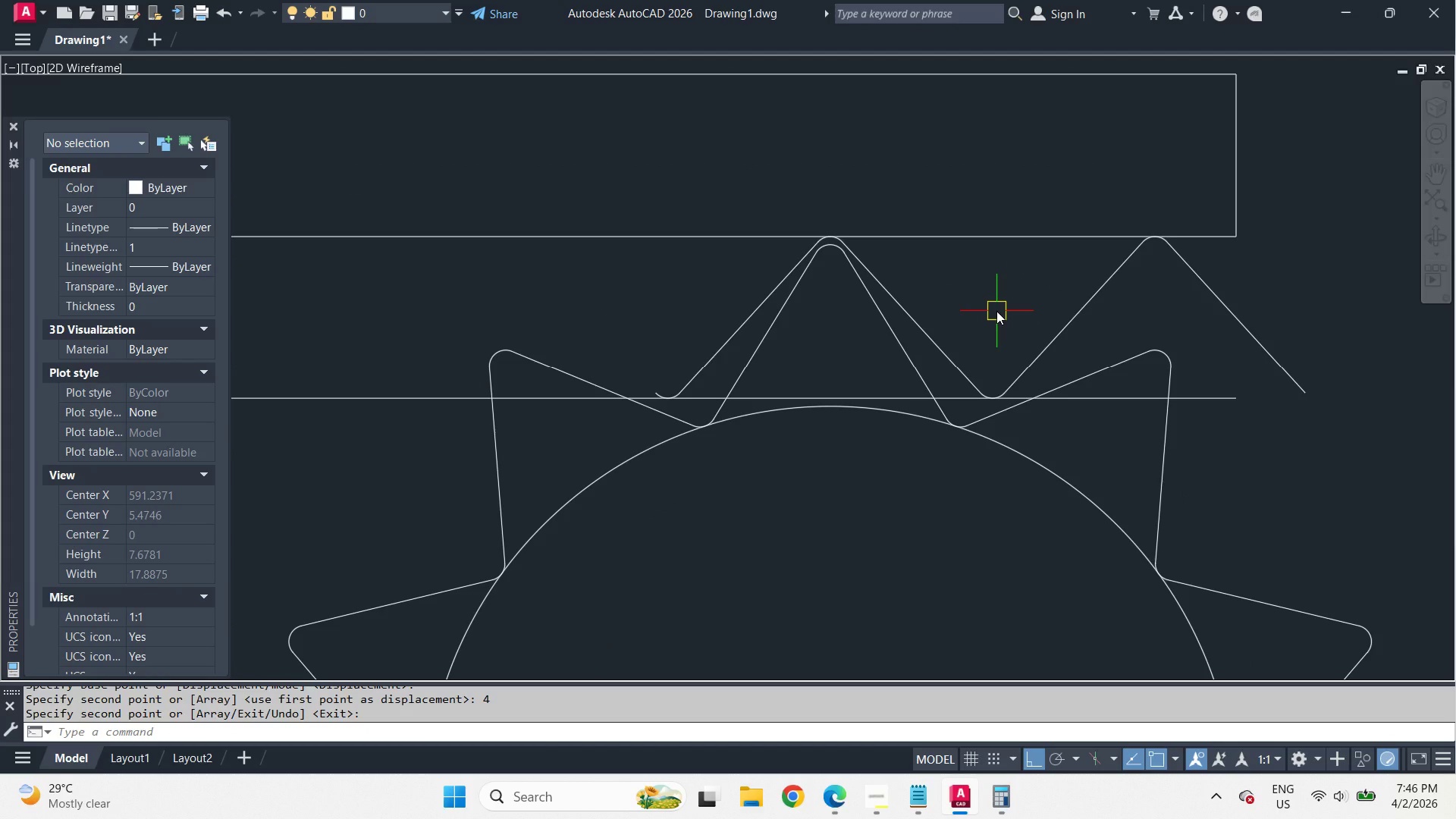 
left_click([945, 345])
 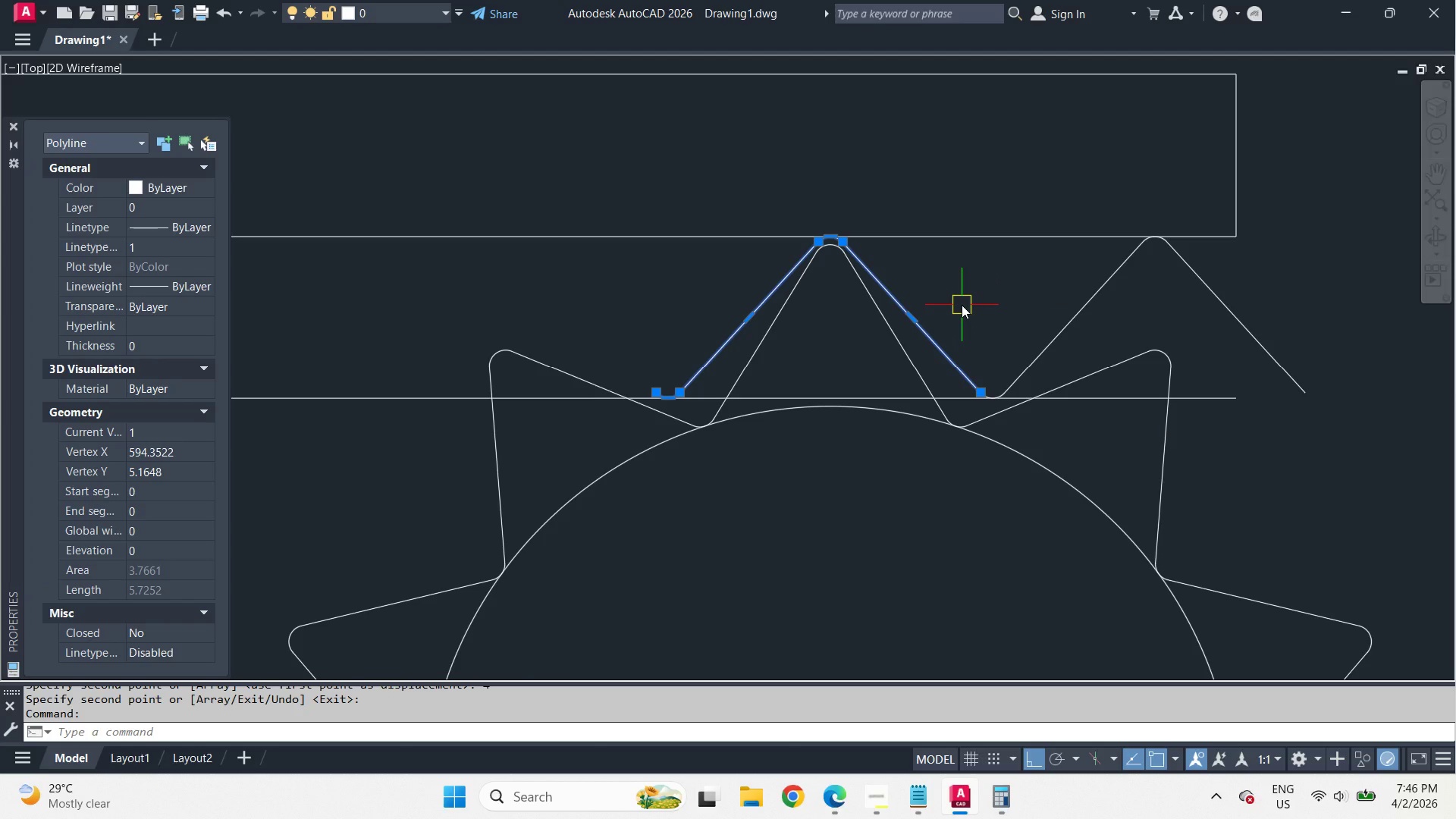 
key(C)
 